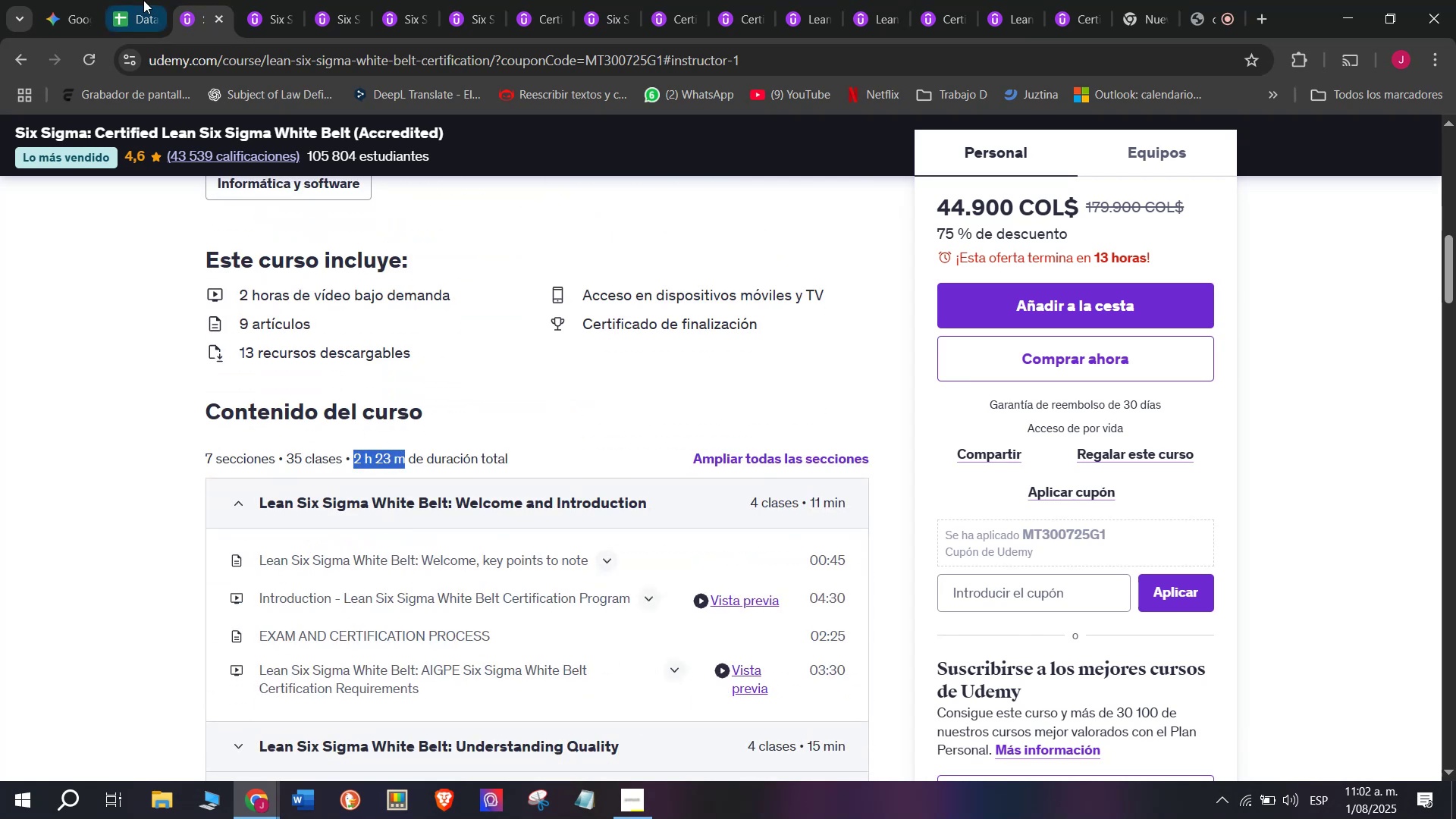 
left_click([141, 0])
 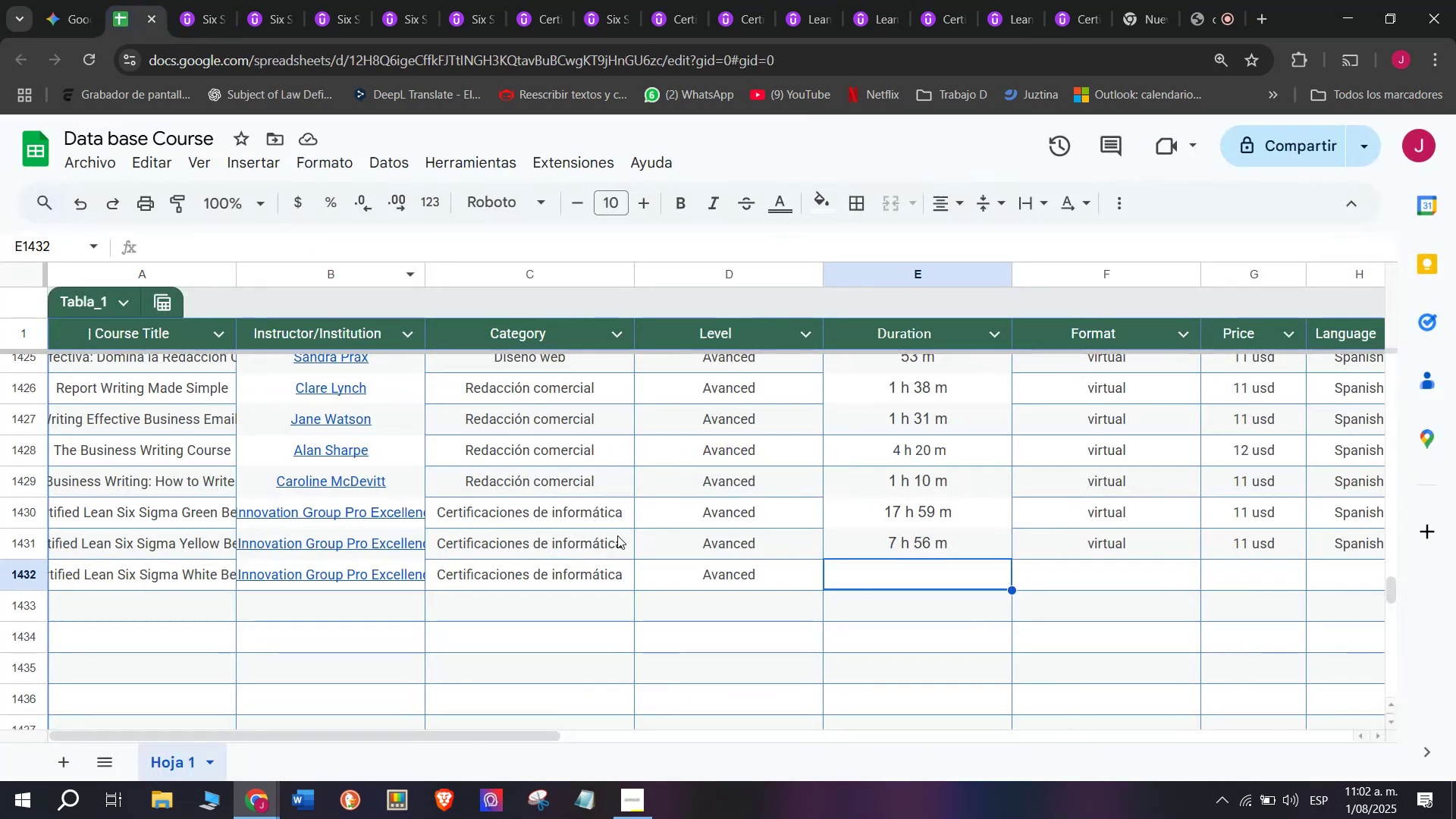 
key(Control+ControlLeft)
 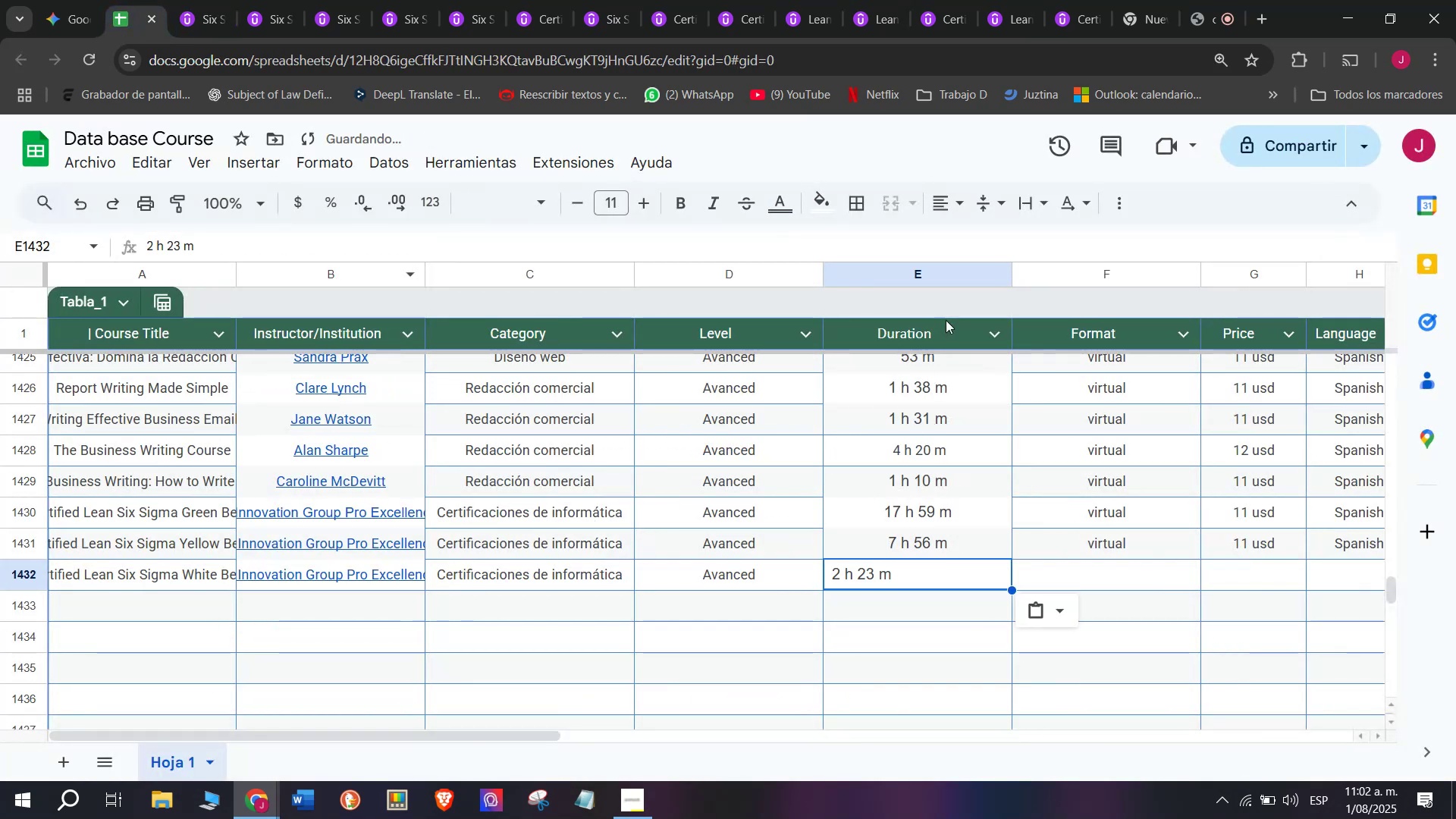 
key(Z)
 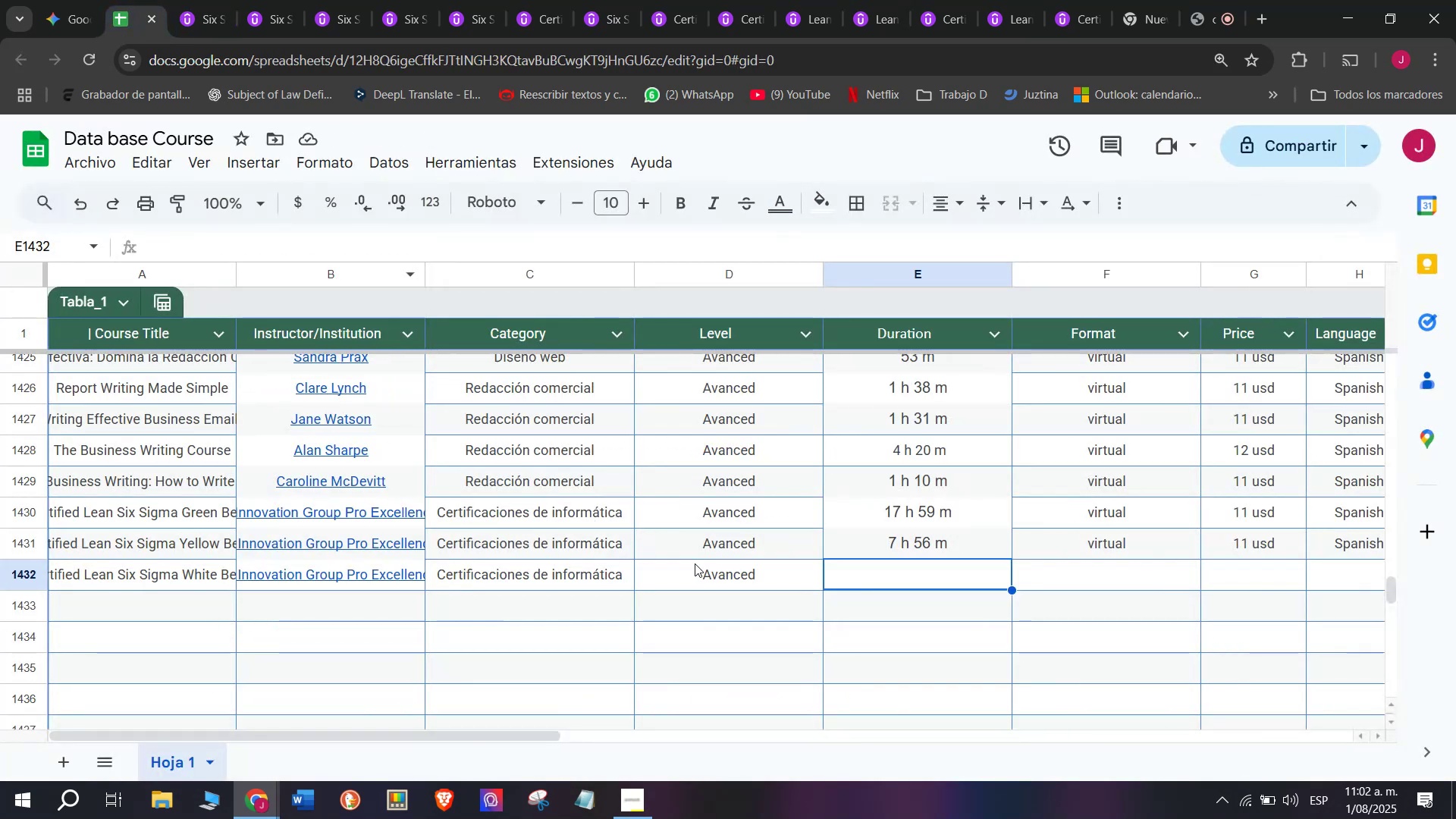 
key(Control+V)
 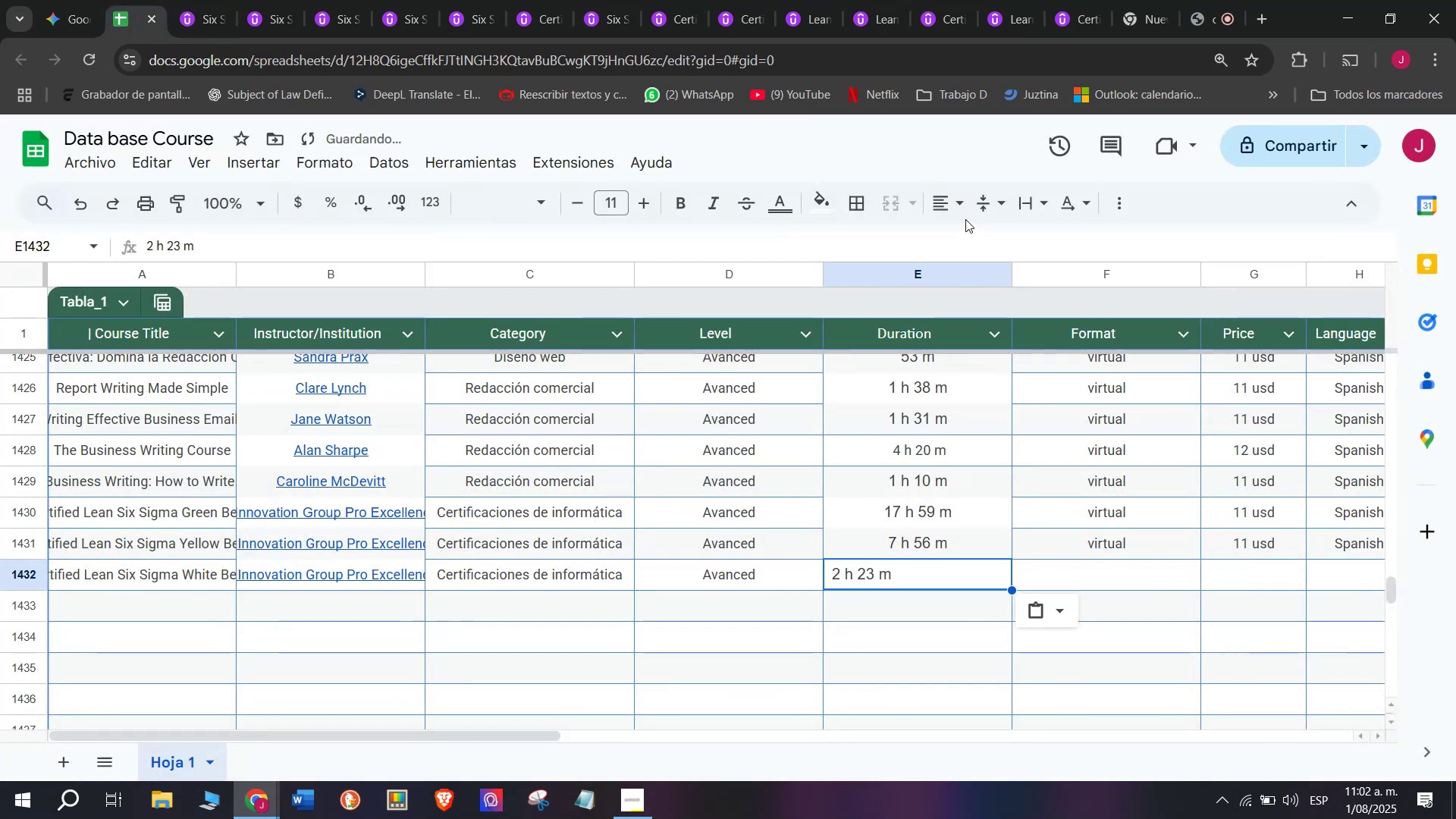 
left_click([956, 200])
 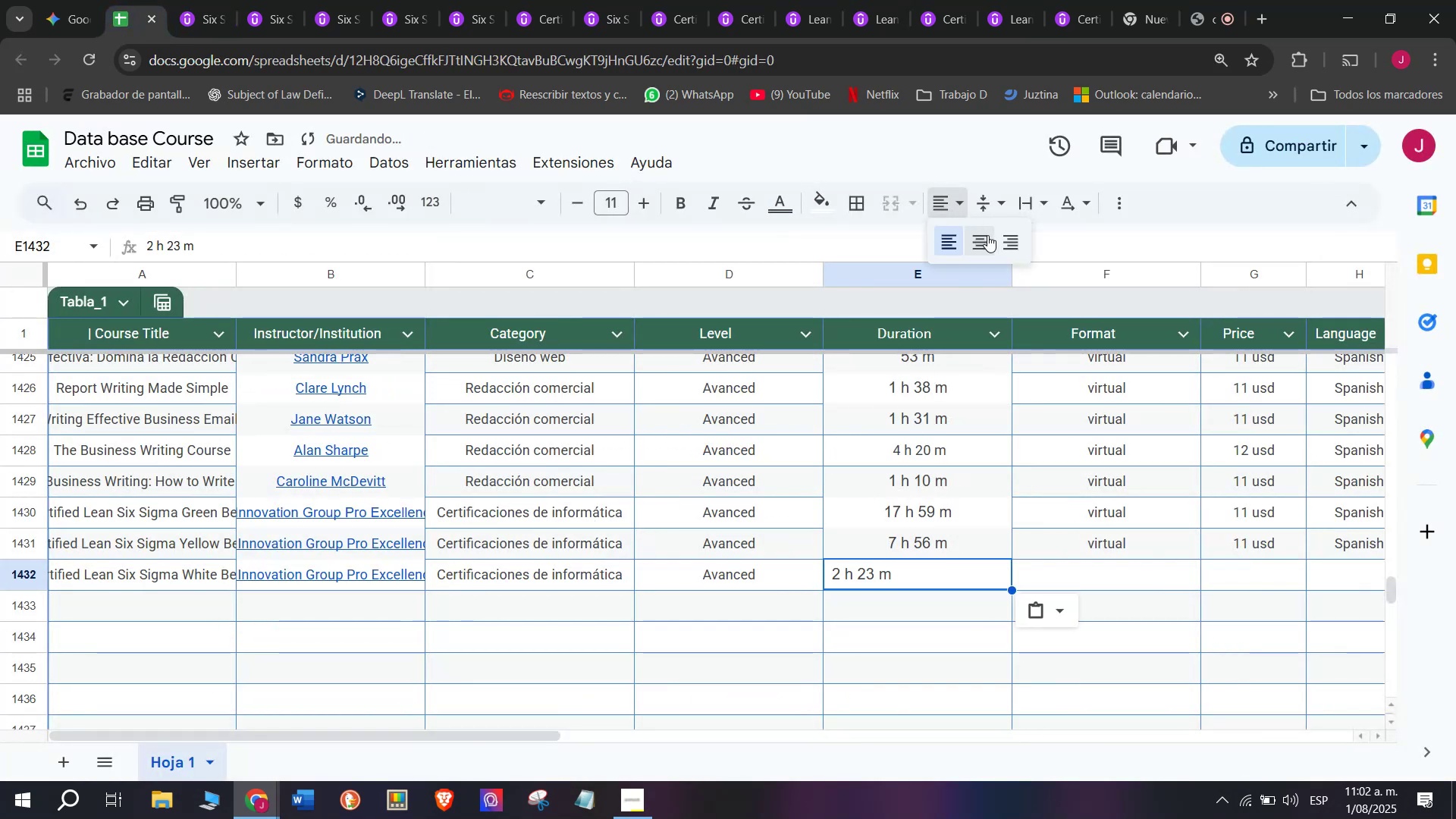 
double_click([987, 235])
 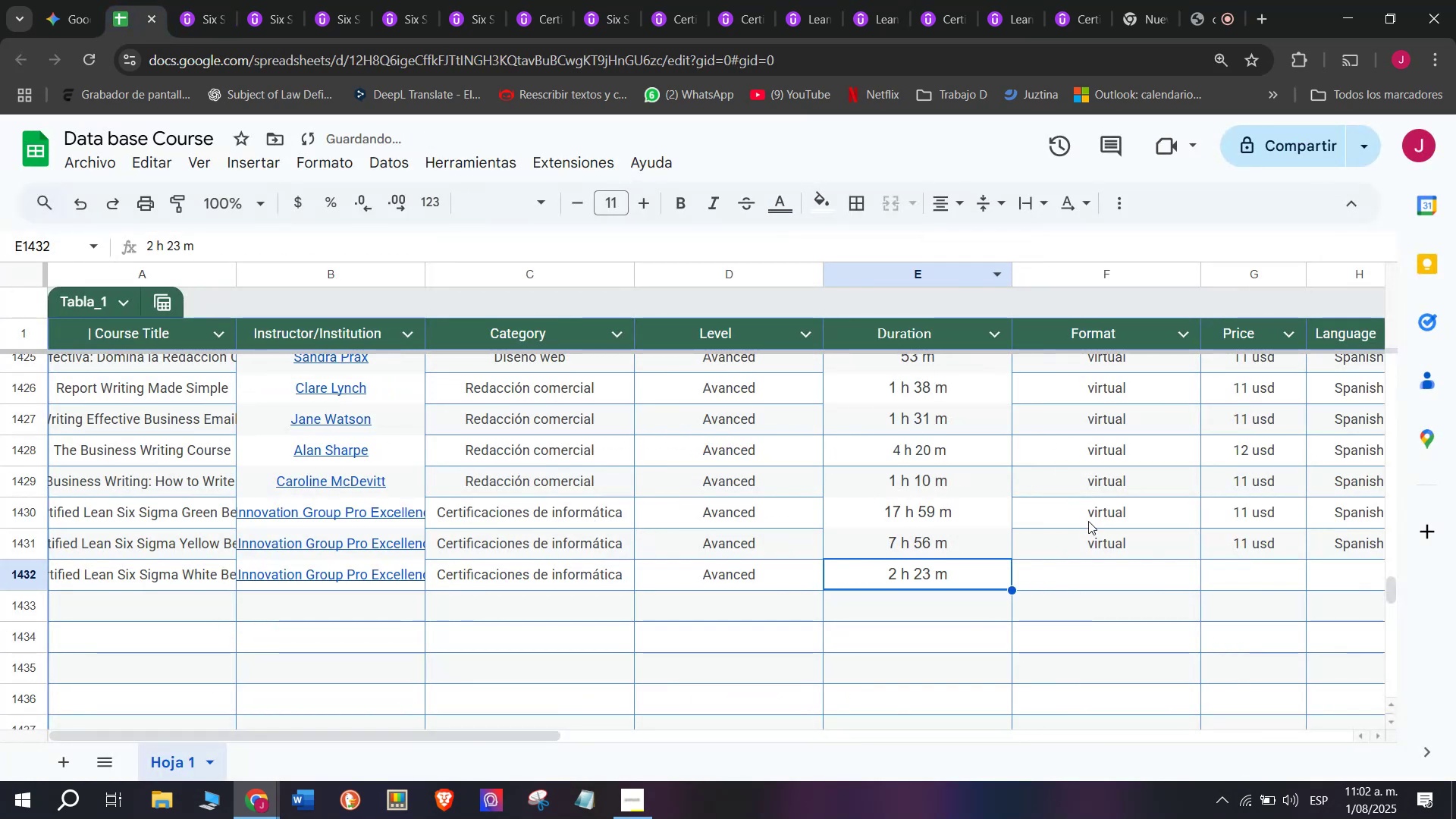 
left_click([1101, 548])
 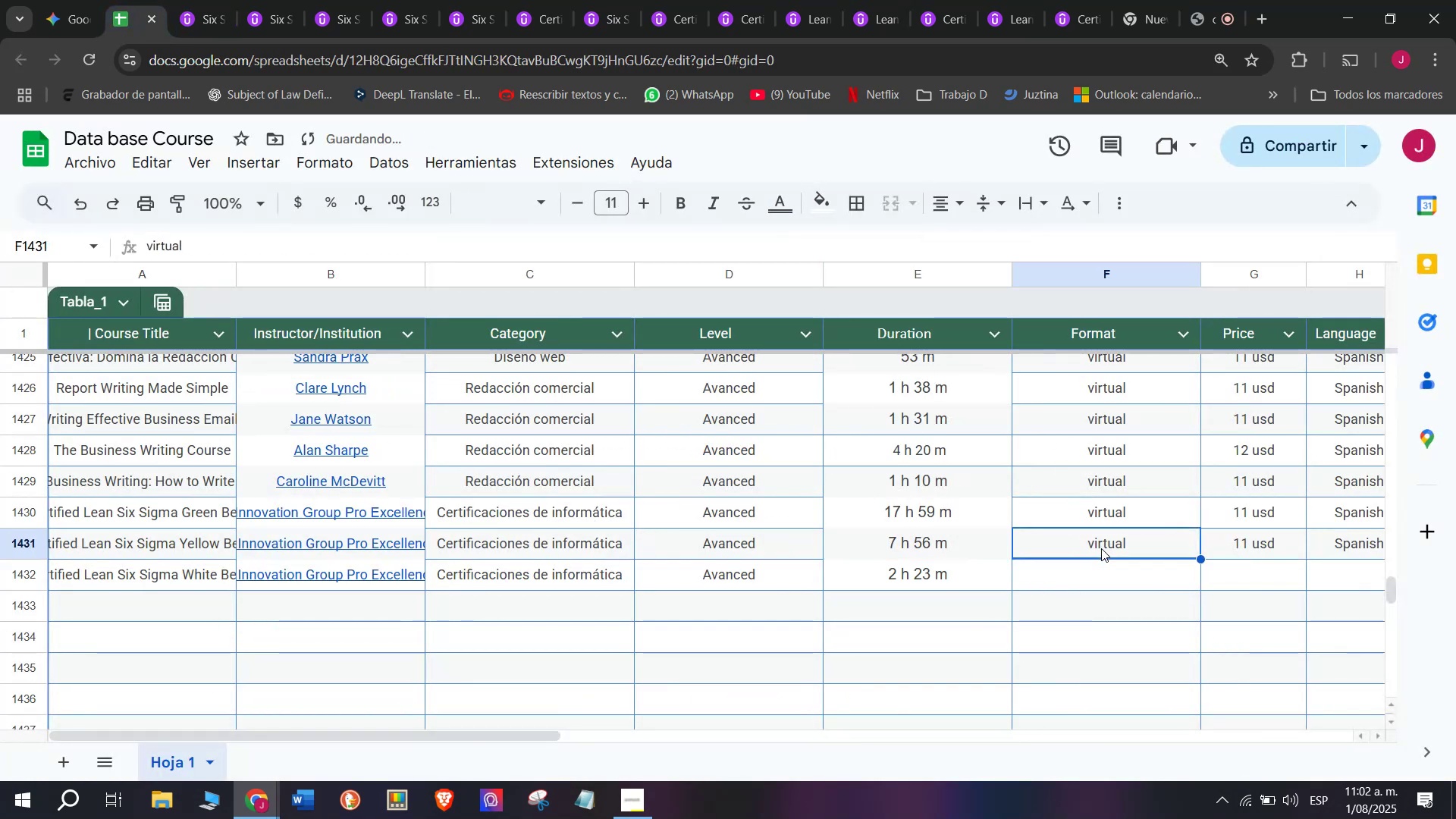 
key(Control+ControlLeft)
 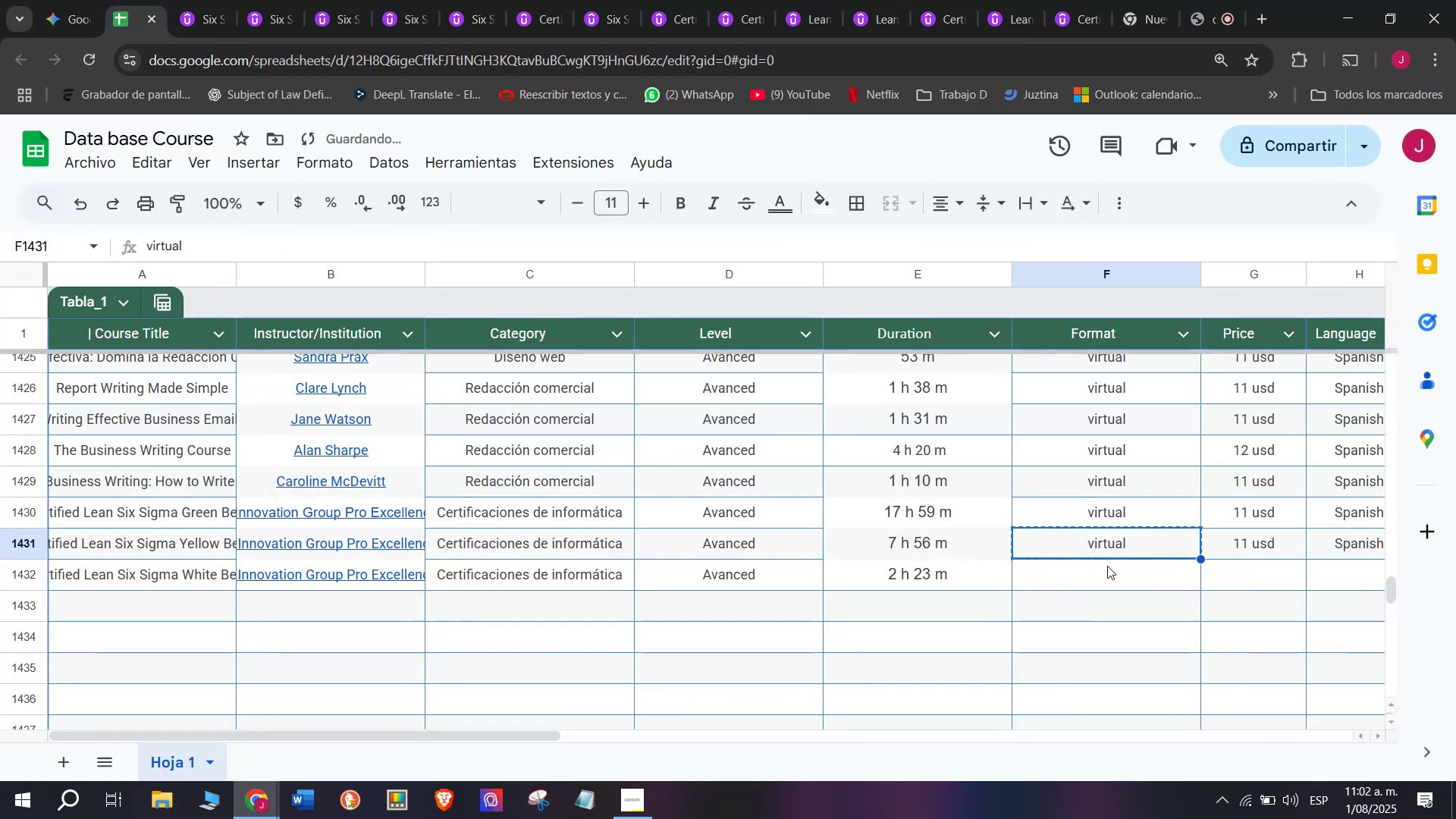 
key(Break)
 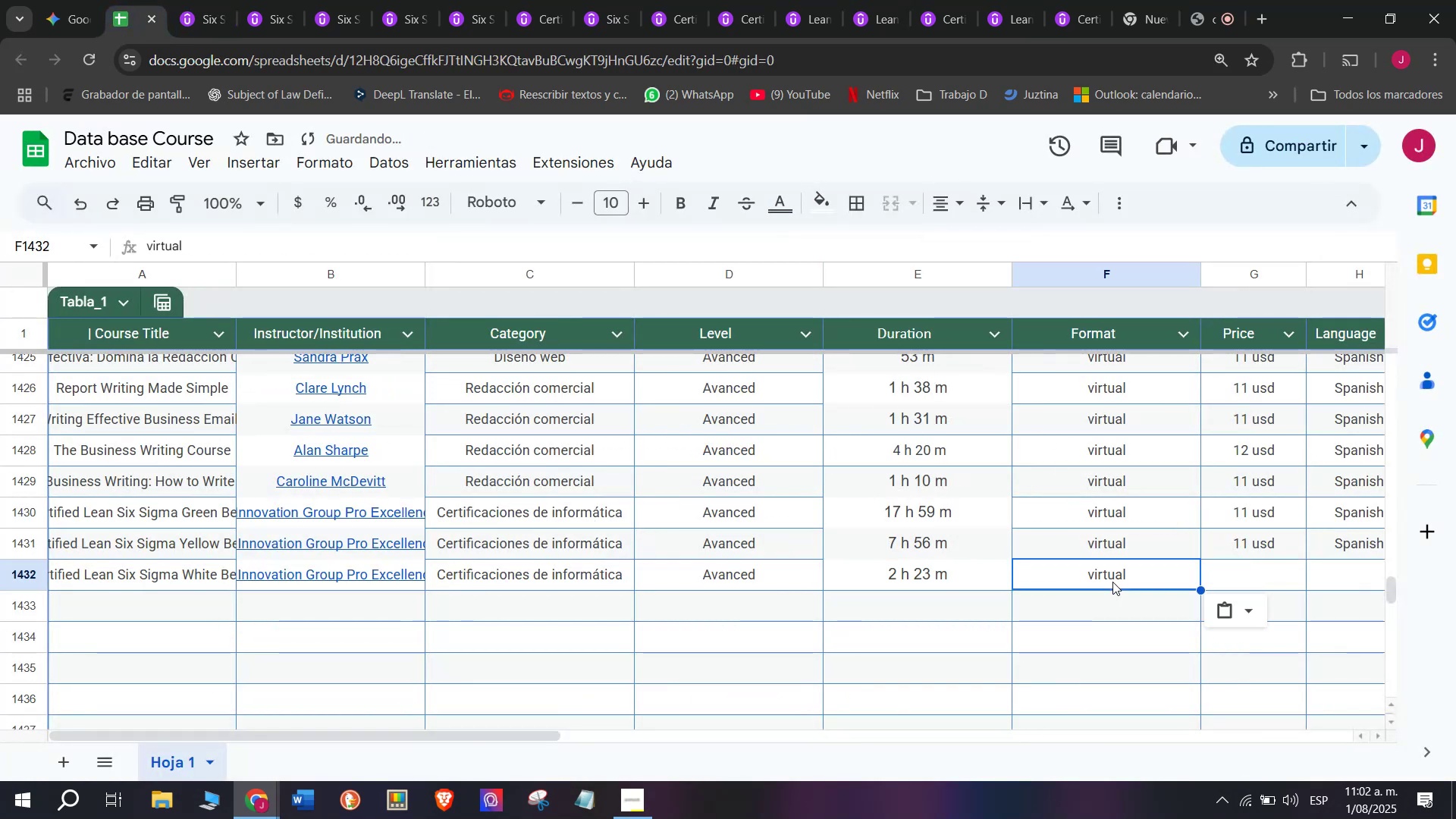 
key(Control+C)
 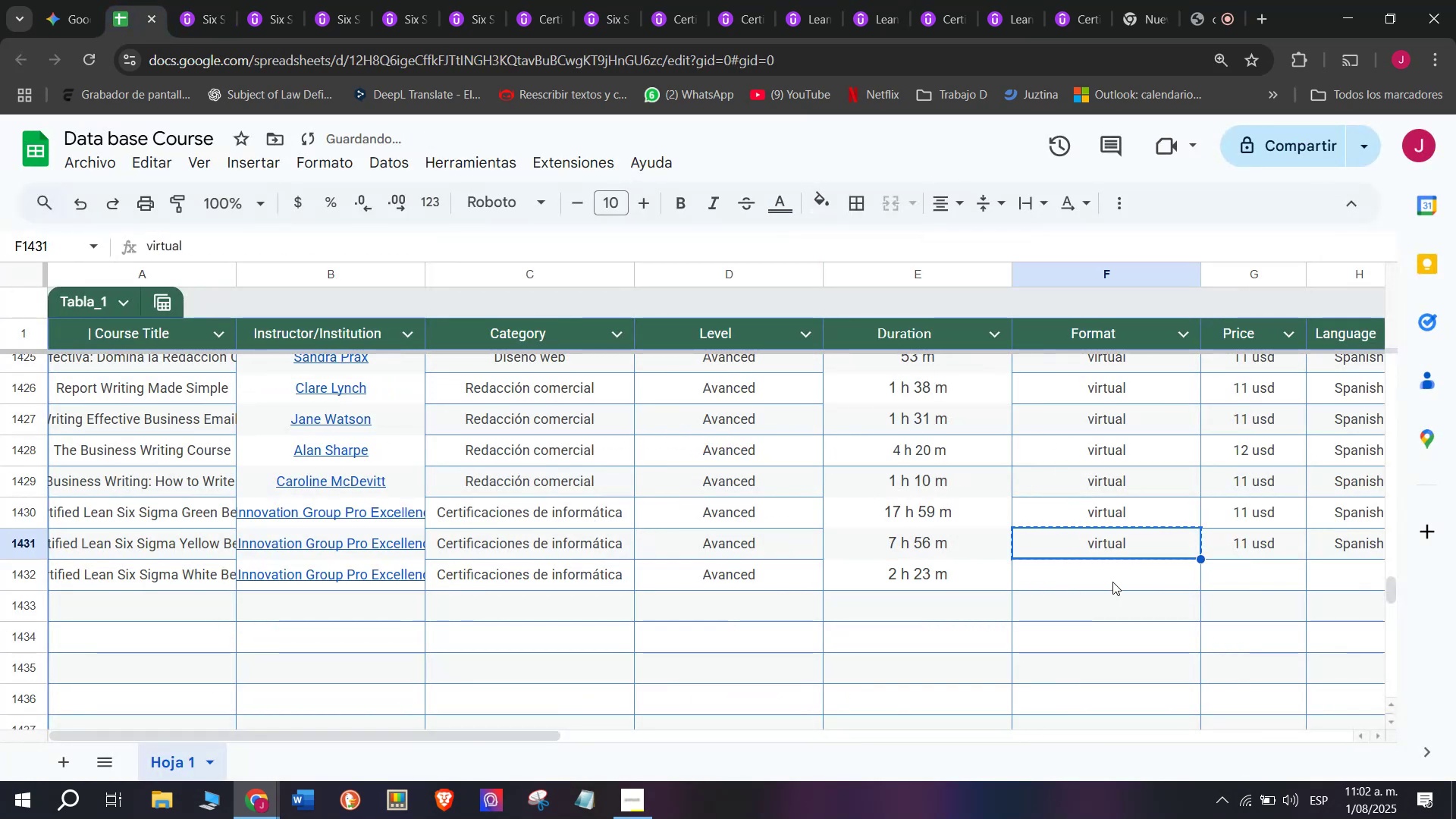 
double_click([1112, 582])
 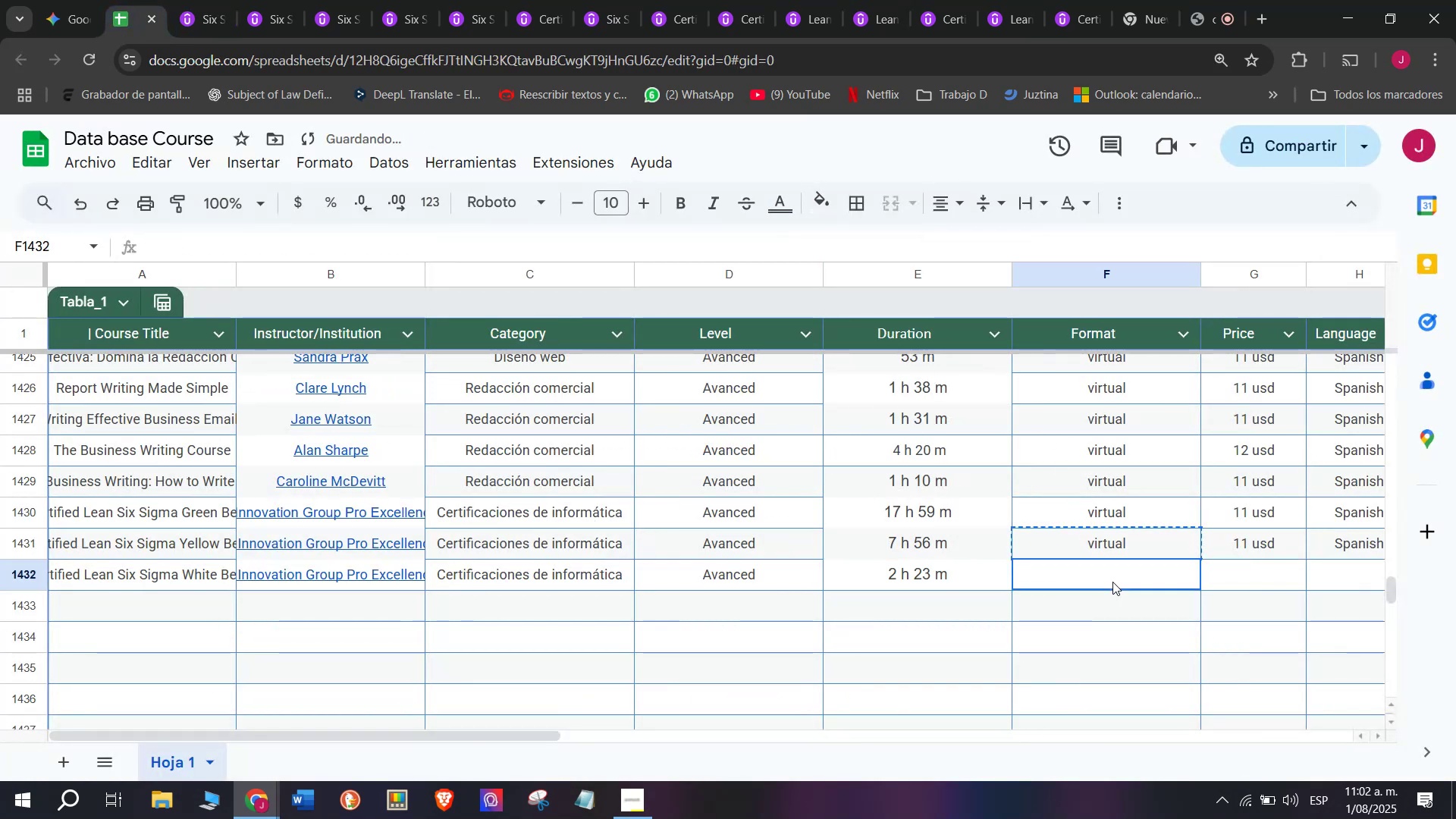 
key(Z)
 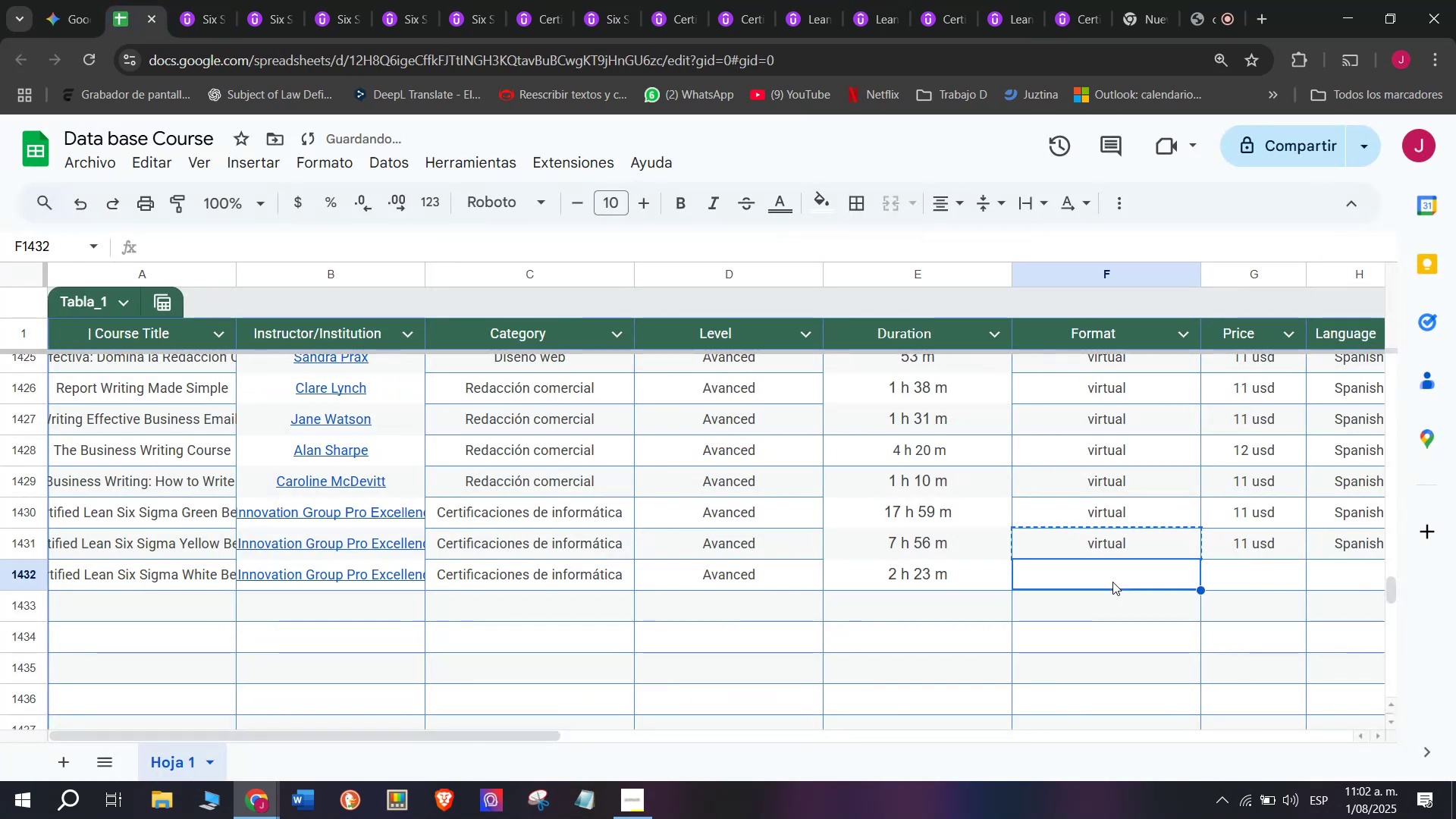 
key(Control+ControlLeft)
 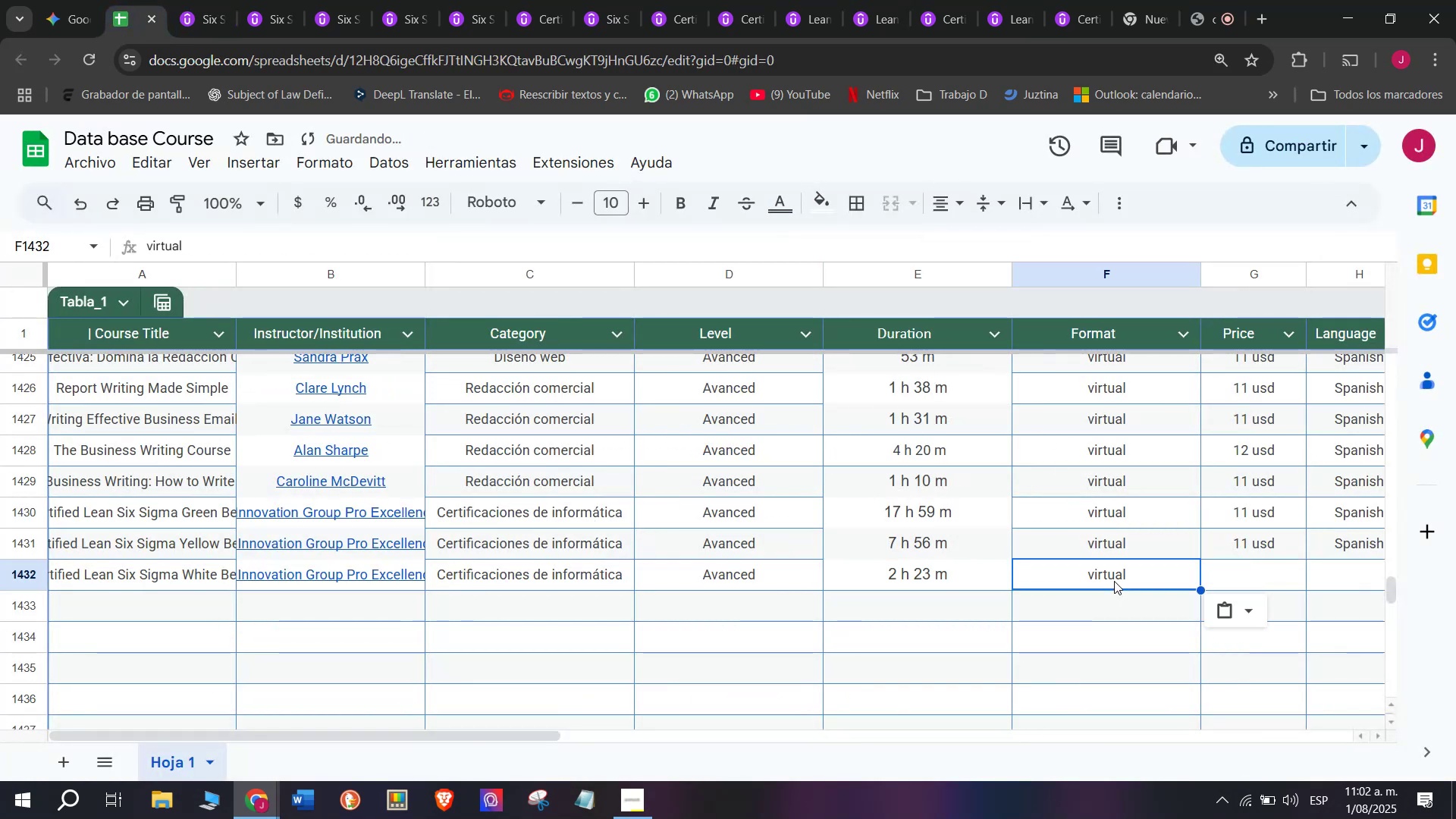 
key(Control+V)
 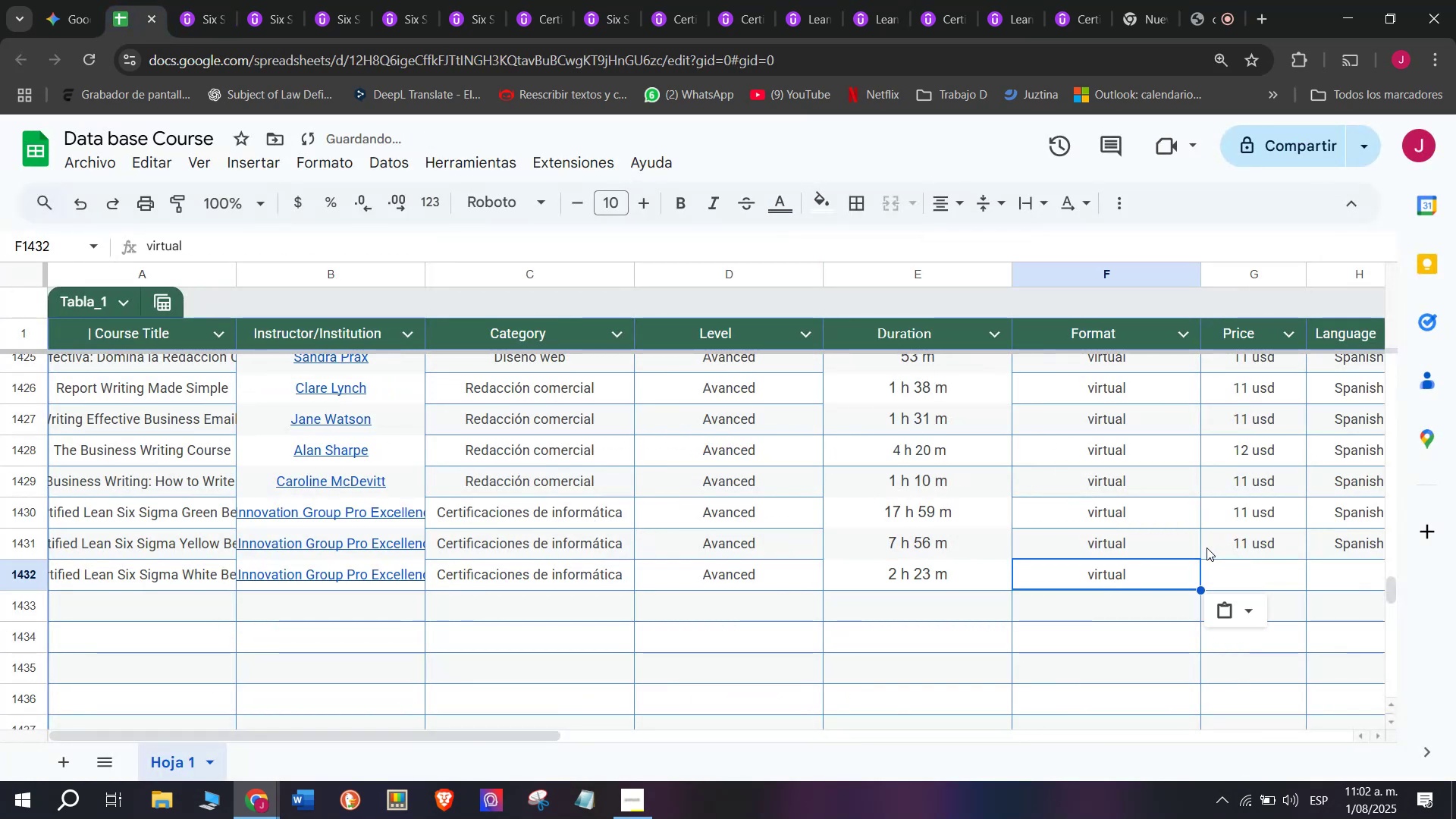 
key(Control+ControlLeft)
 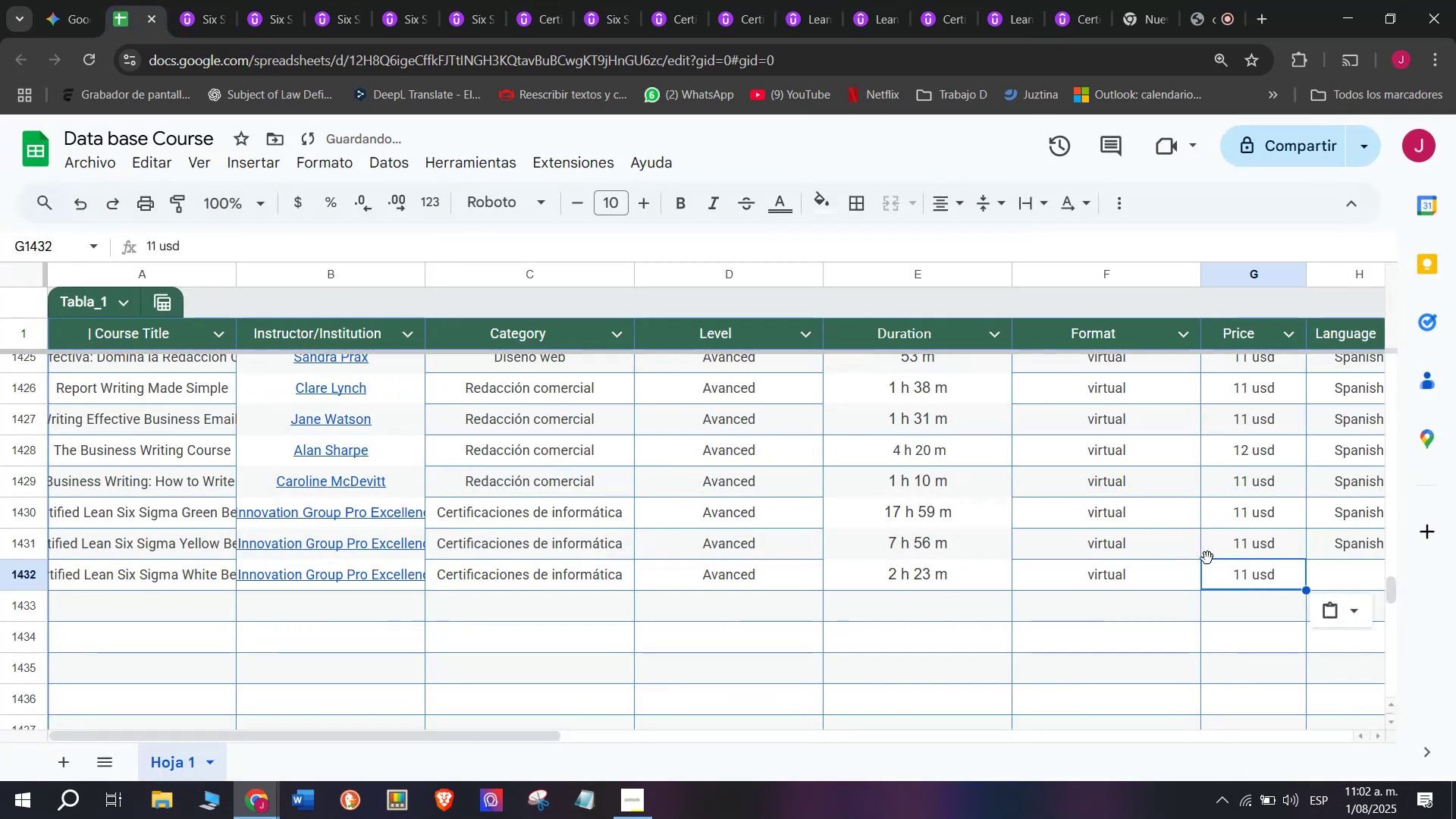 
key(Break)
 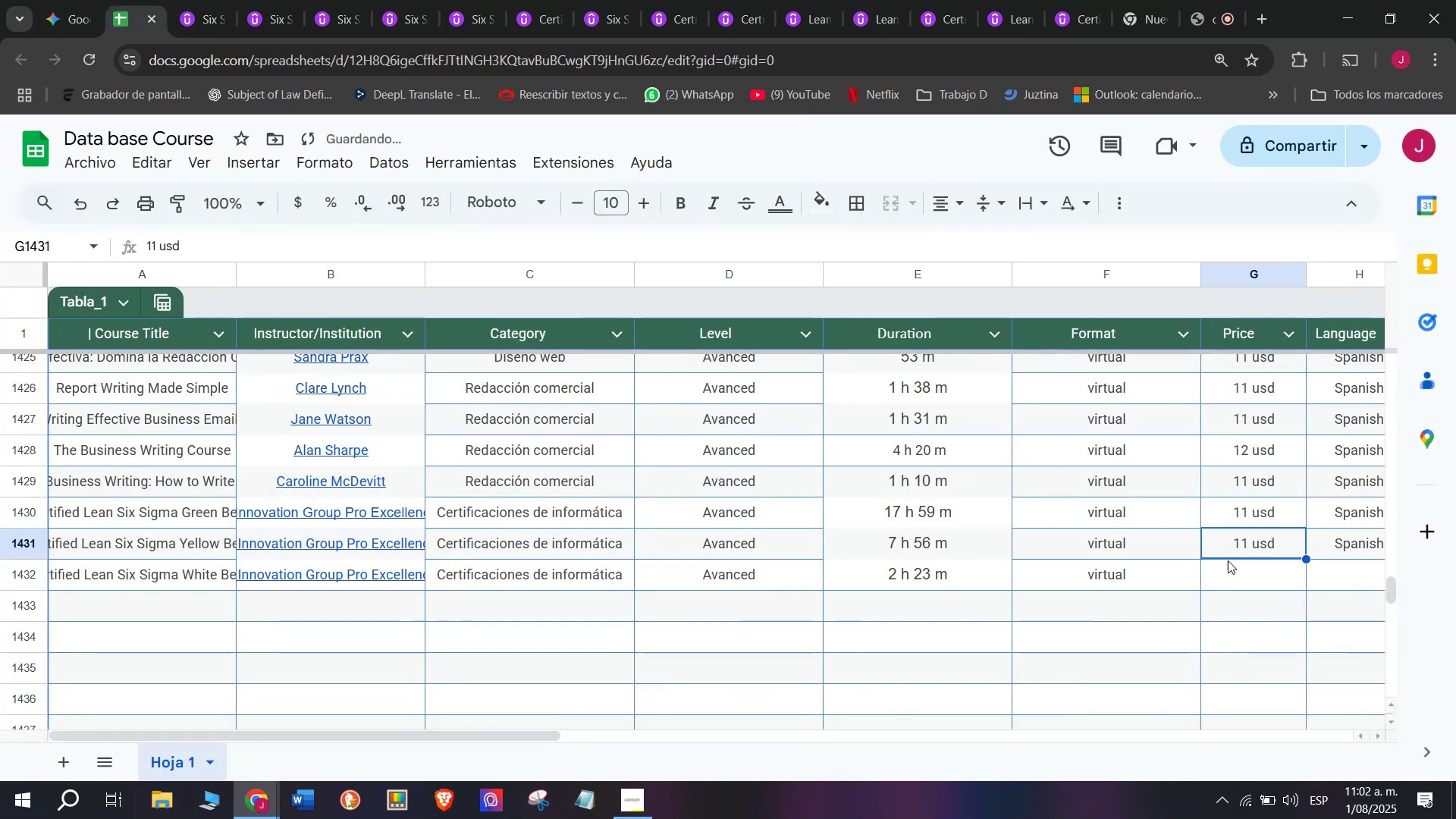 
key(Control+C)
 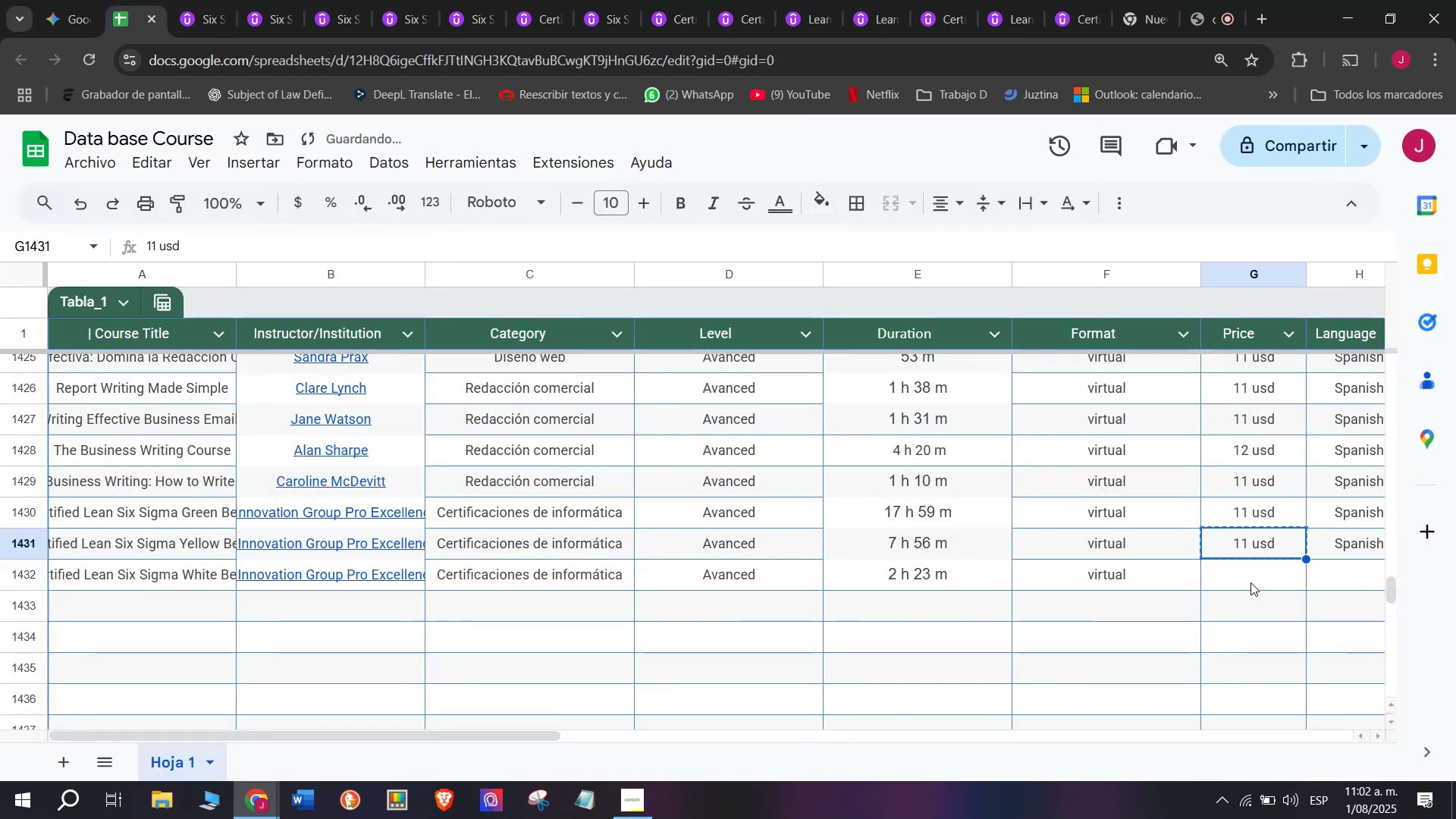 
left_click([1250, 582])
 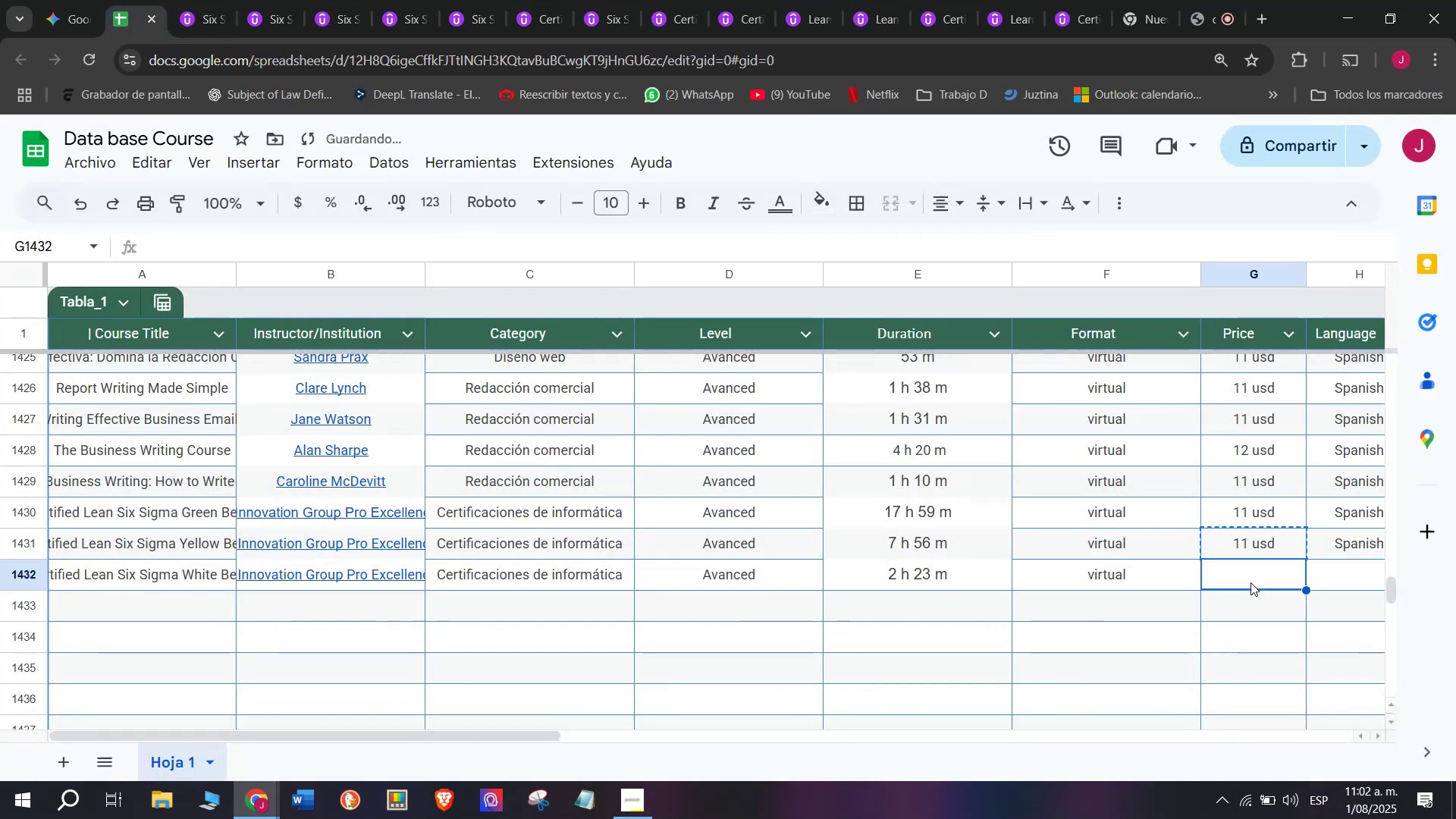 
key(Control+ControlLeft)
 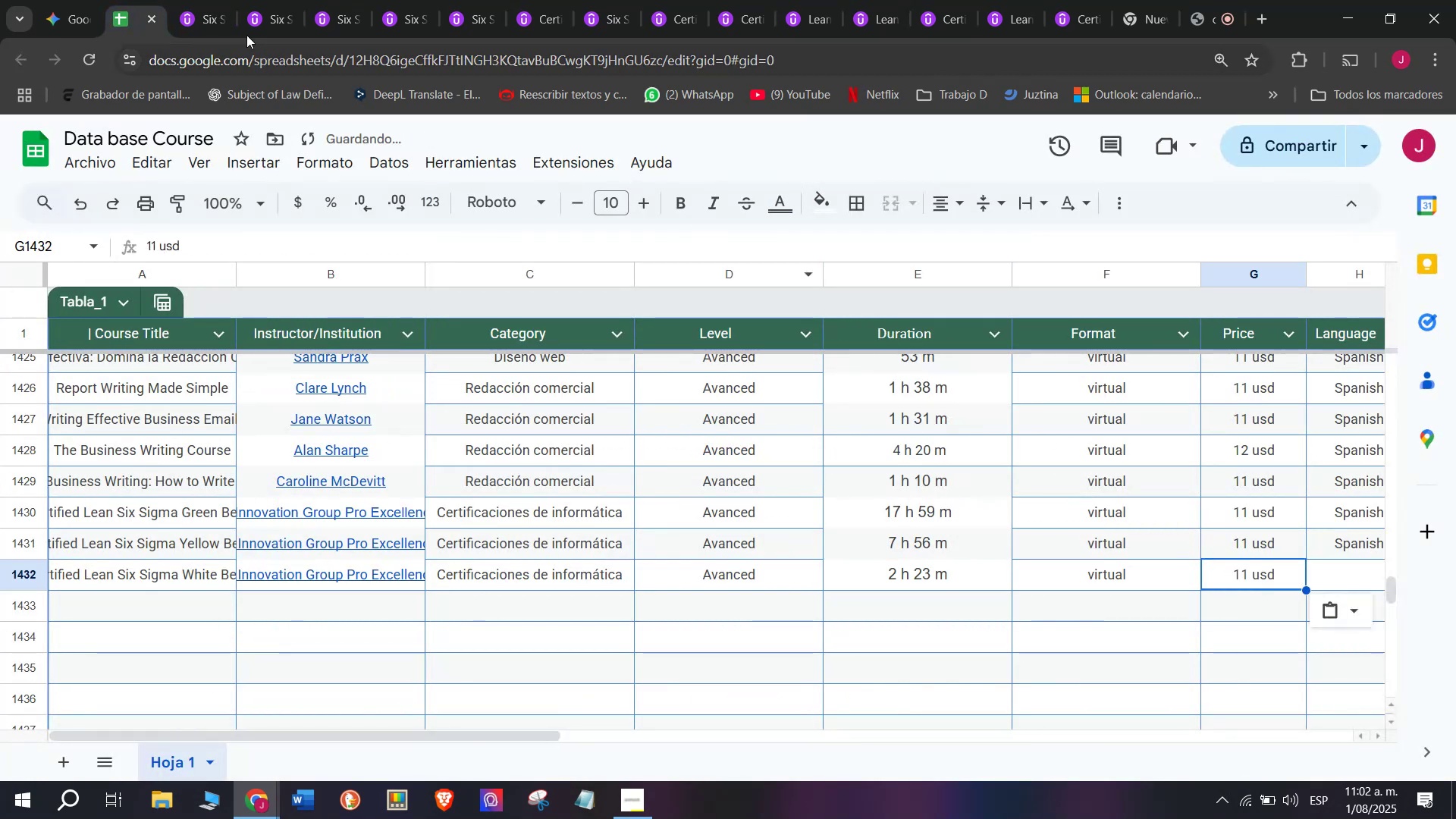 
key(Z)
 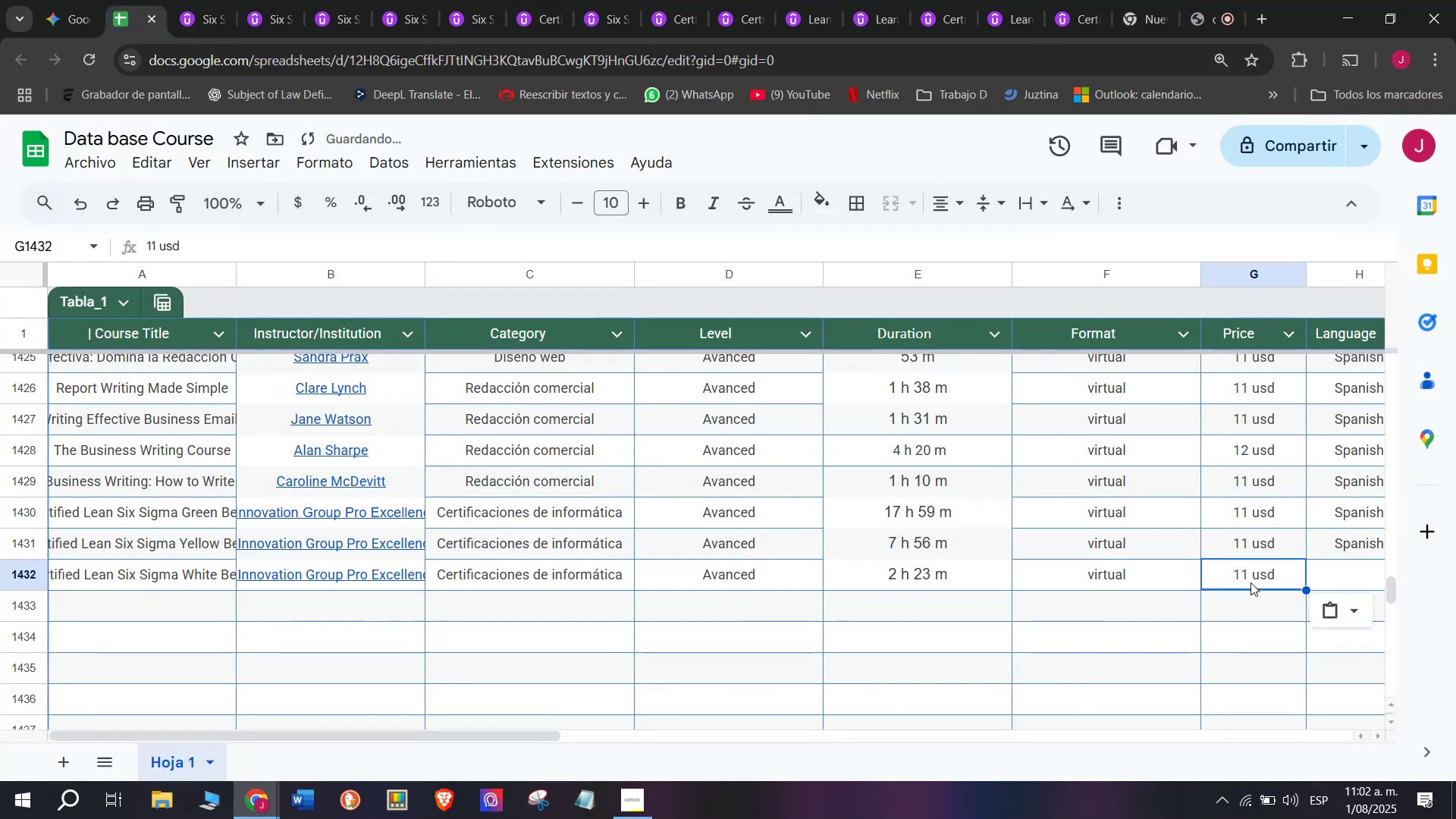 
key(Control+V)
 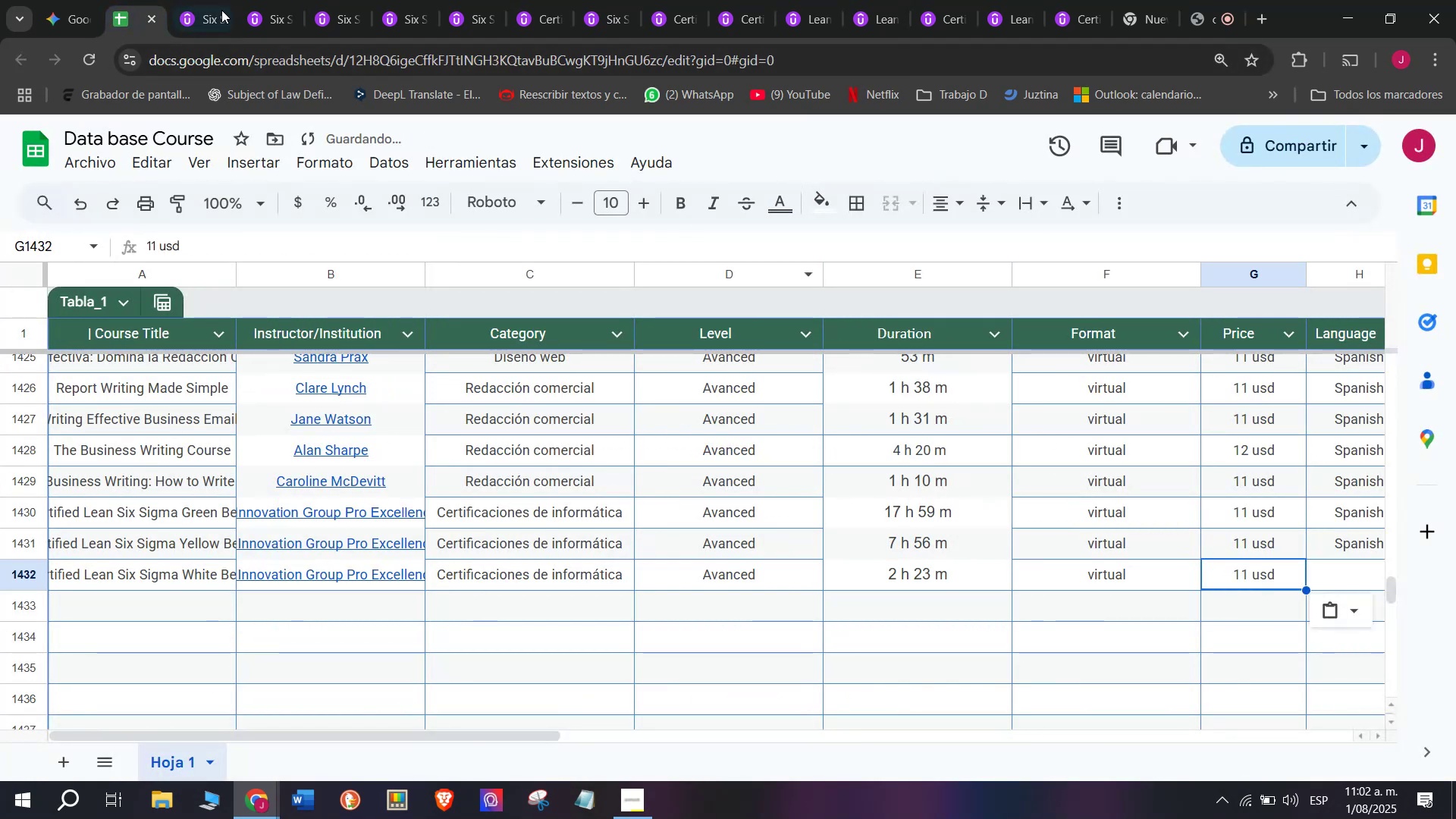 
left_click([205, 0])
 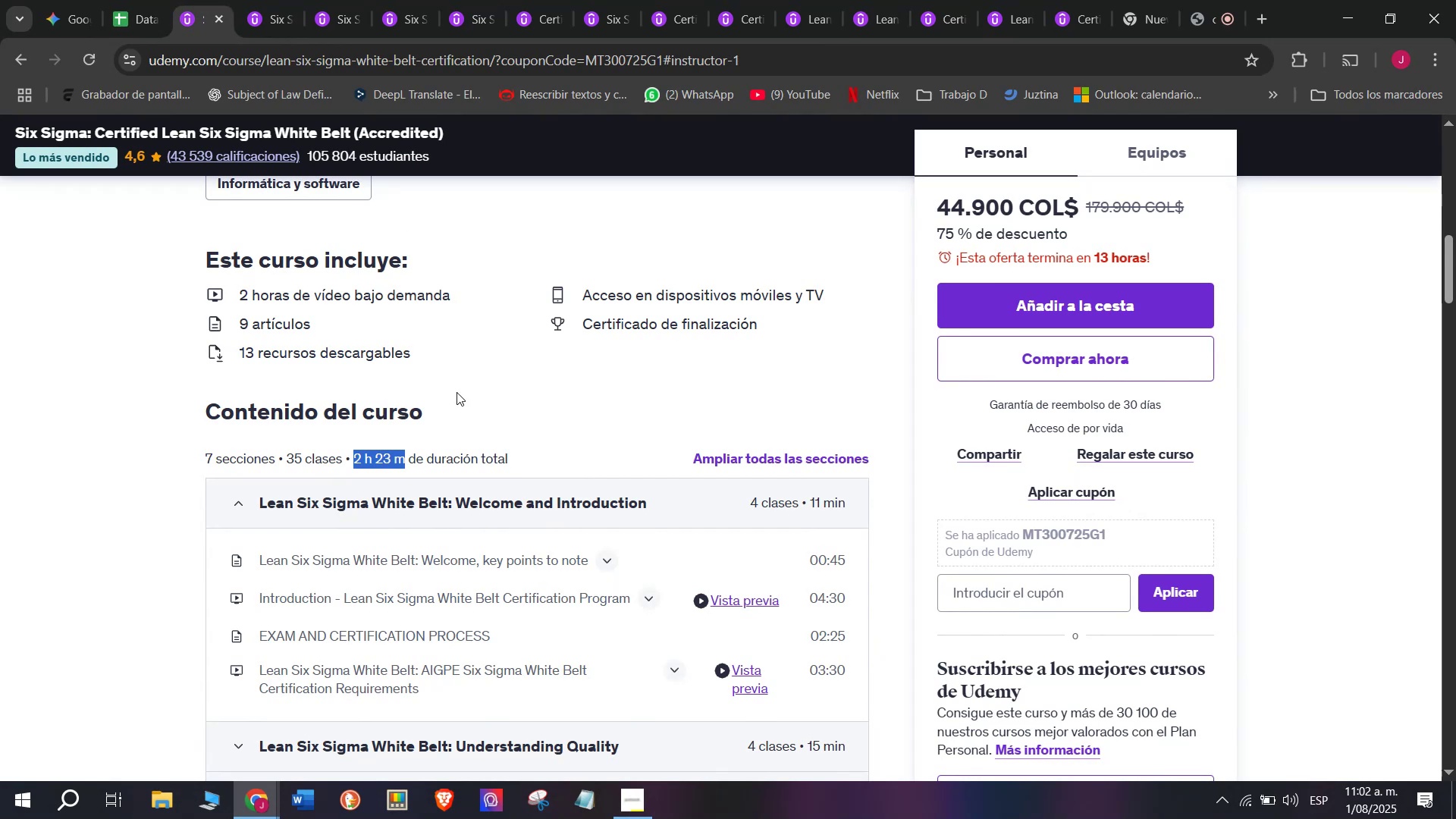 
wait(14.98)
 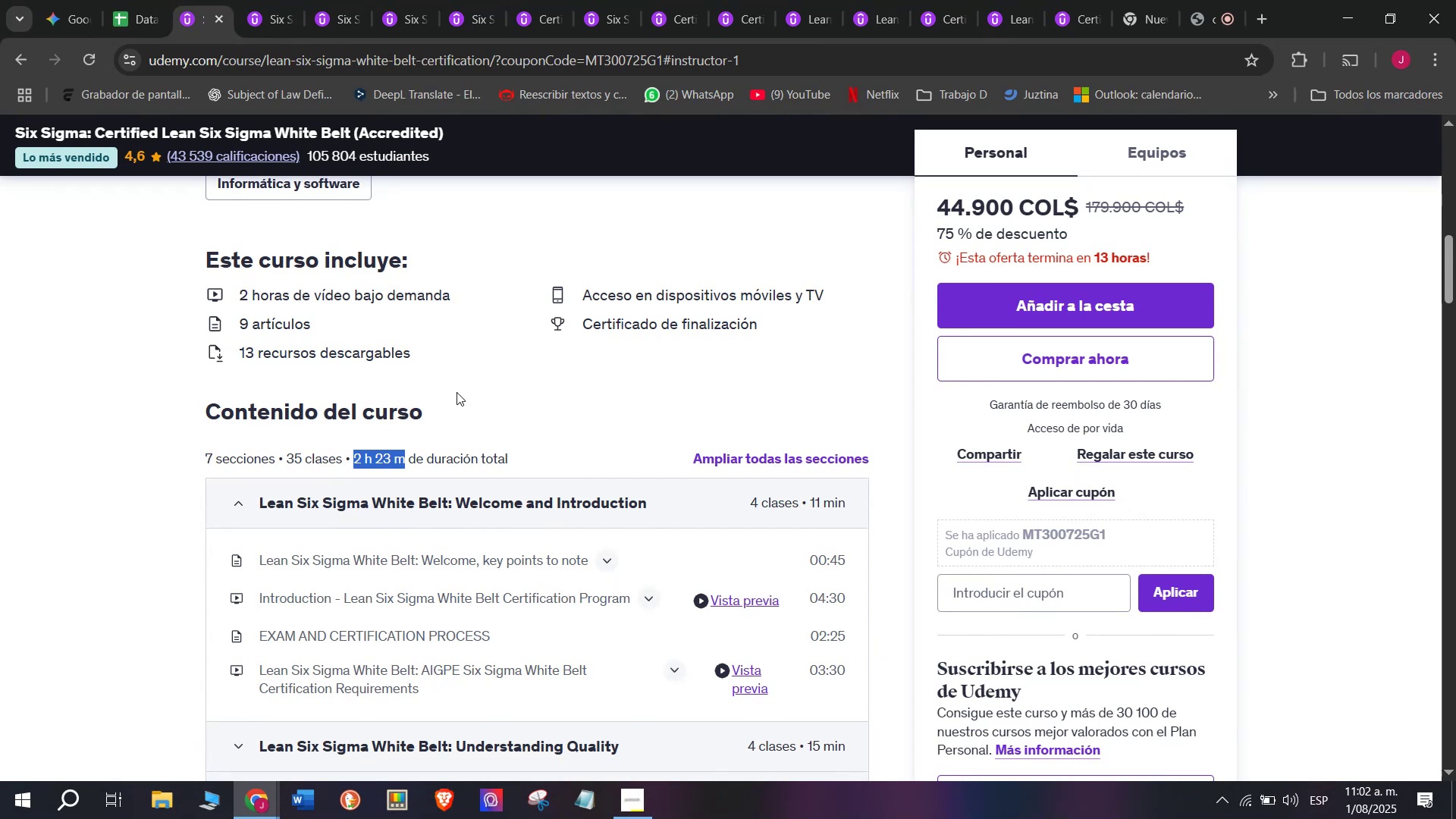 
left_click([130, 0])
 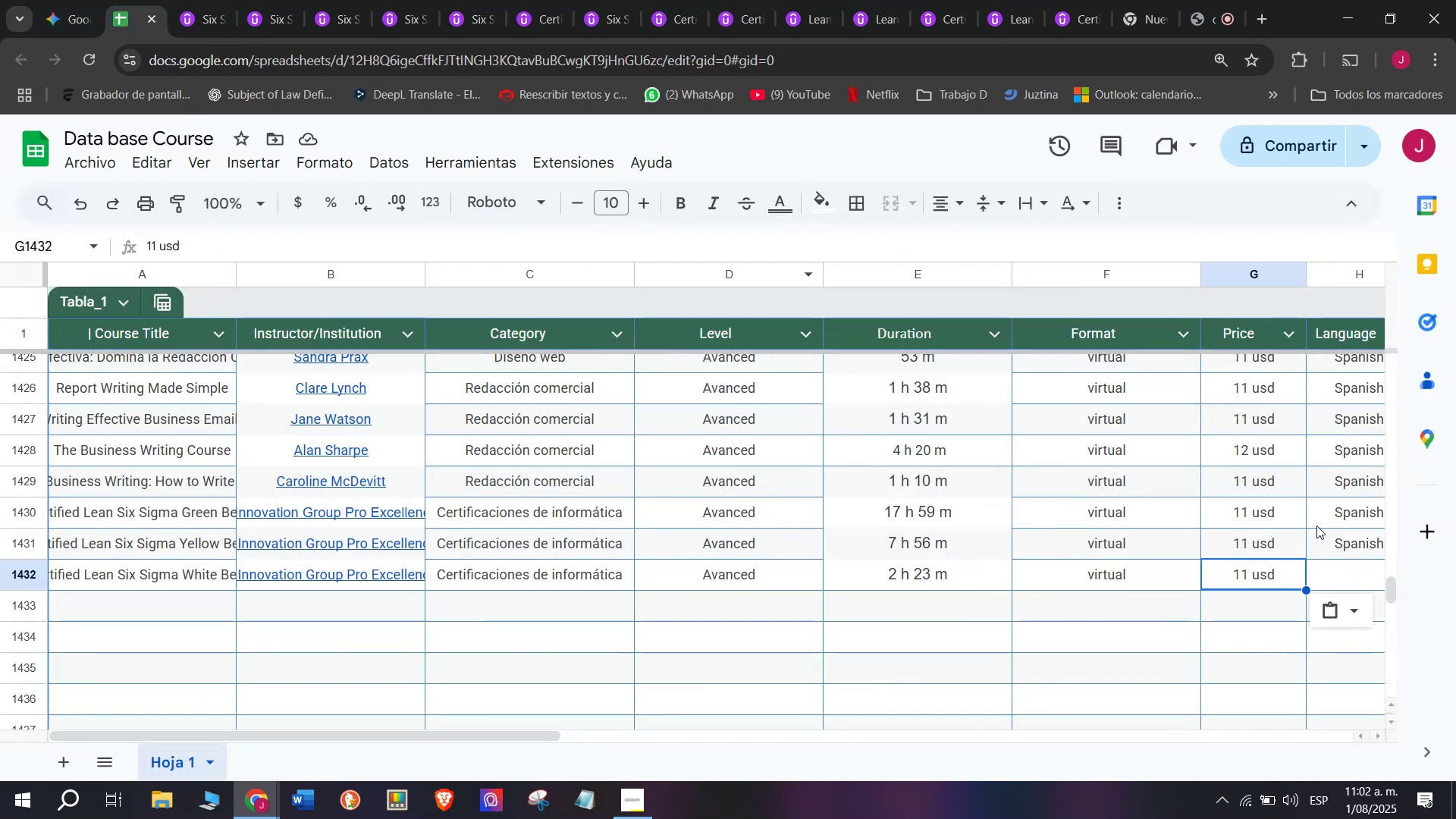 
left_click([1370, 548])
 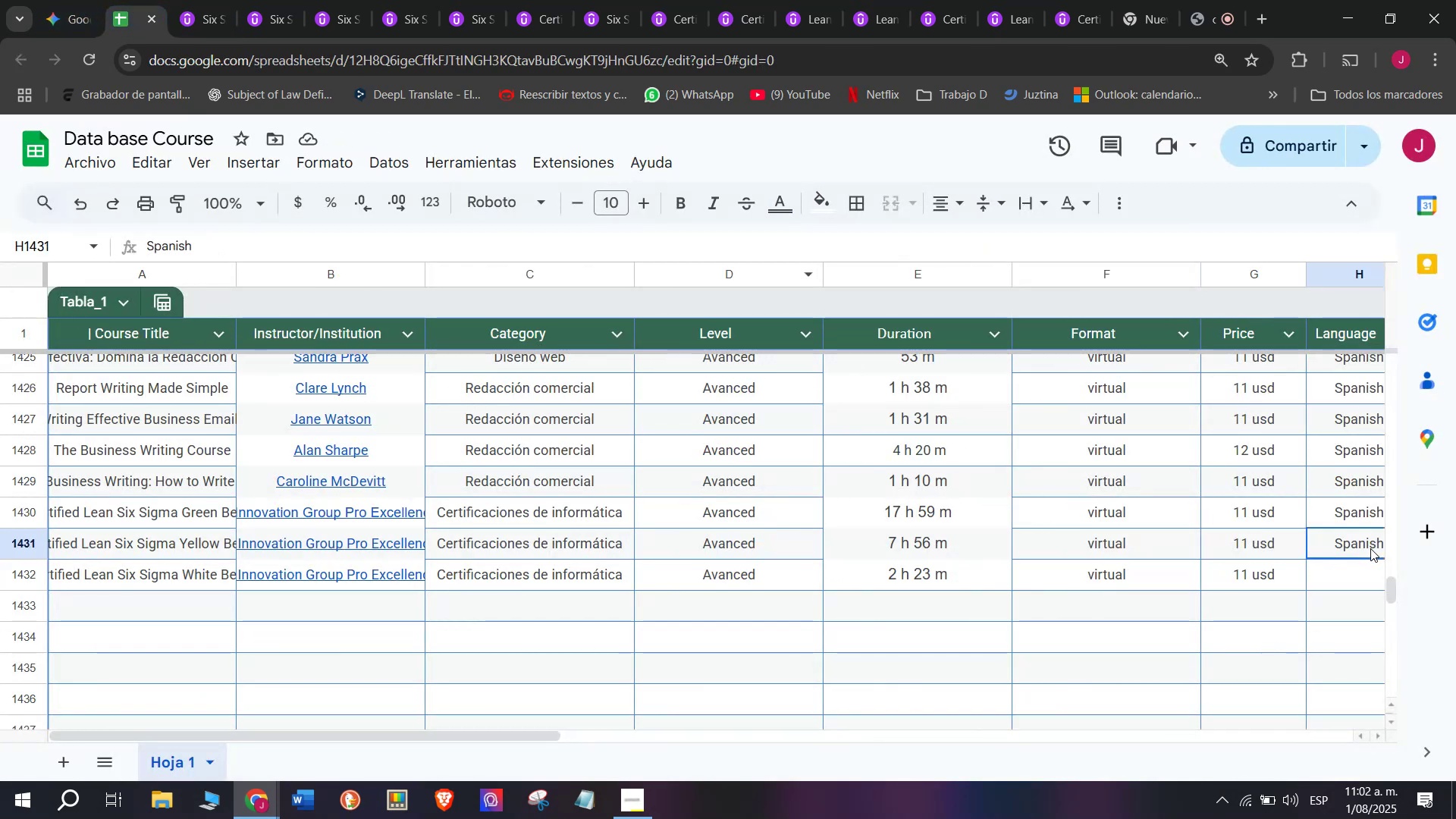 
key(Break)
 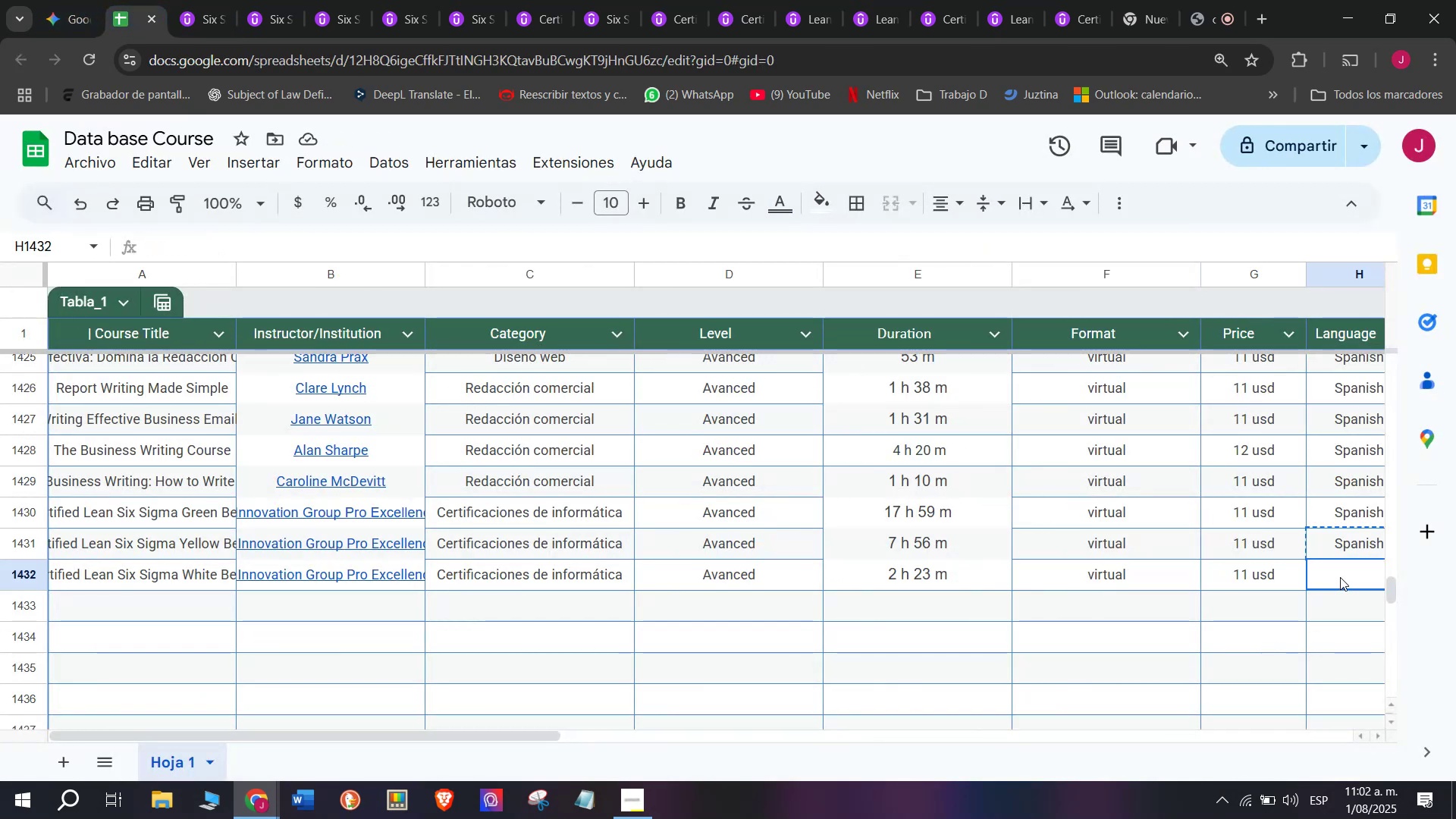 
key(Control+ControlLeft)
 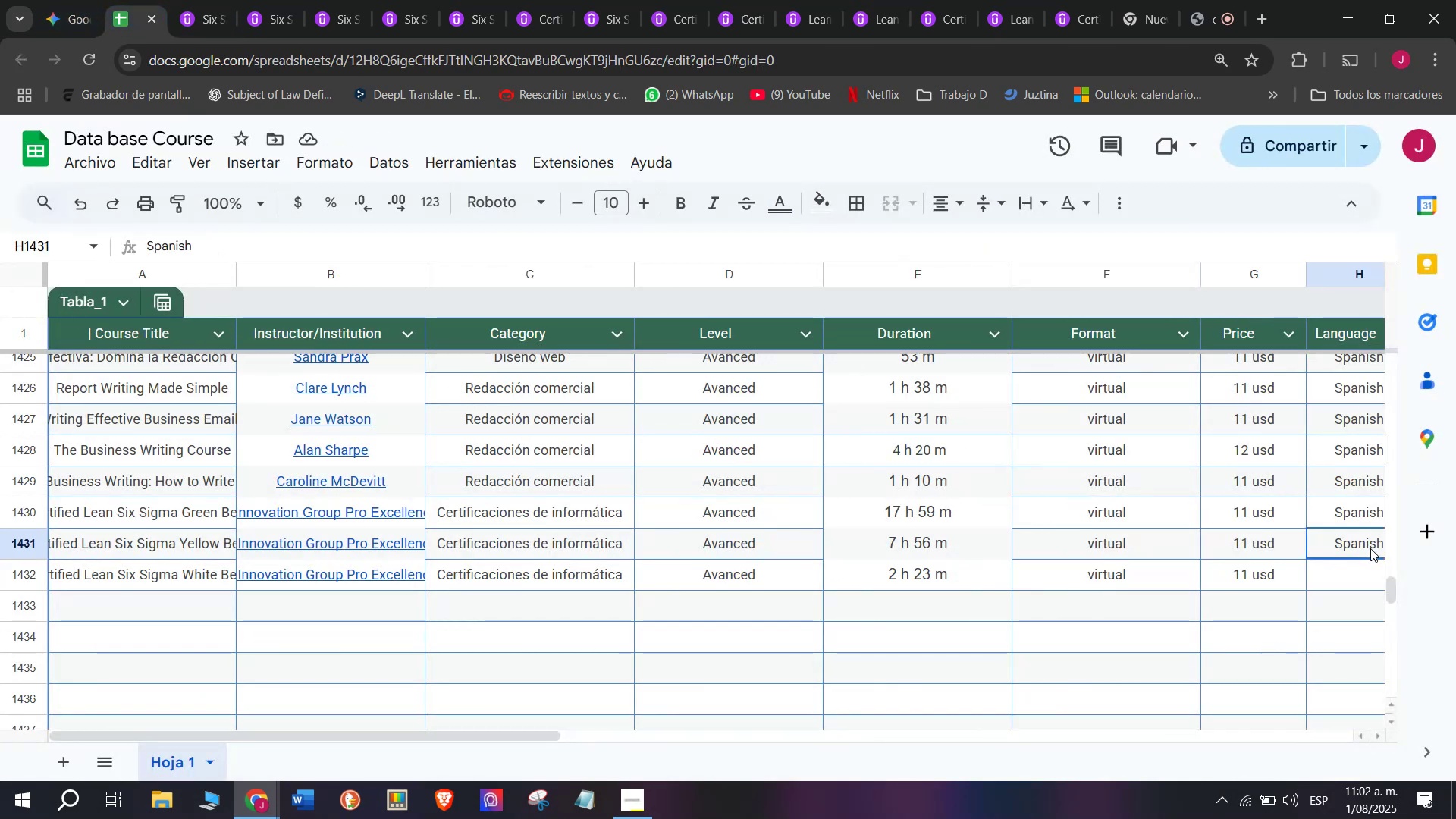 
key(Control+C)
 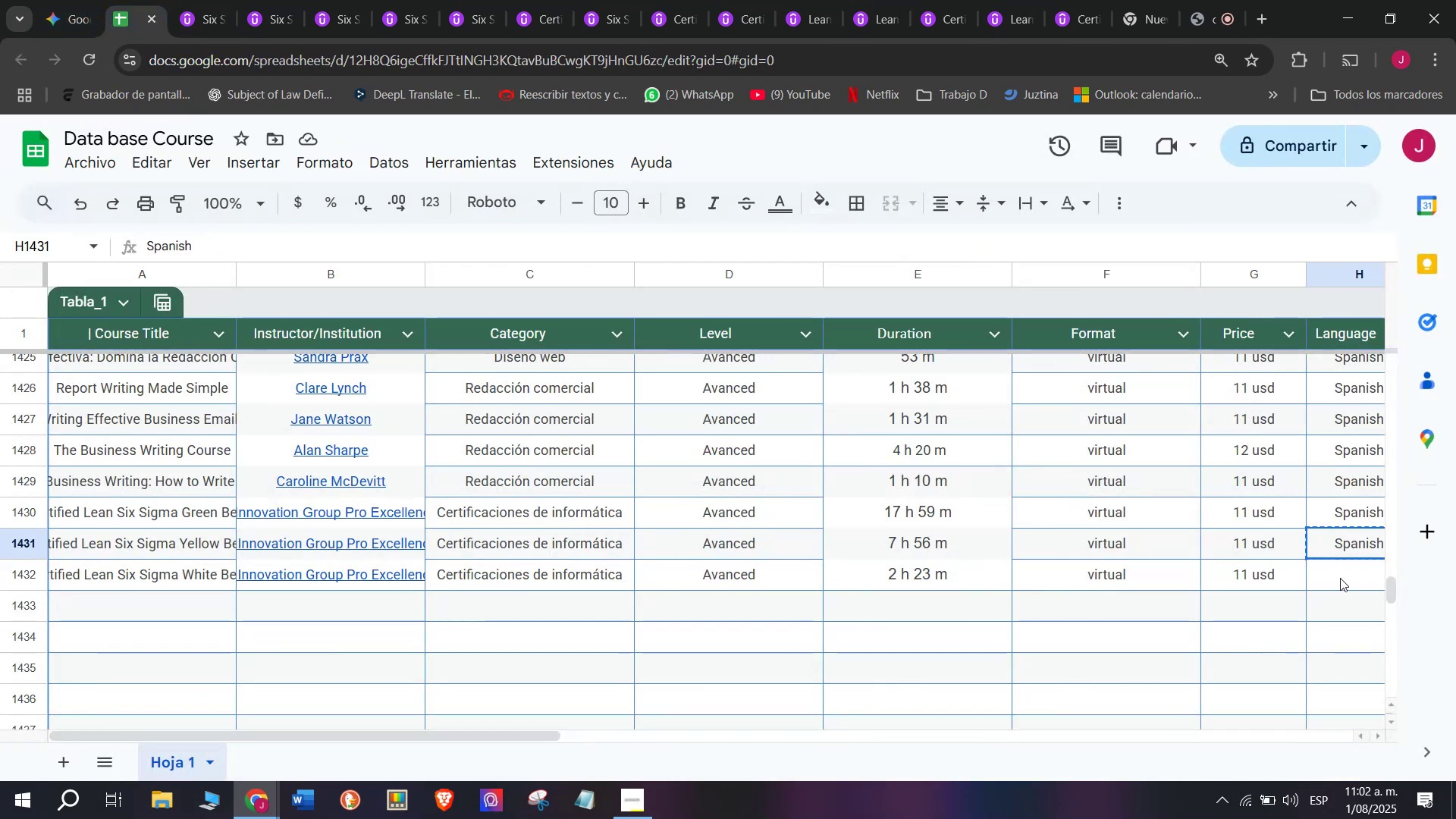 
double_click([1340, 578])
 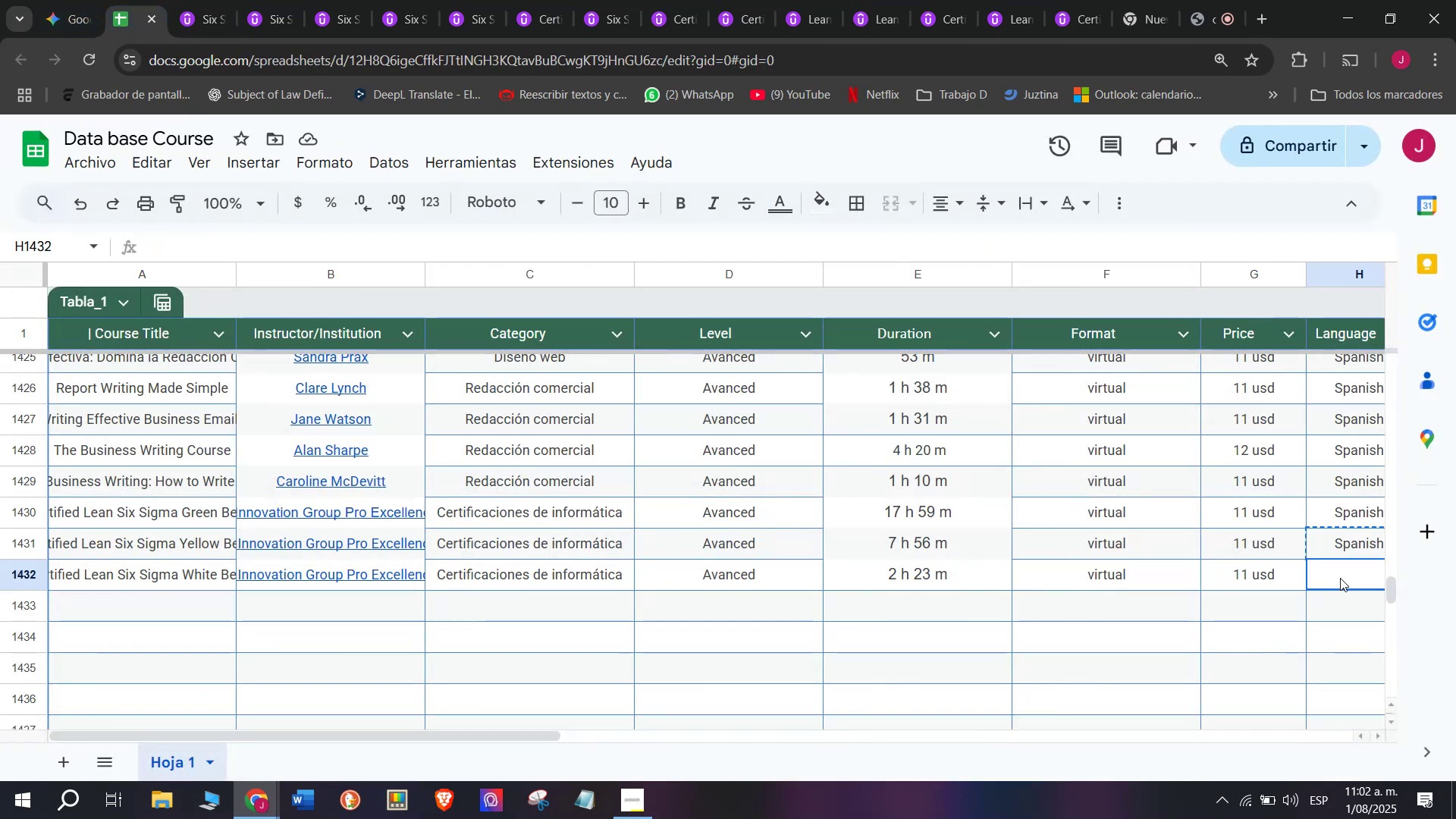 
key(Control+ControlLeft)
 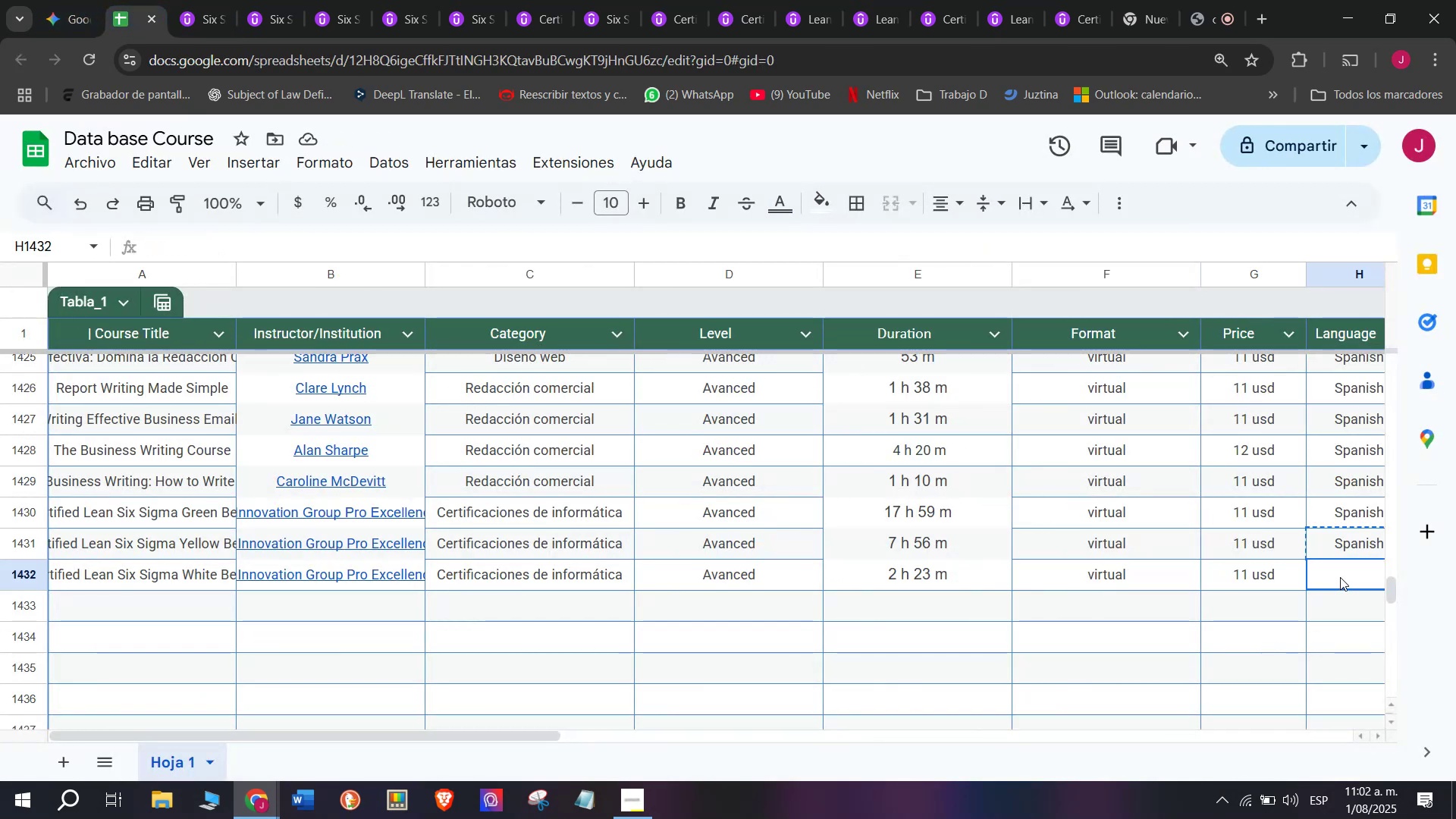 
key(Z)
 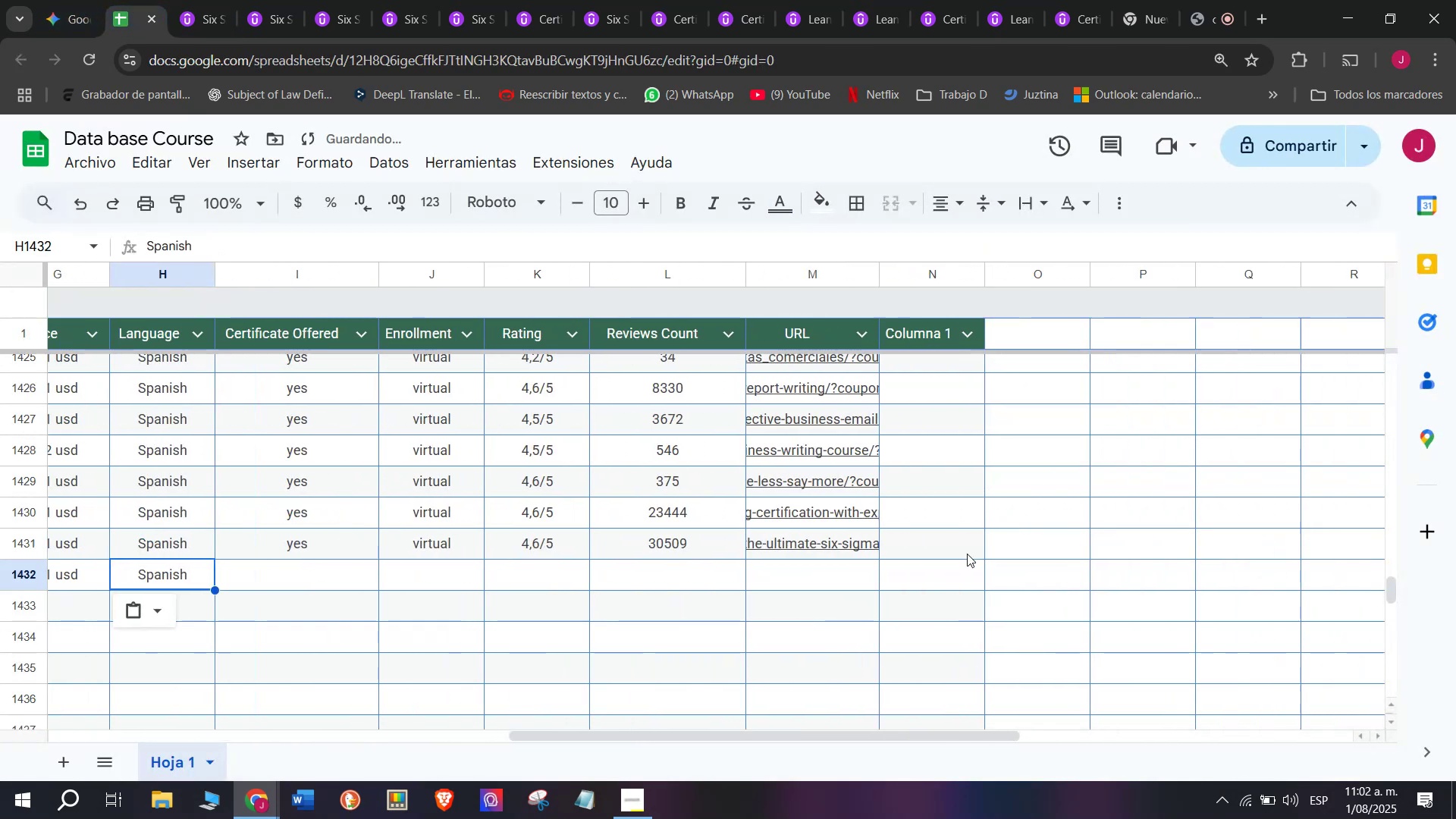 
key(Control+V)
 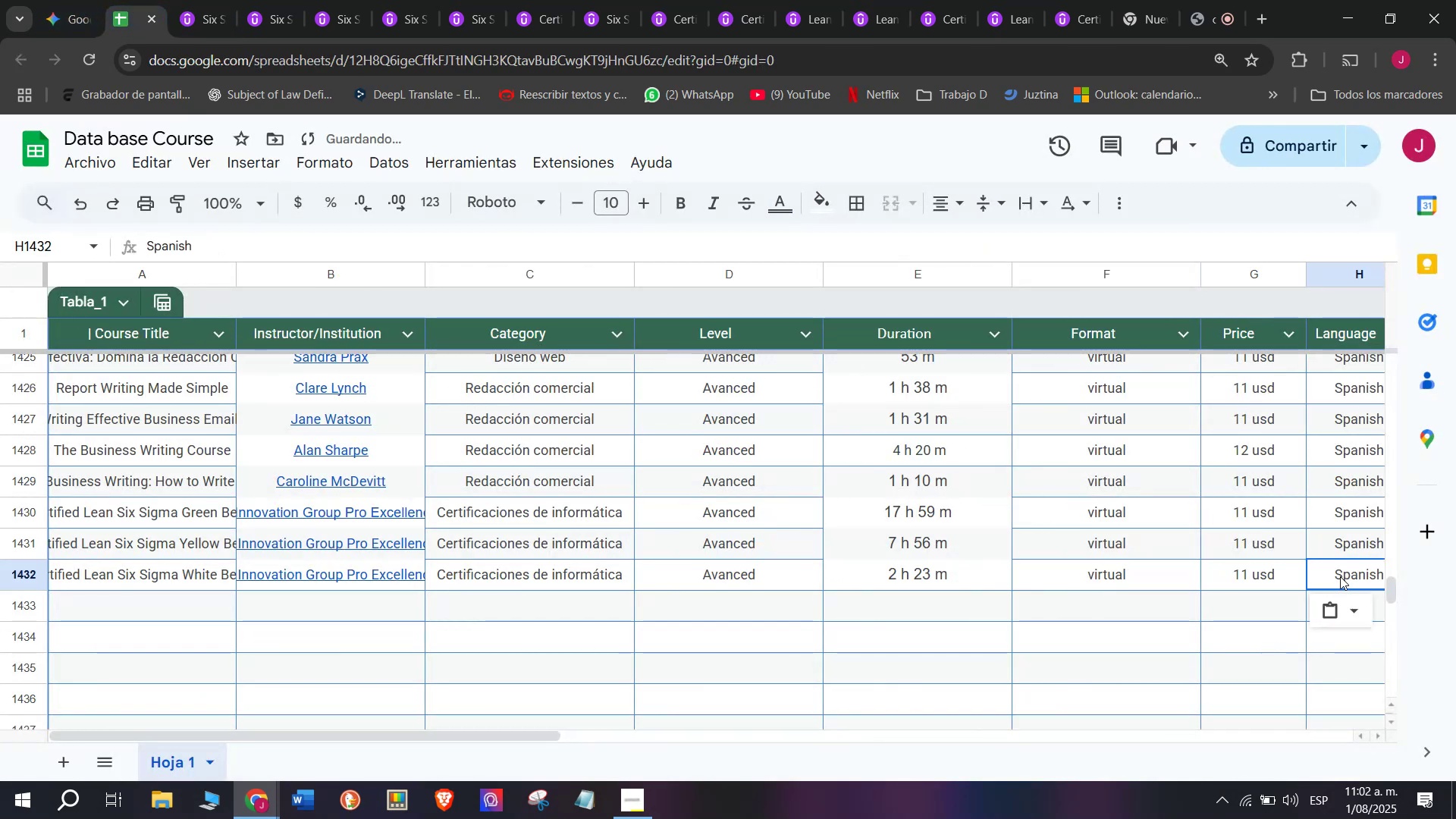 
scroll: coordinate [393, 538], scroll_direction: down, amount: 3.0
 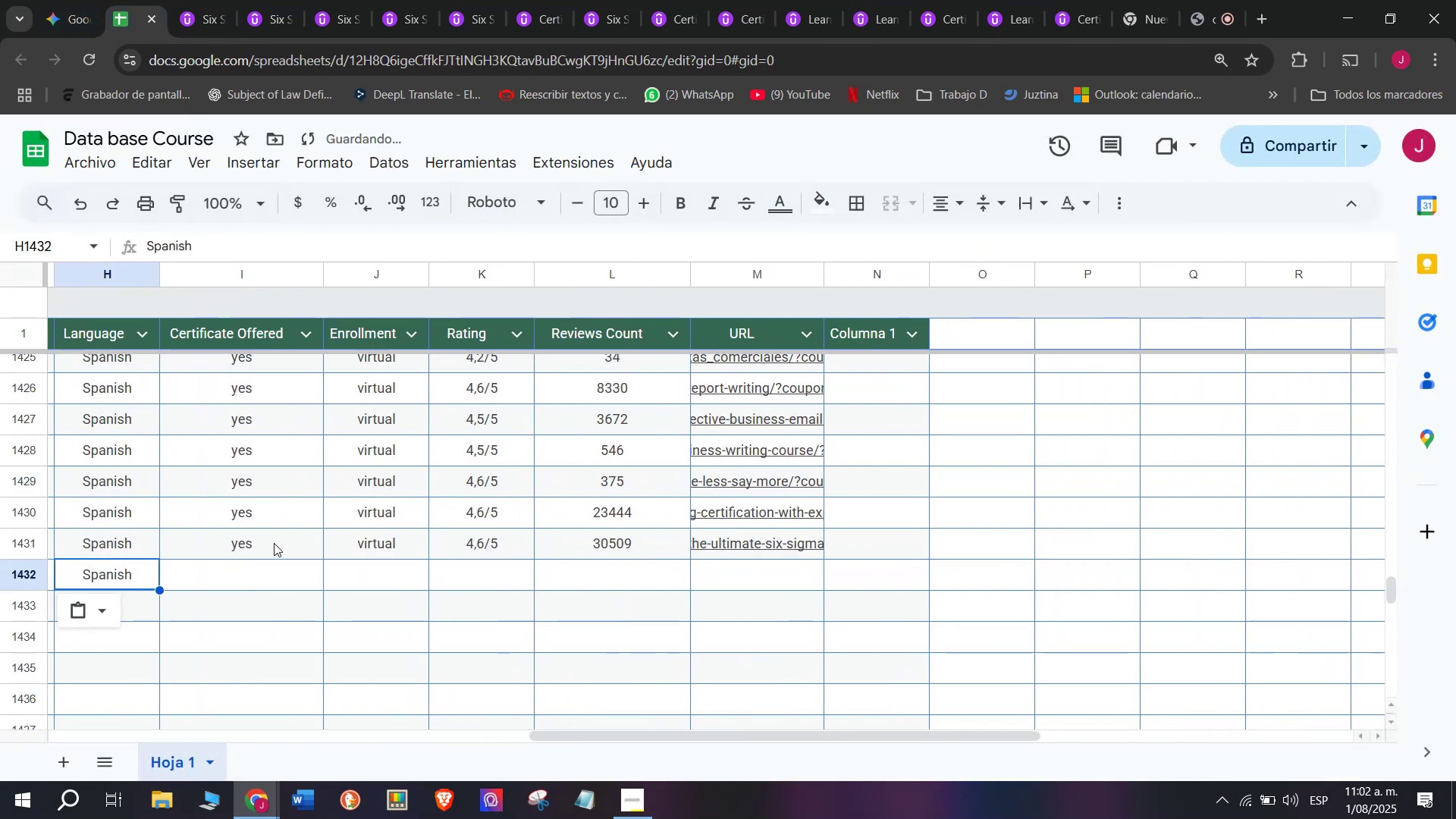 
key(Break)
 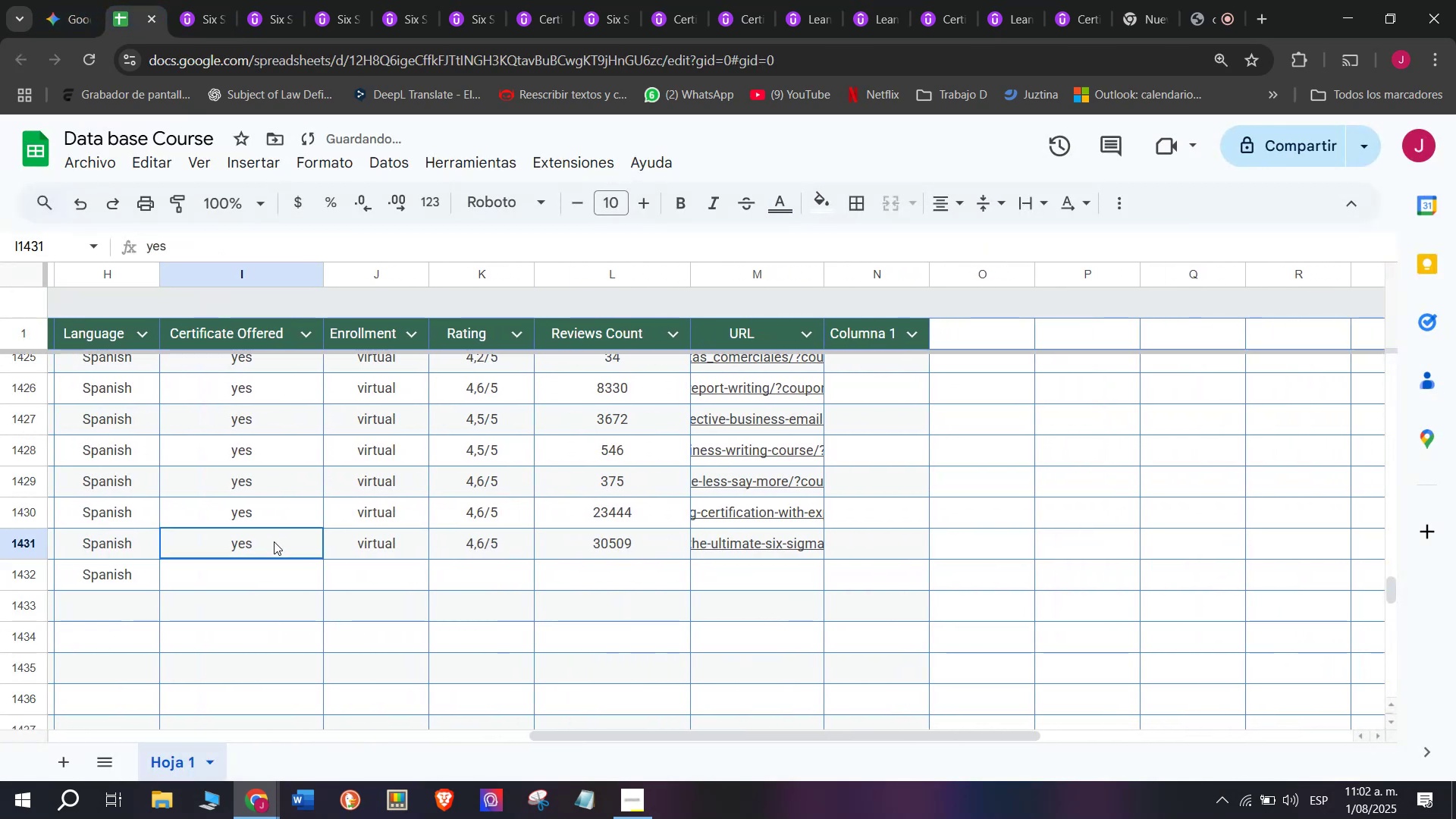 
key(Control+ControlLeft)
 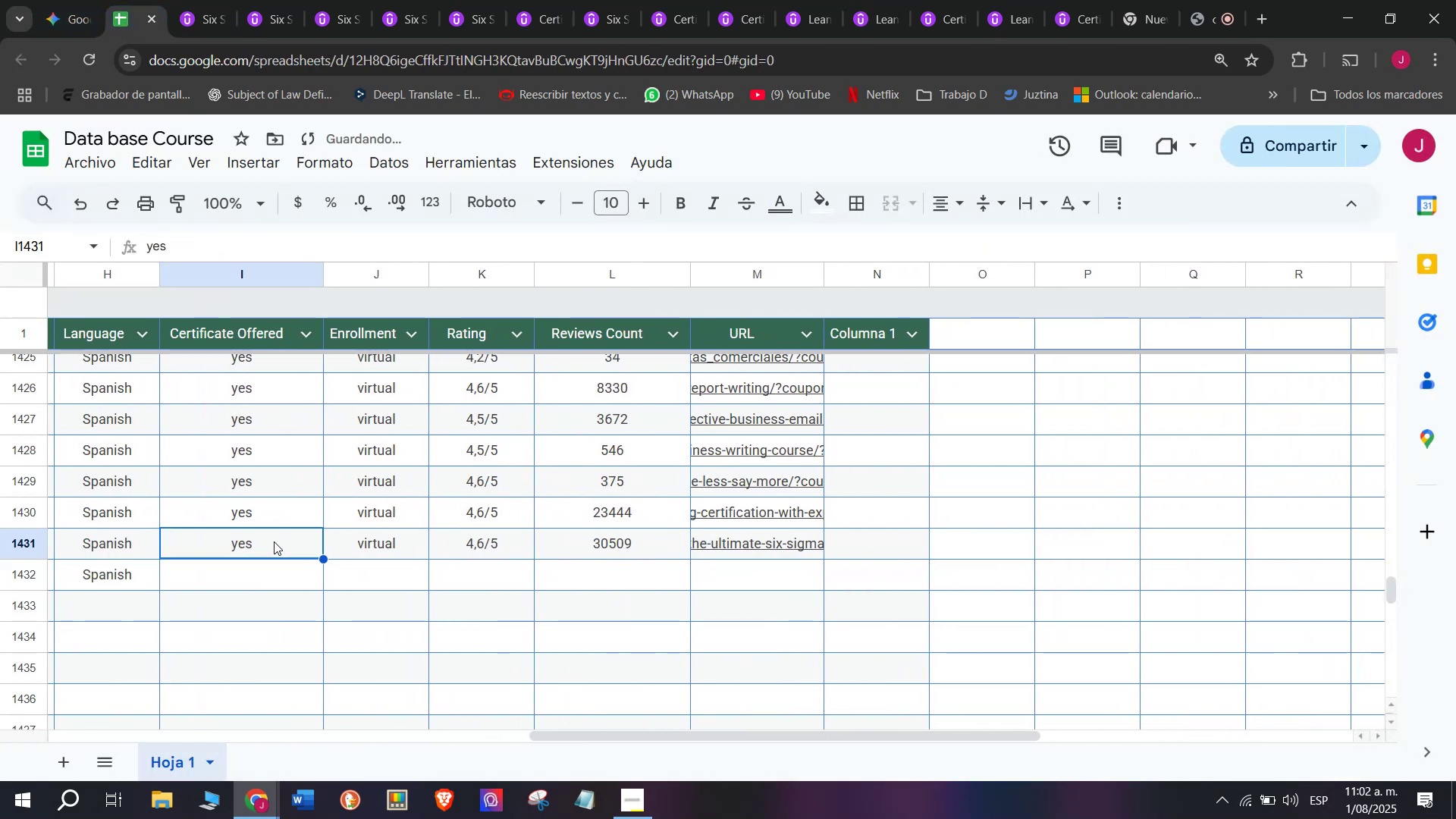 
key(Control+C)
 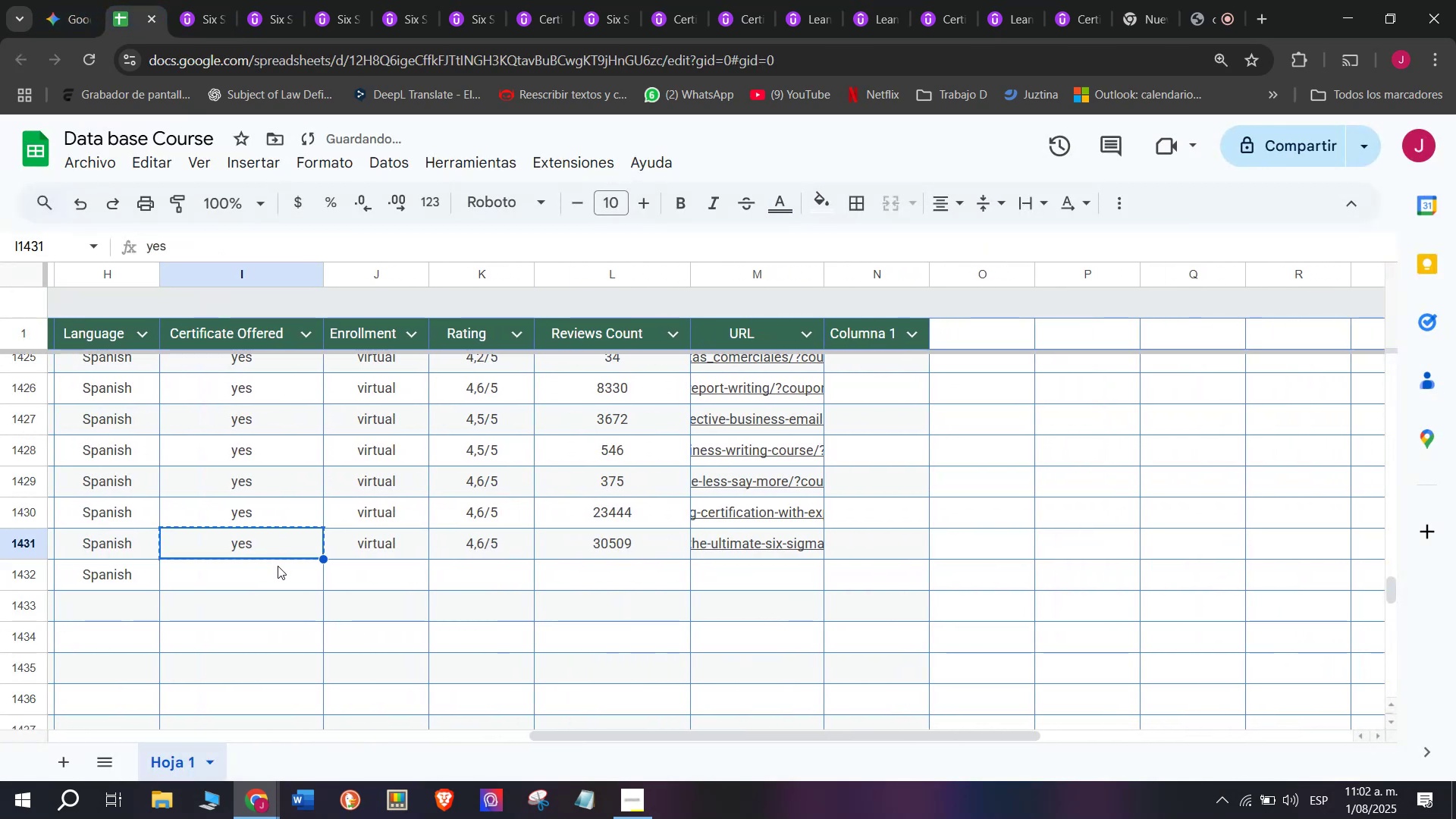 
double_click([278, 566])
 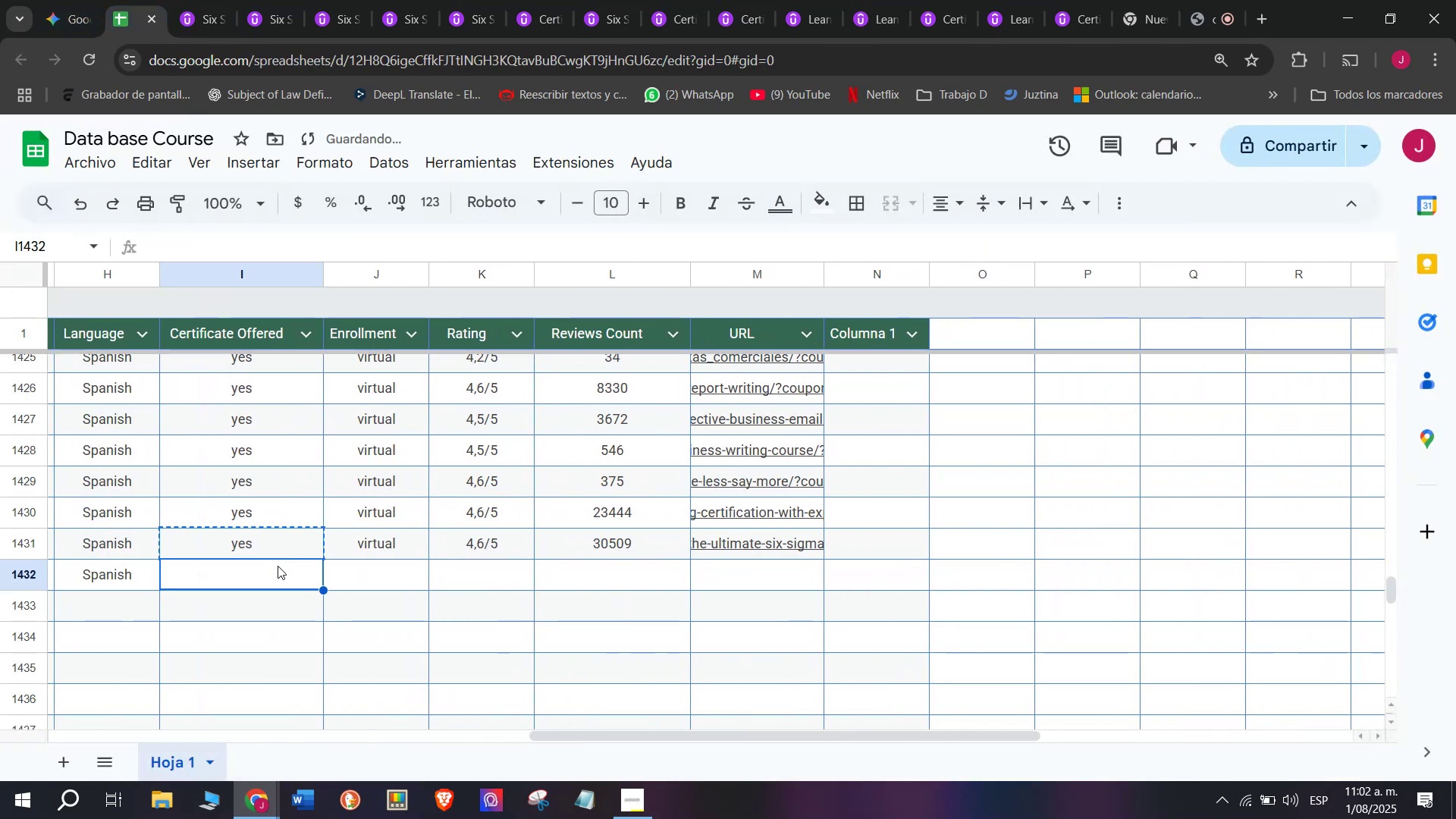 
key(Control+ControlLeft)
 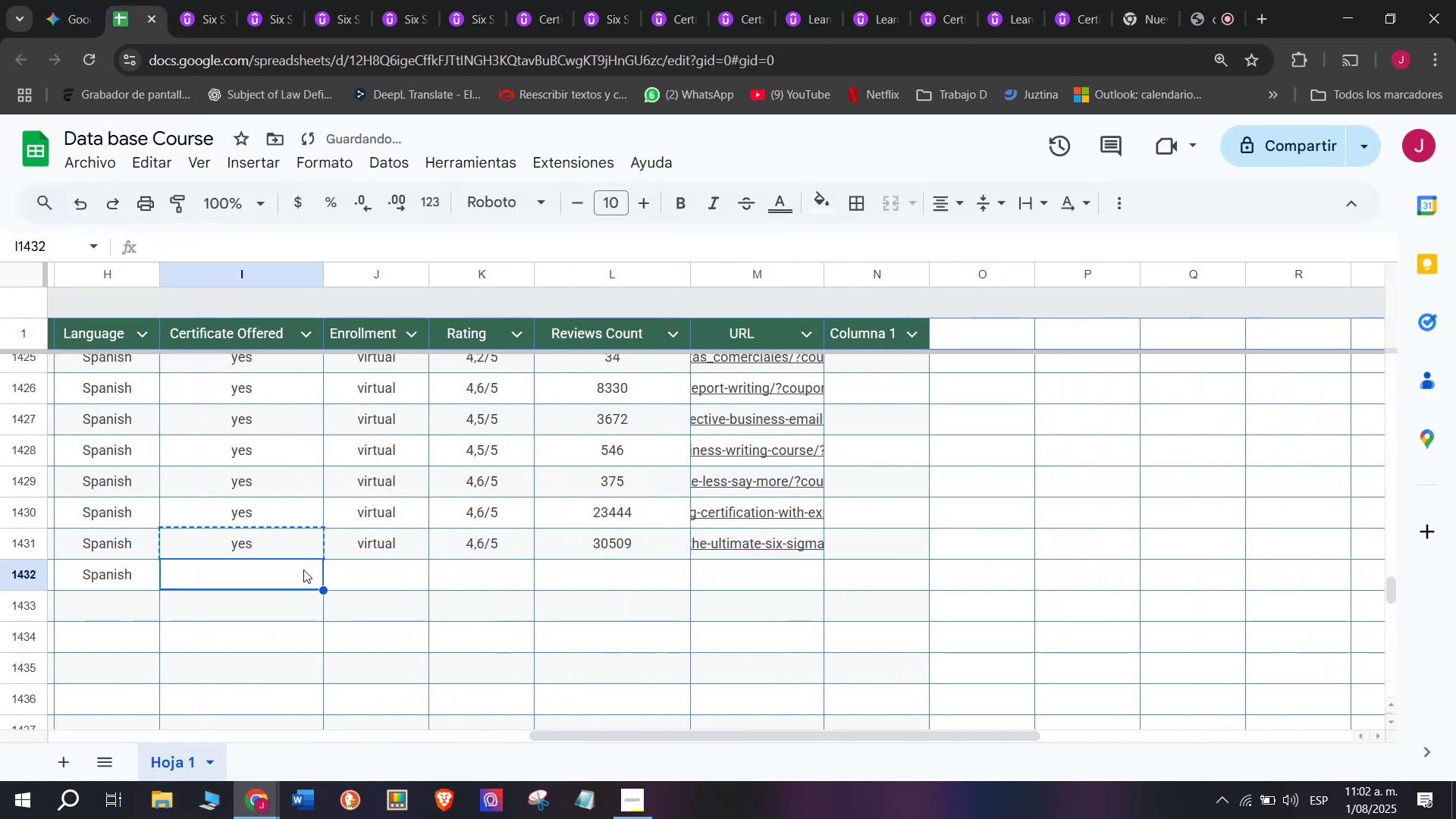 
key(Z)
 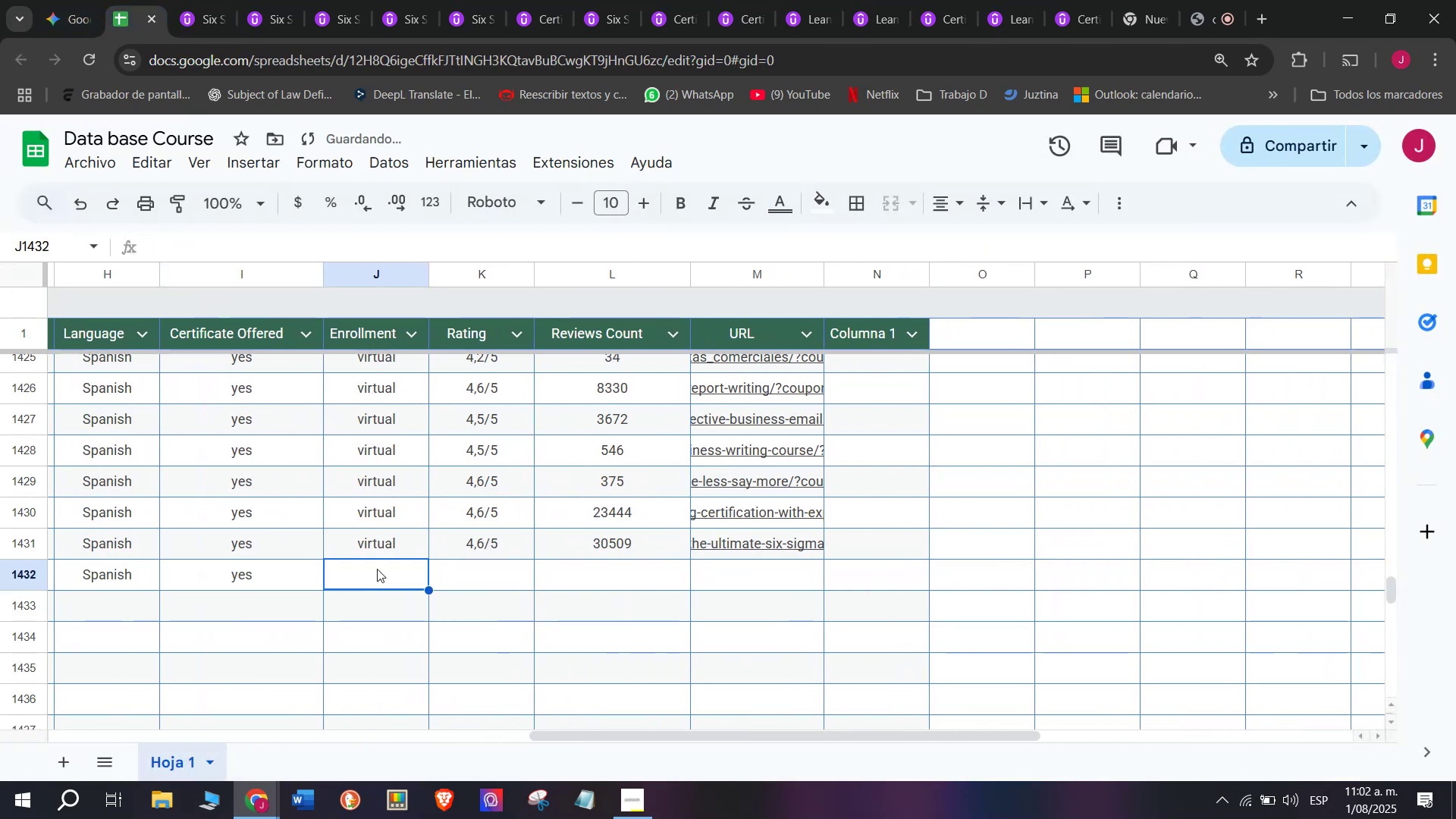 
key(Control+V)
 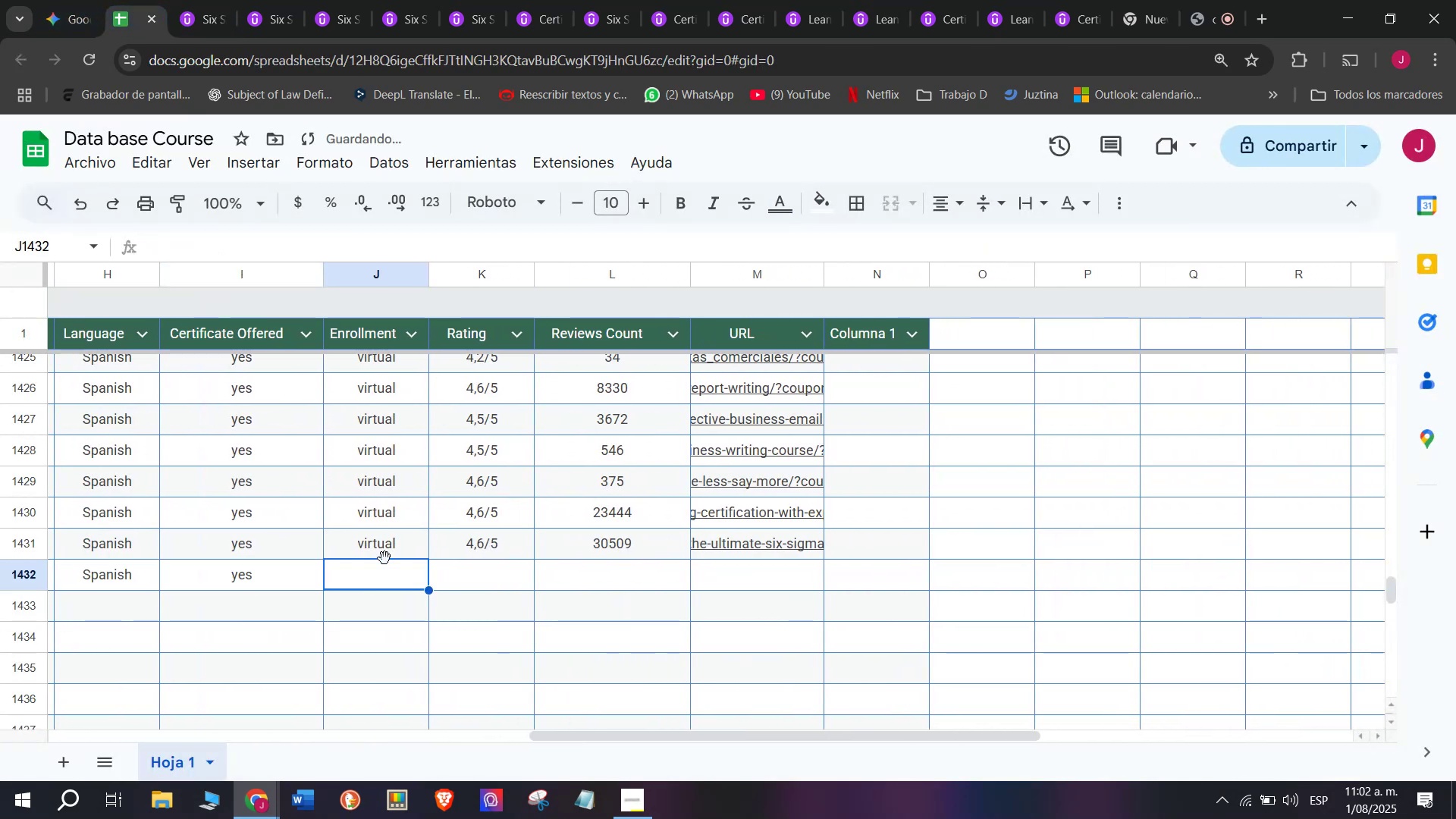 
double_click([385, 556])
 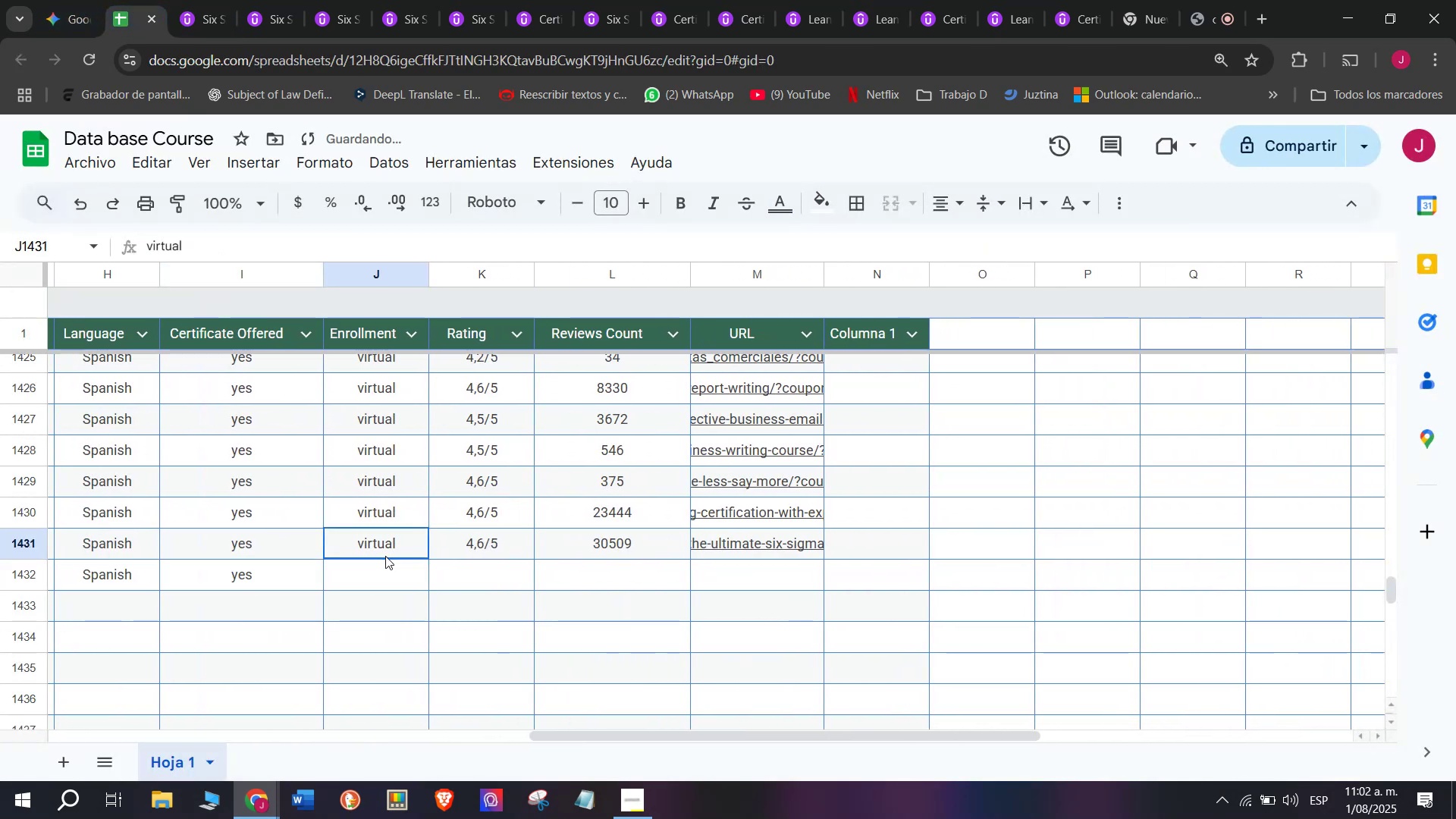 
key(Break)
 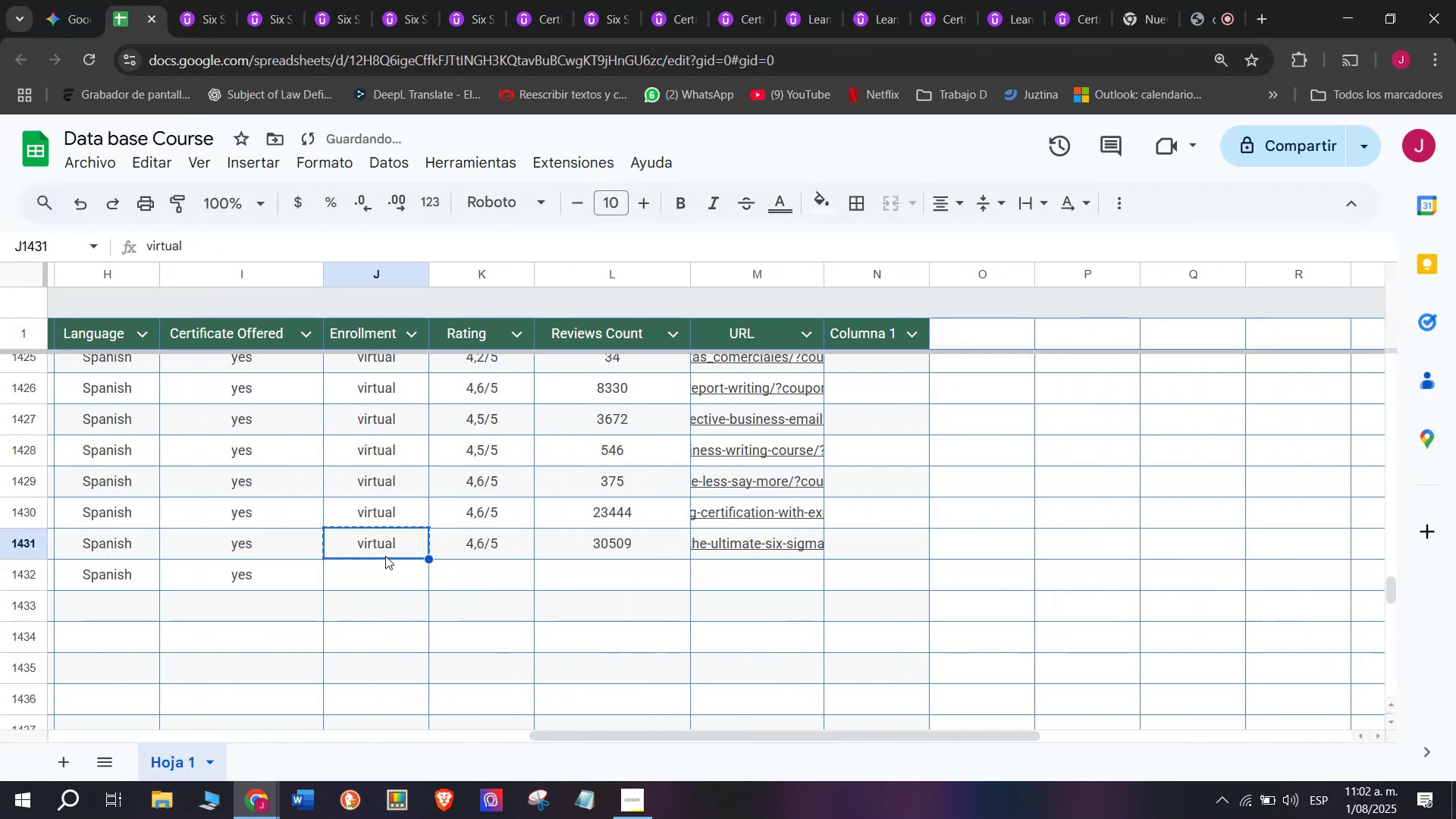 
key(Control+ControlLeft)
 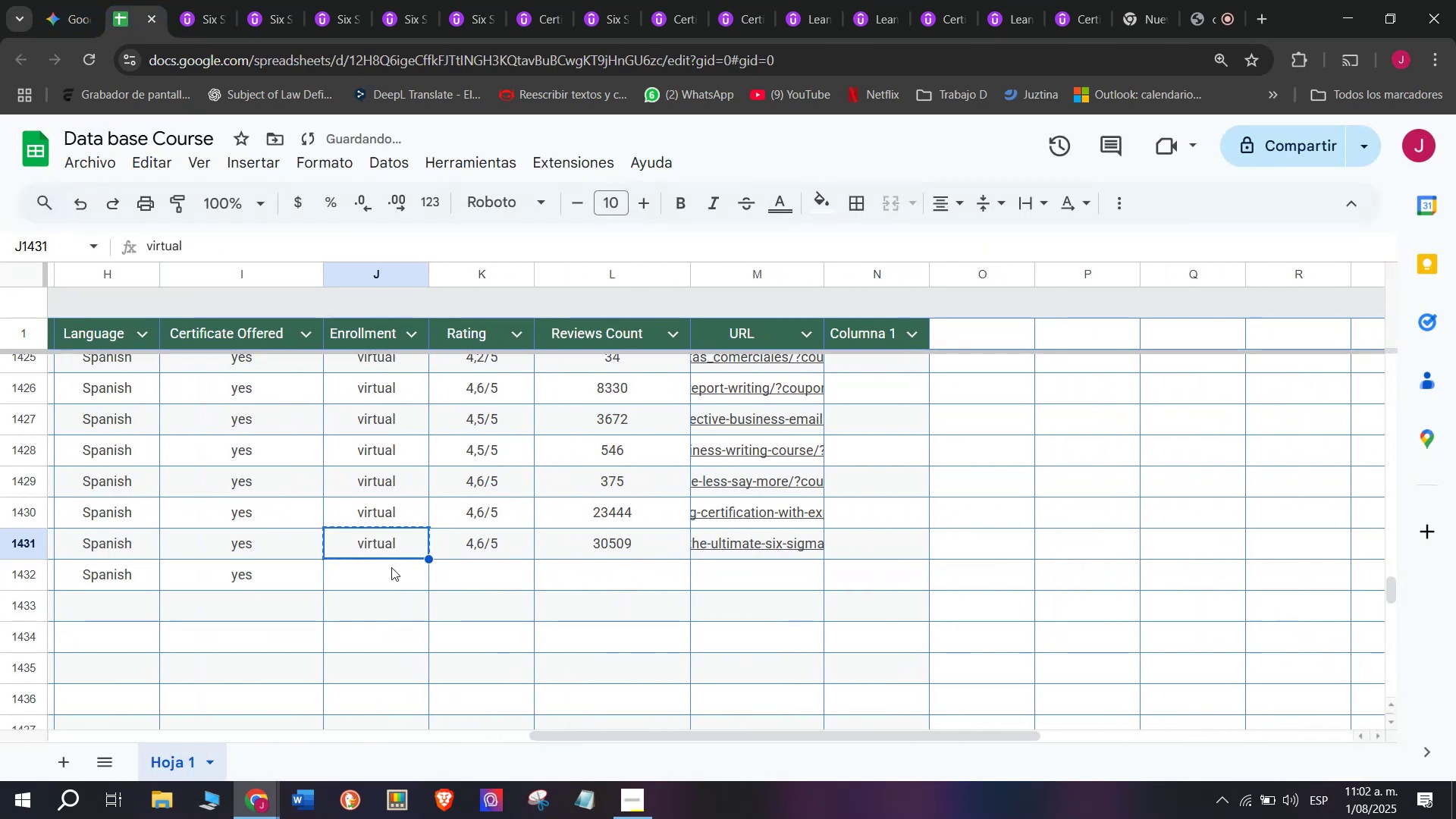 
key(Control+C)
 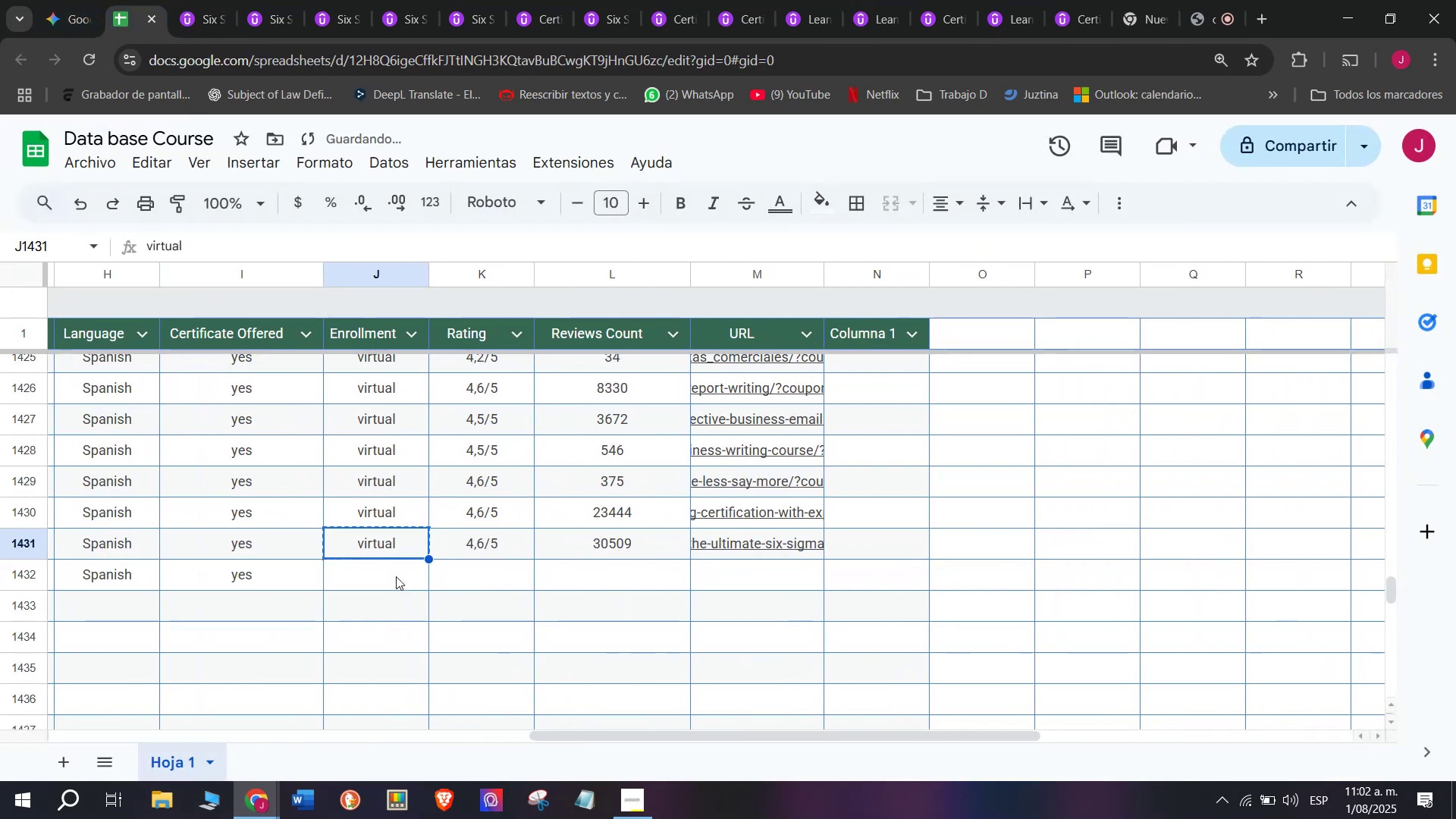 
key(Z)
 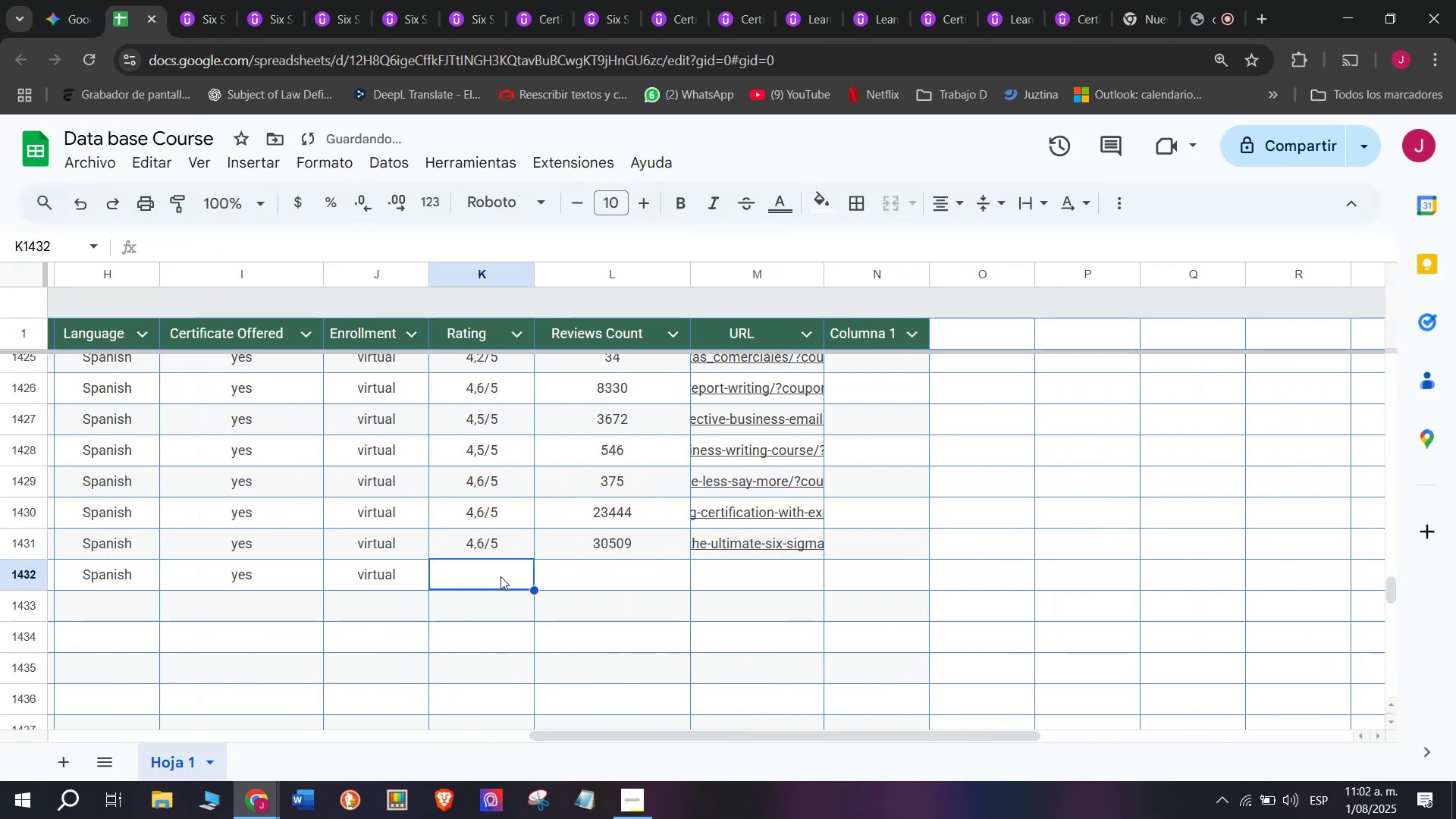 
key(Control+ControlLeft)
 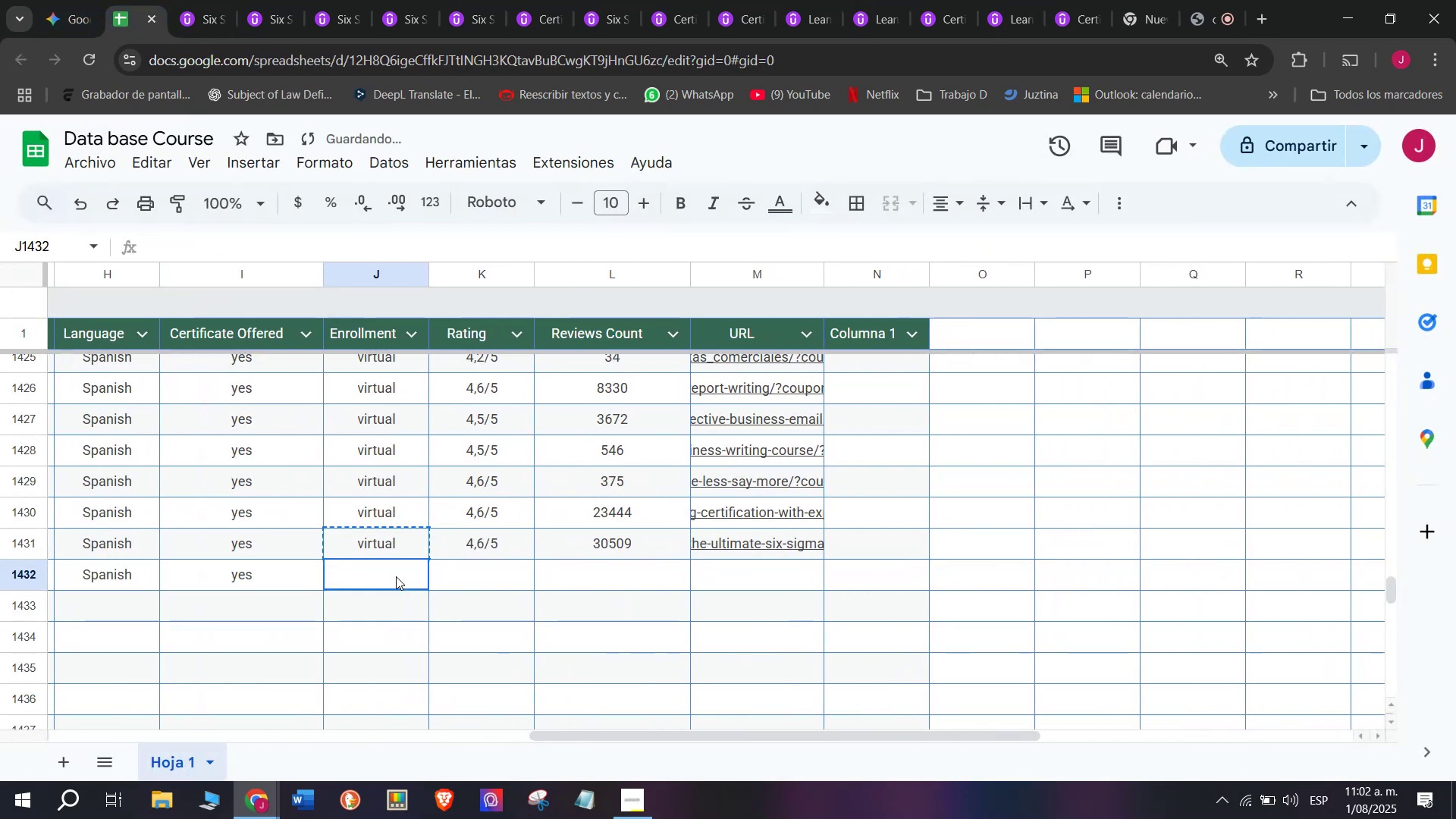 
key(Control+V)
 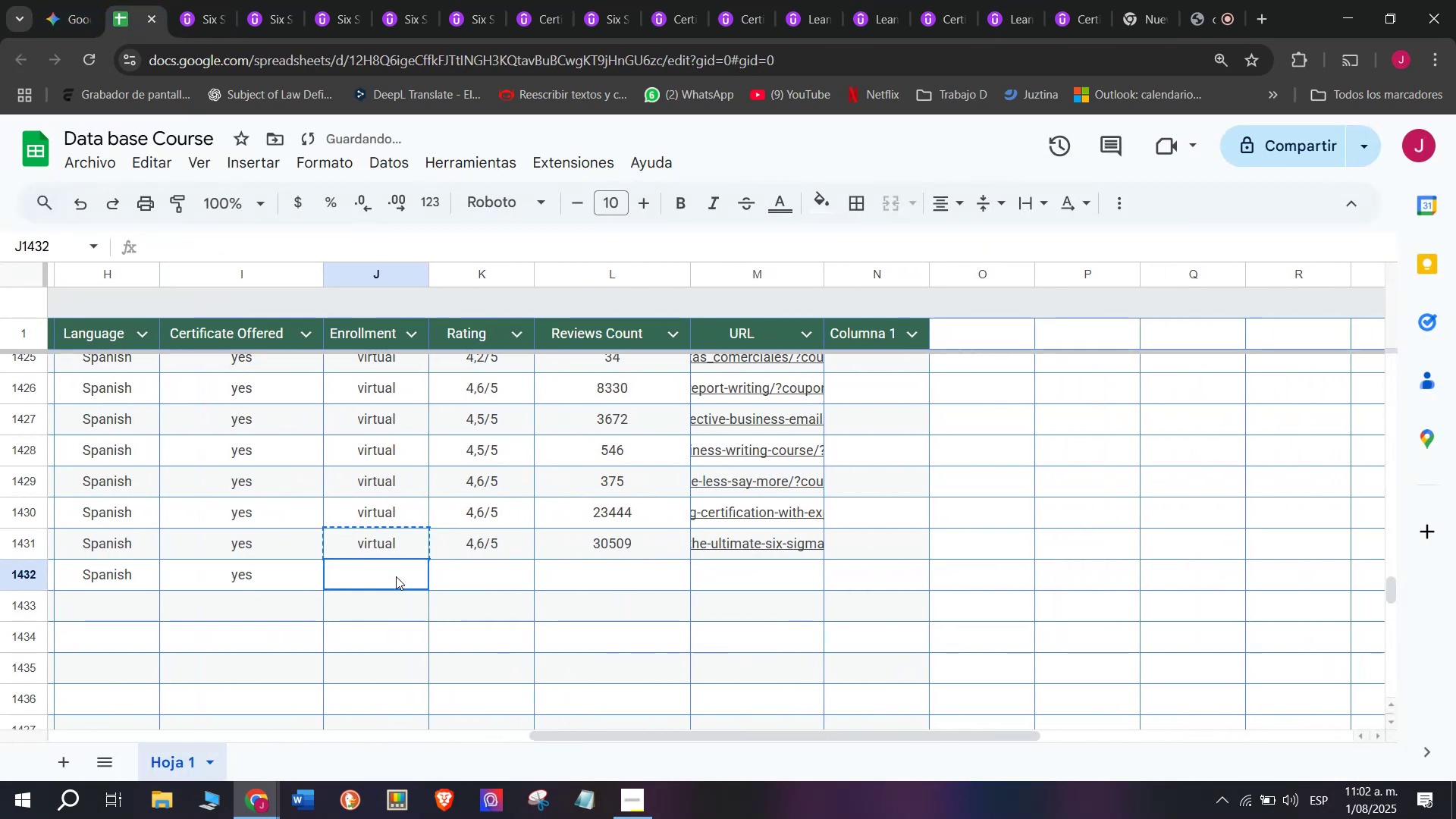 
triple_click([396, 576])
 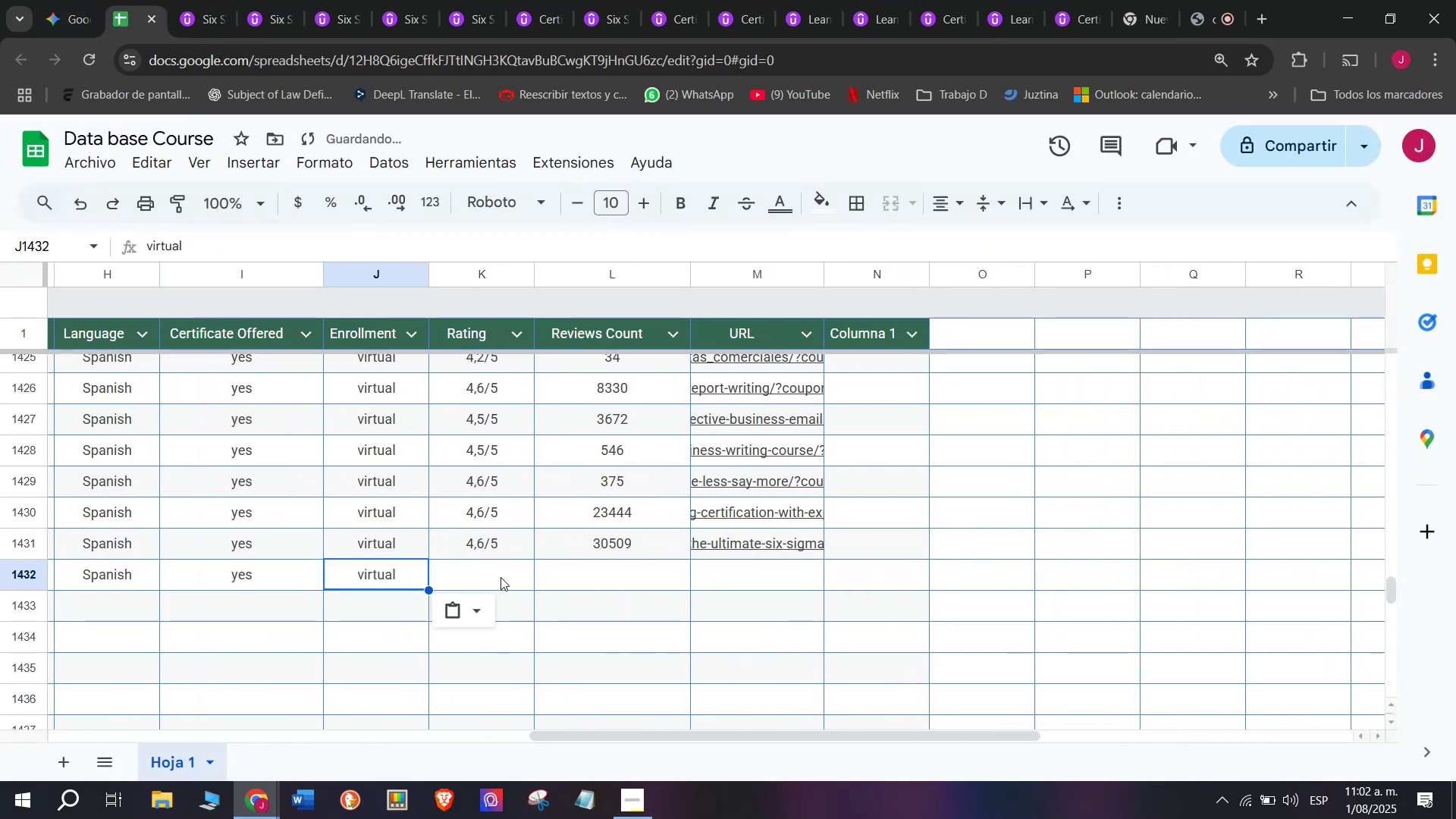 
triple_click([500, 576])
 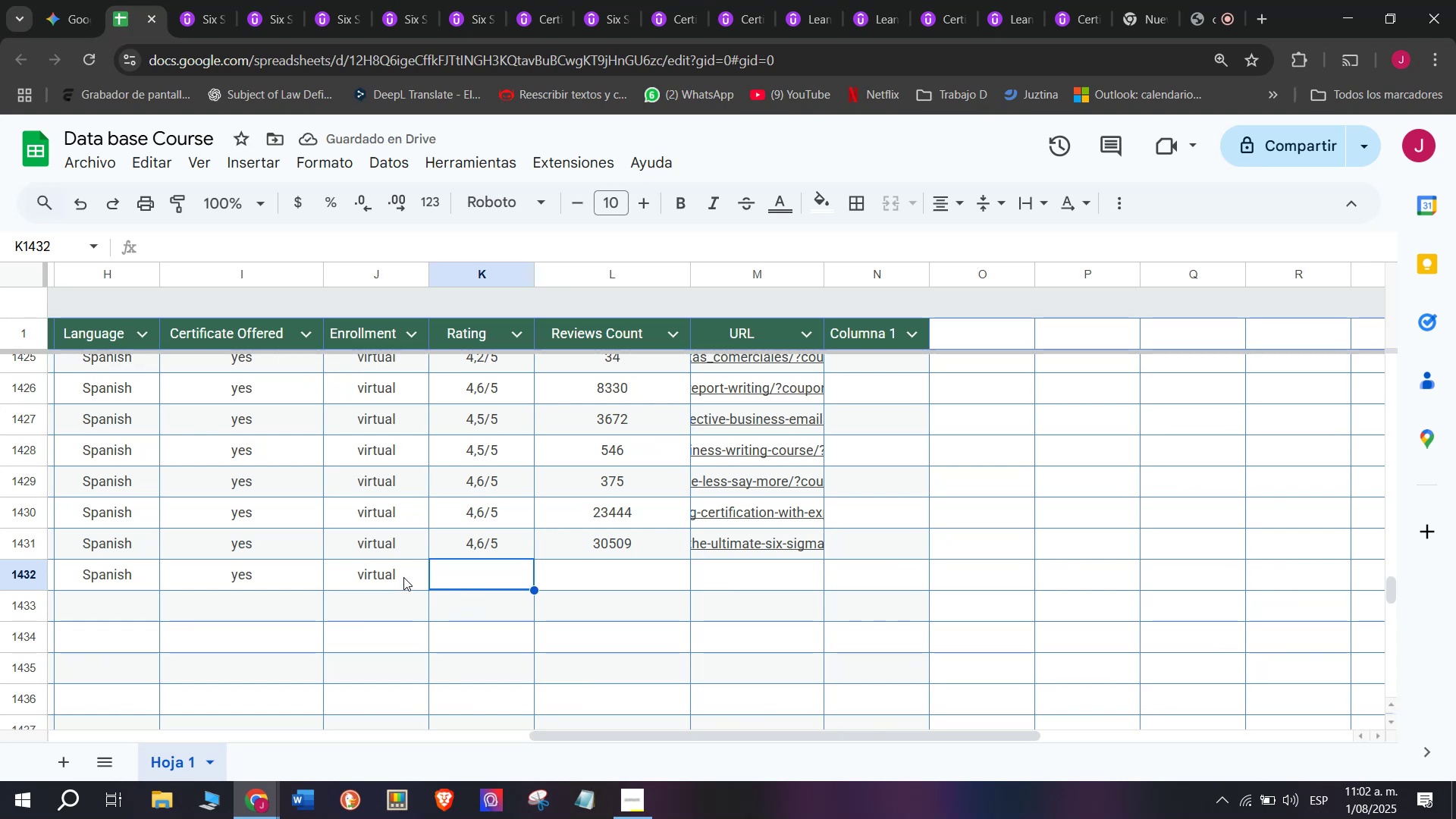 
left_click([206, 0])
 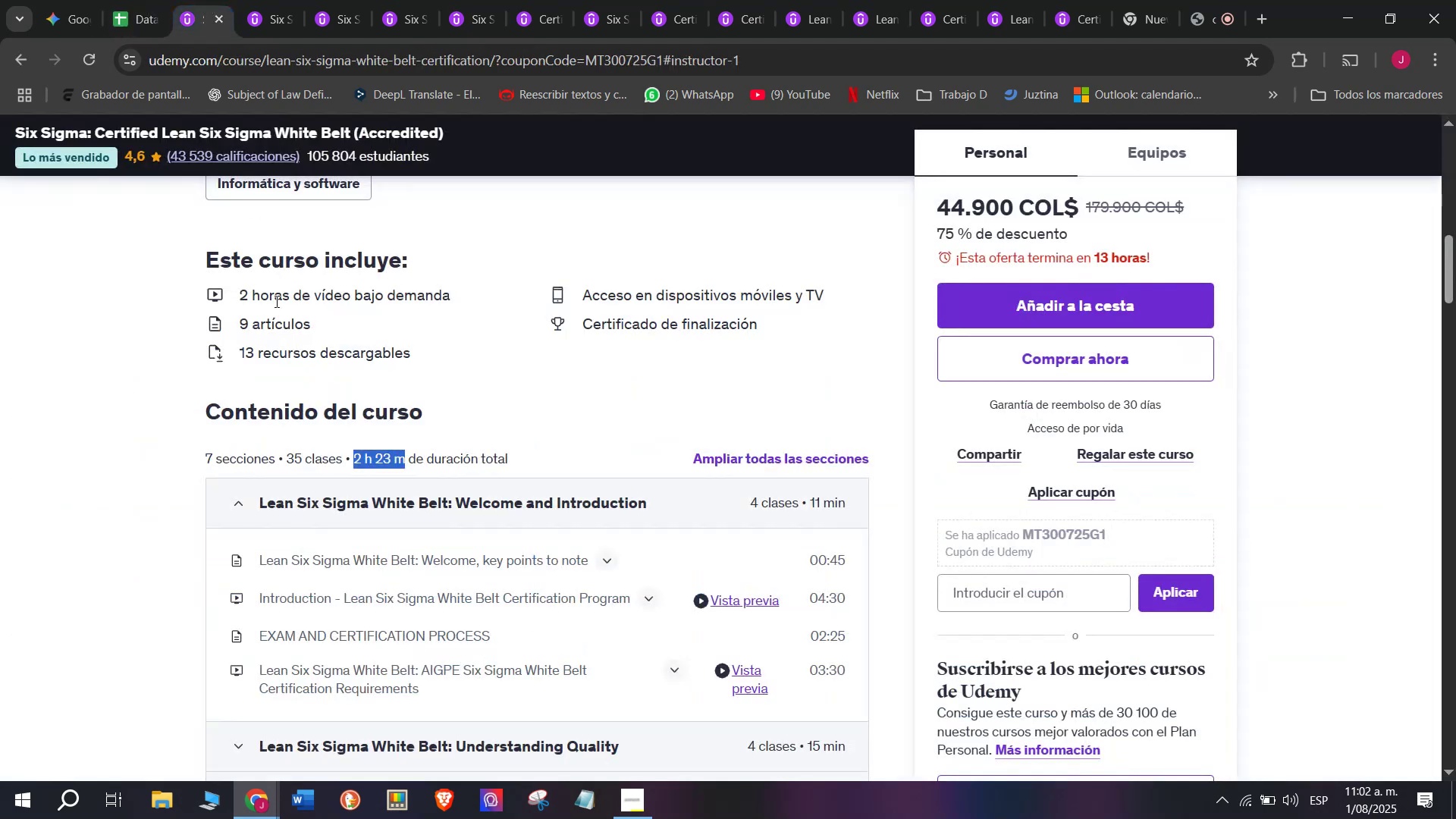 
scroll: coordinate [298, 433], scroll_direction: up, amount: 4.0
 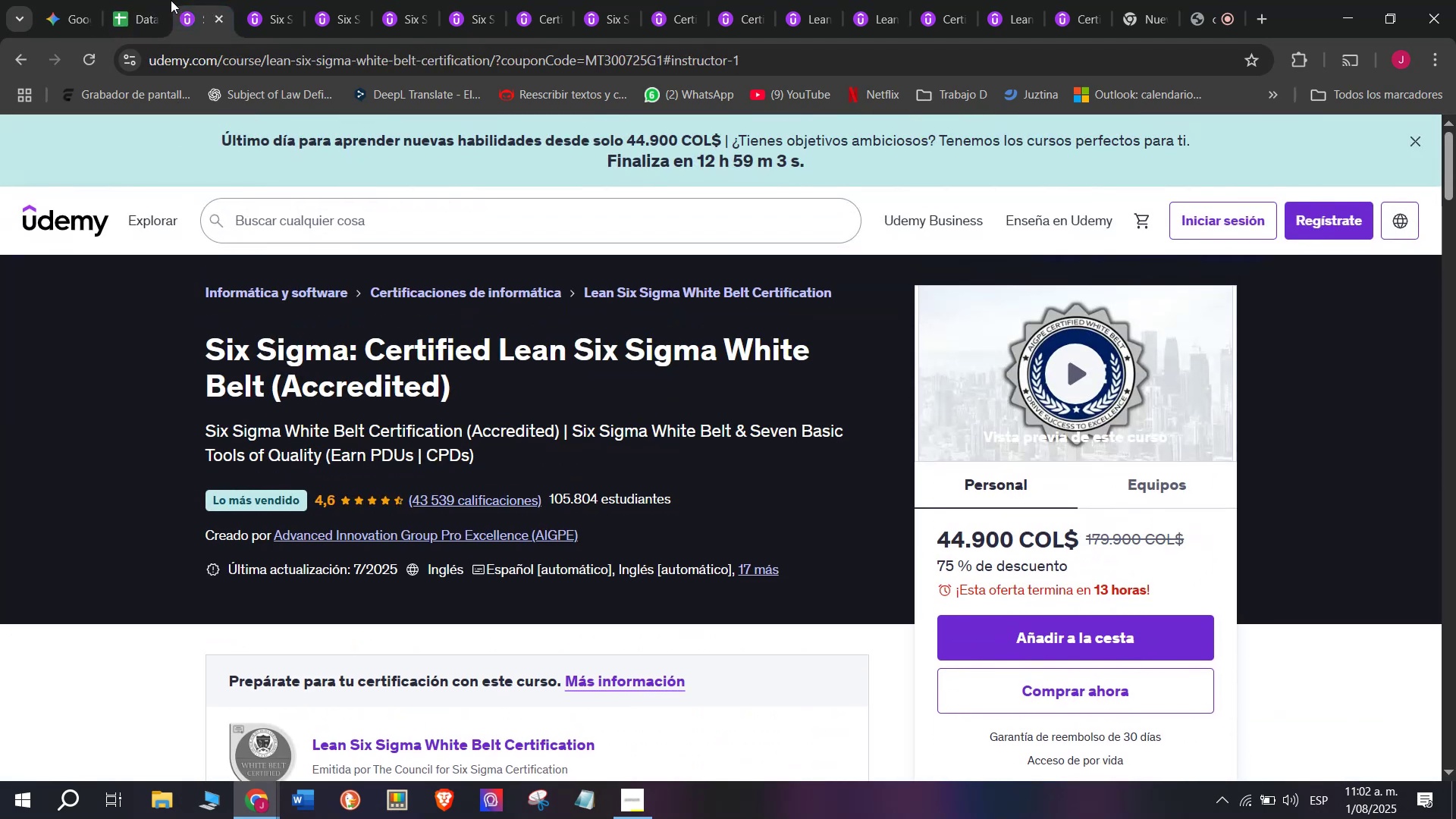 
left_click([143, 0])
 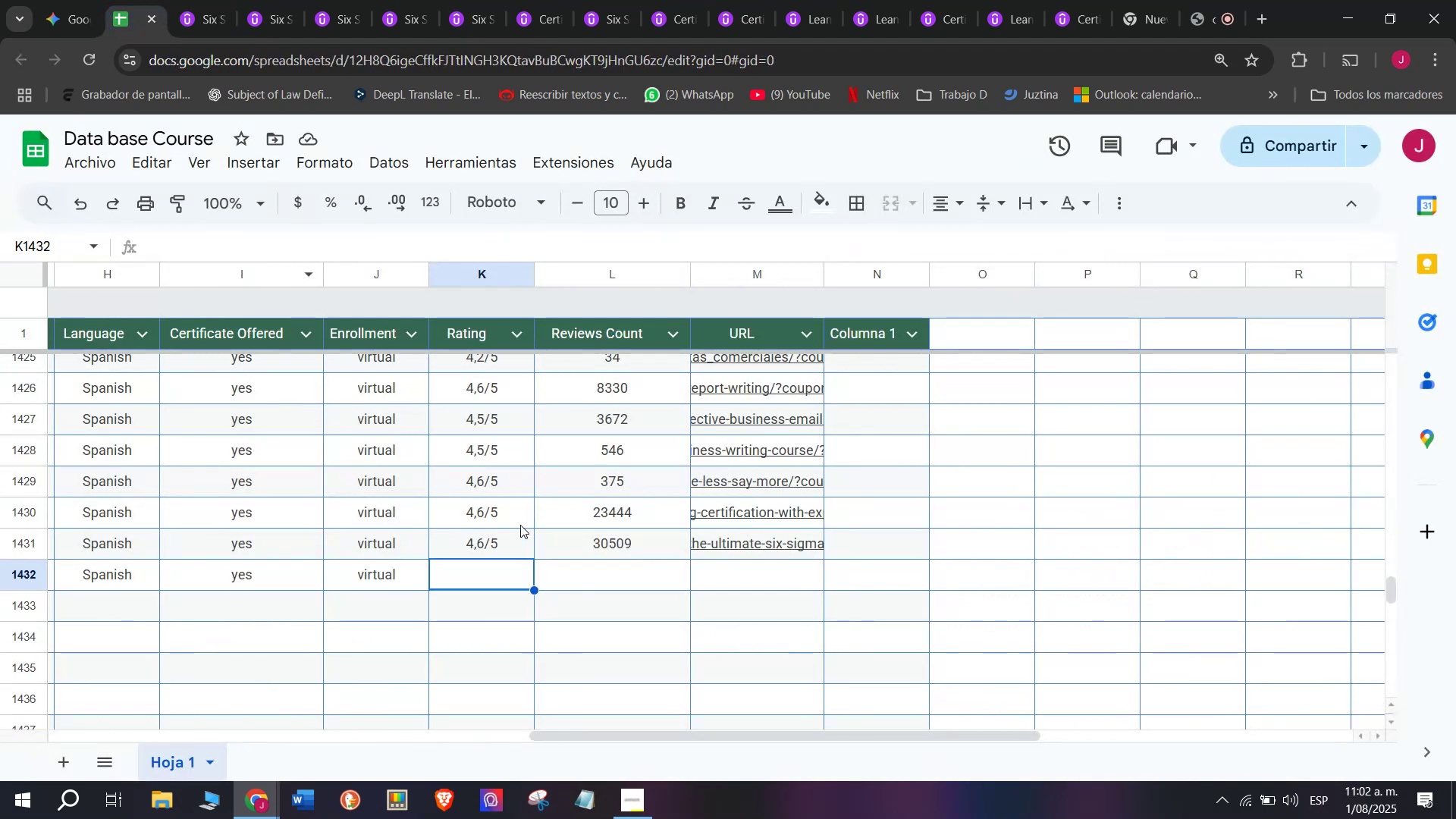 
left_click([472, 542])
 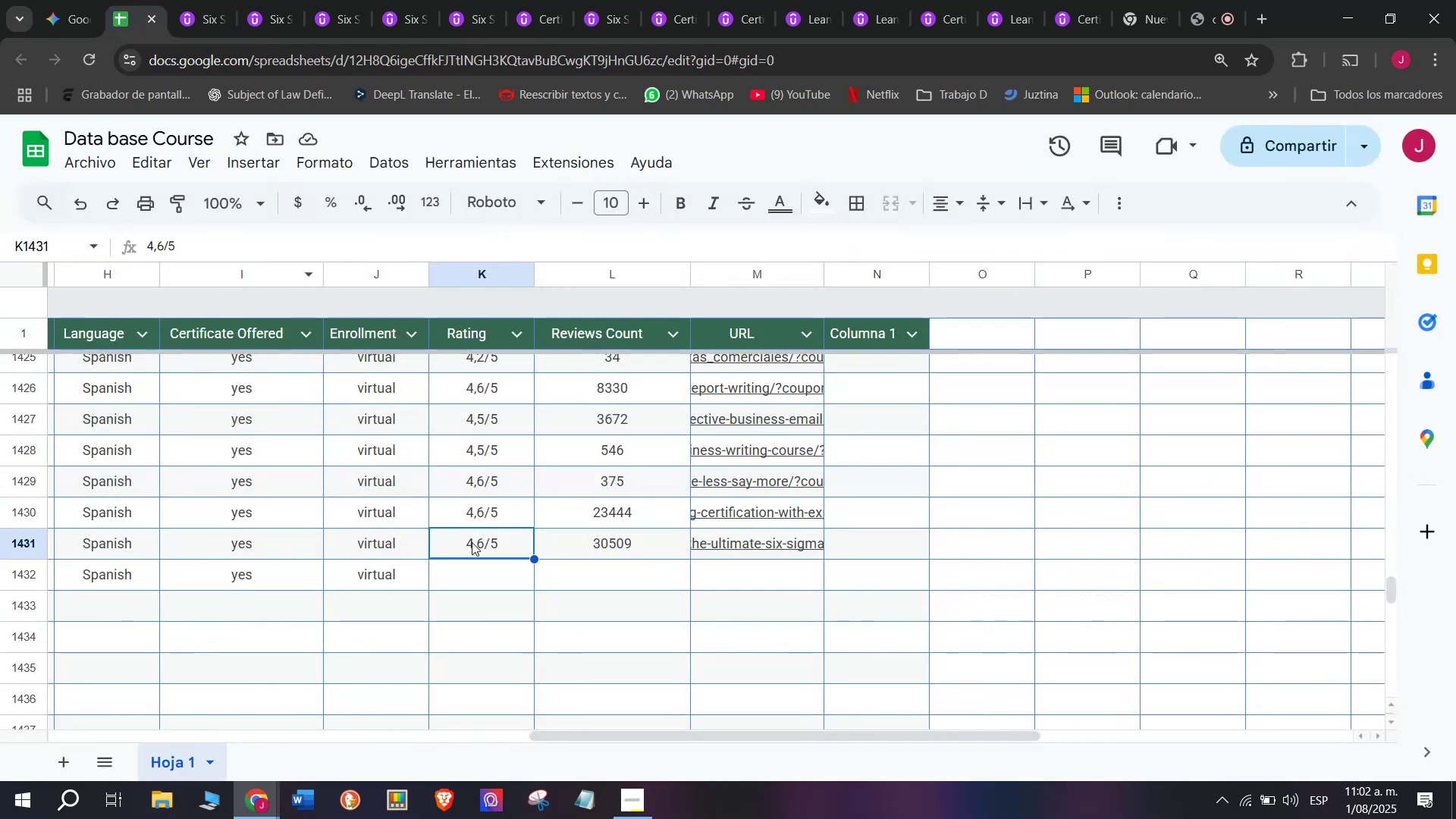 
key(Break)
 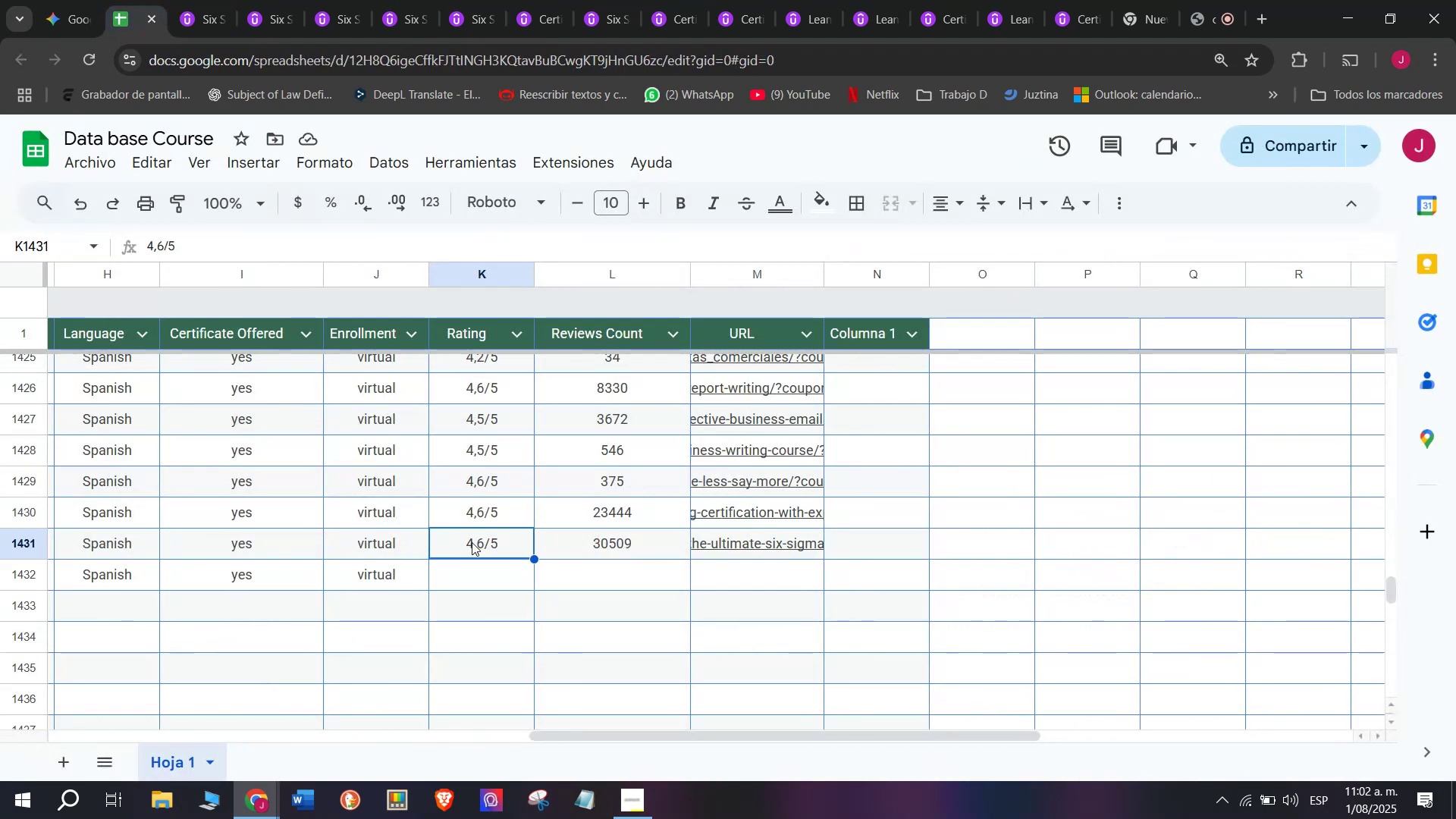 
key(Control+ControlLeft)
 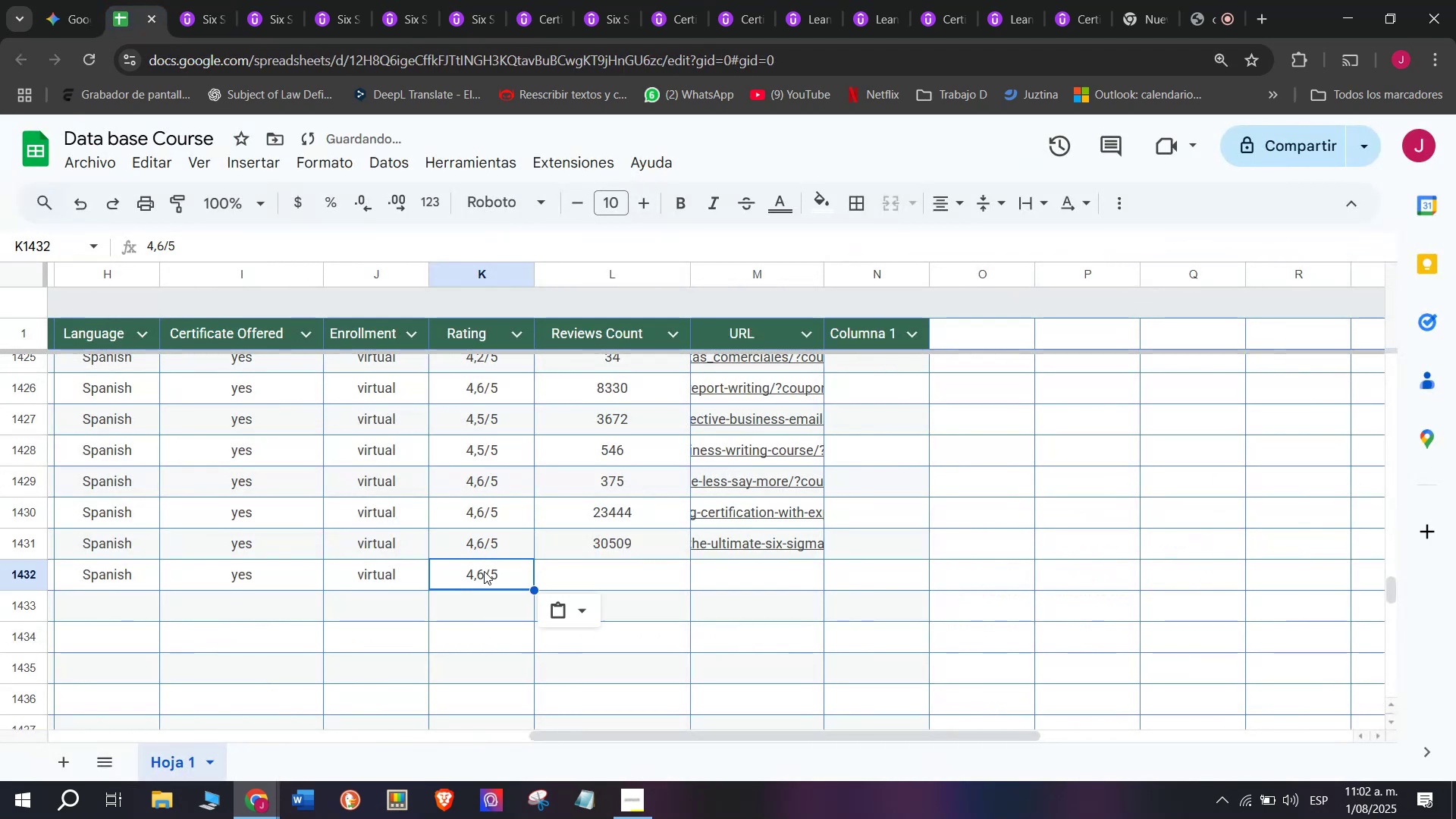 
key(Control+C)
 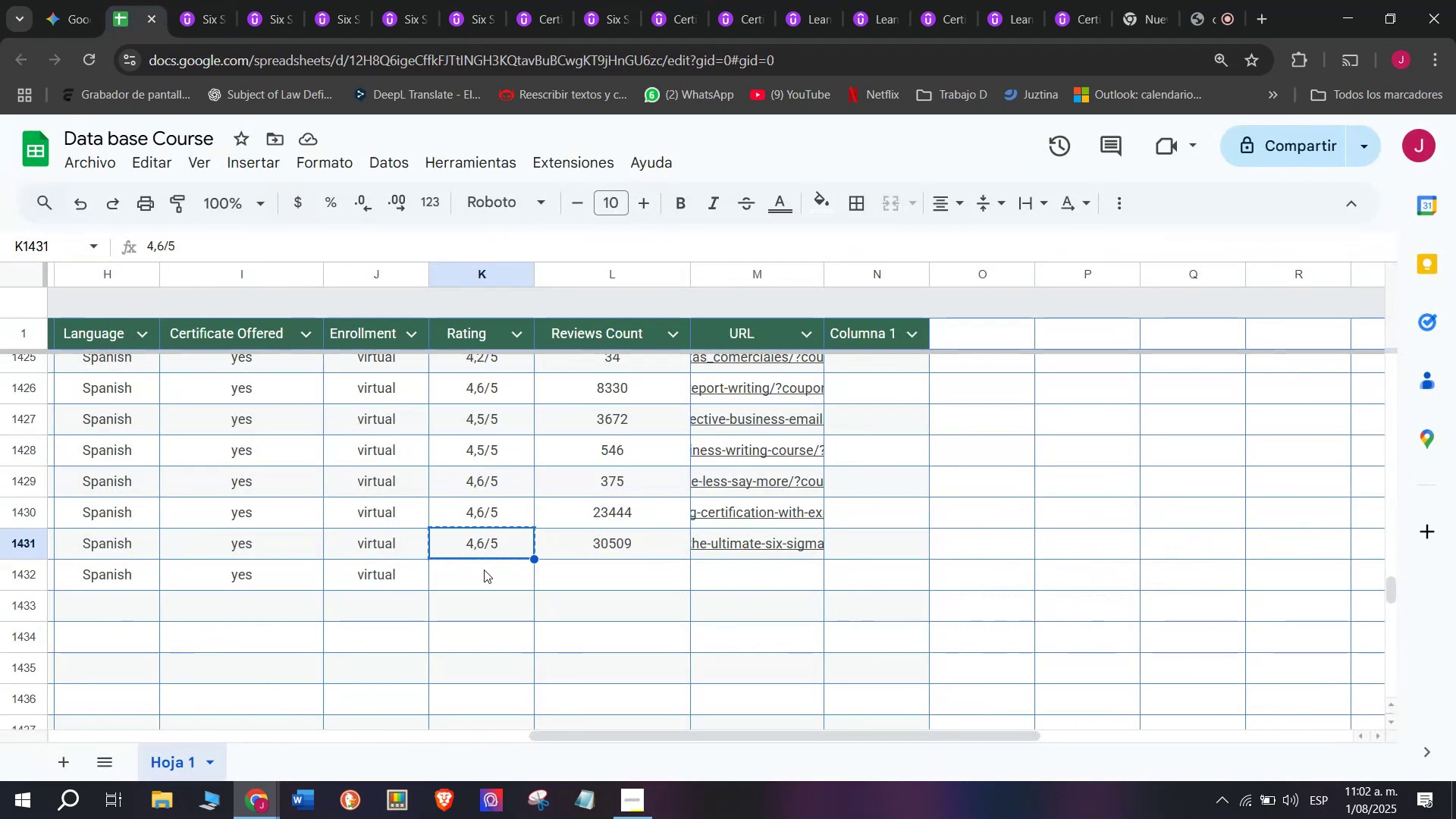 
double_click([484, 570])
 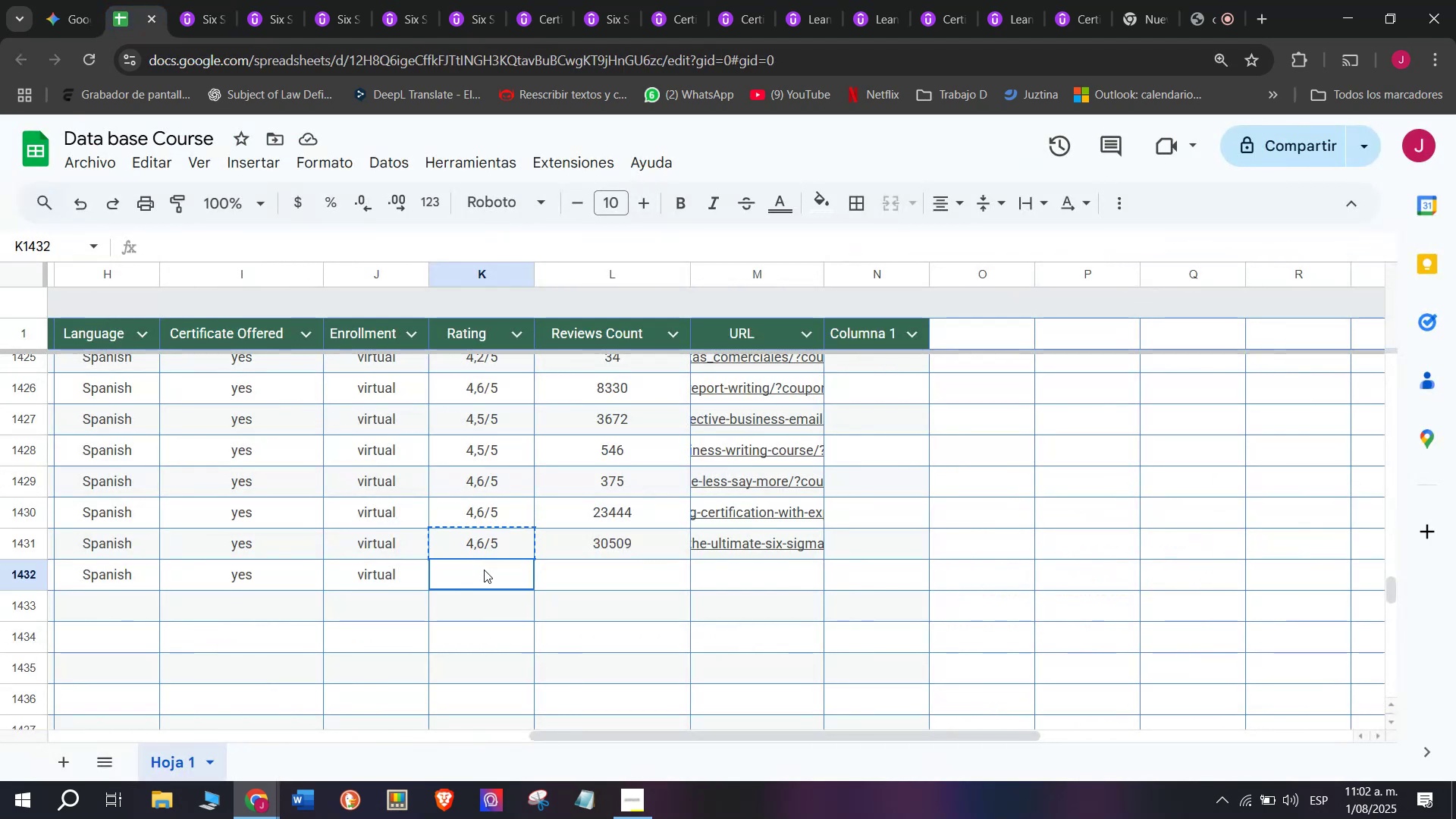 
key(Control+ControlLeft)
 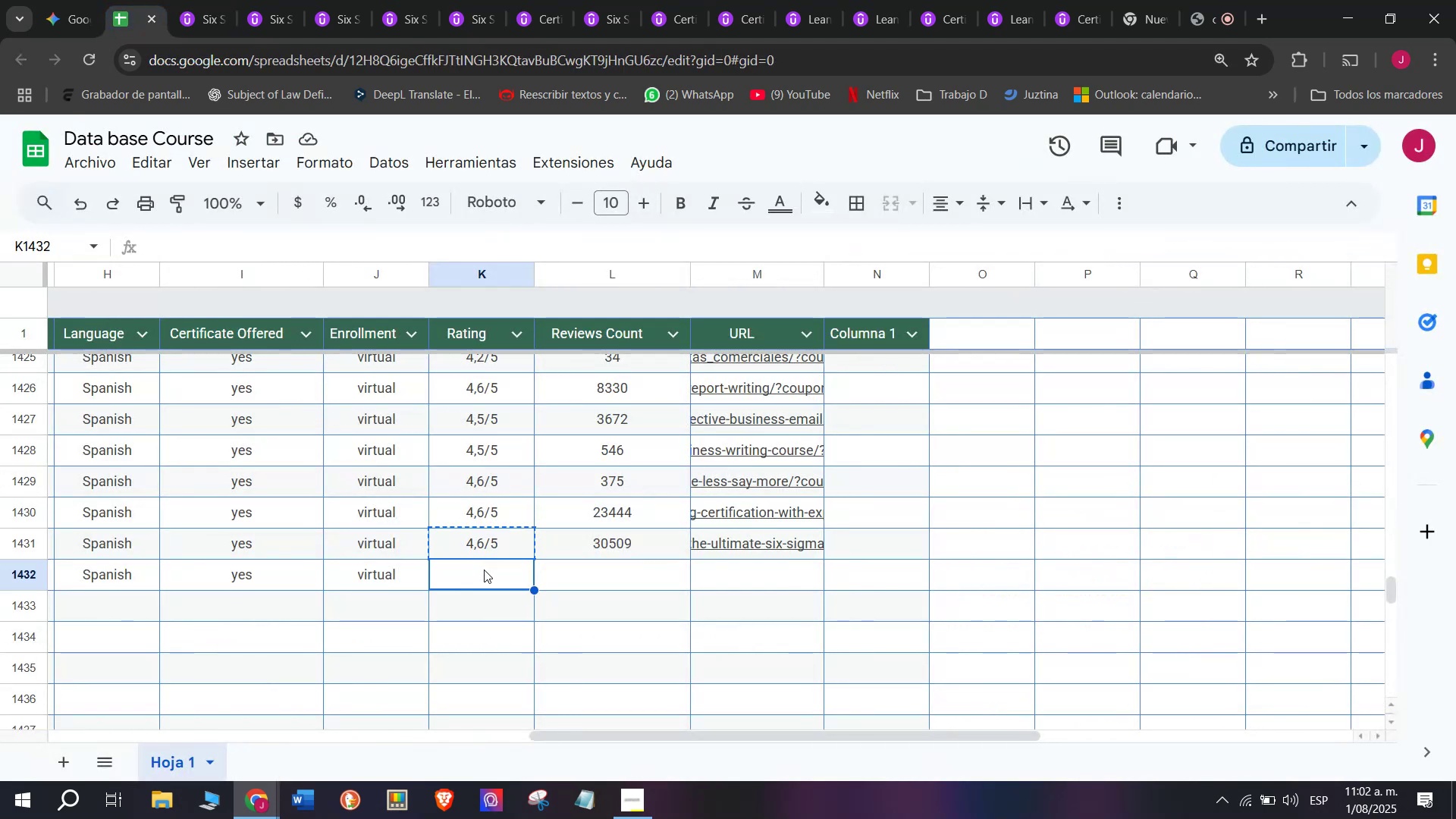 
key(Z)
 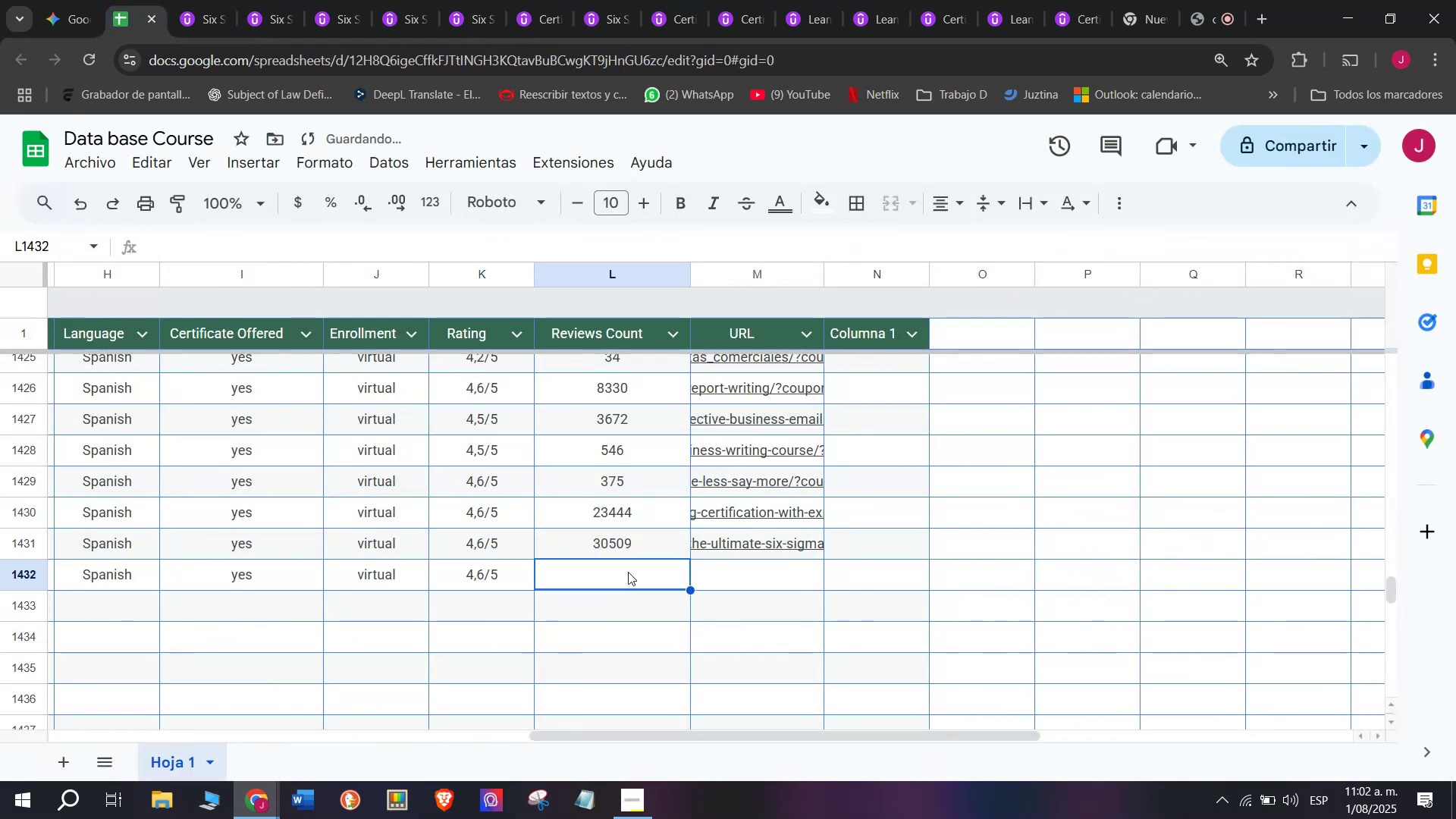 
key(Control+V)
 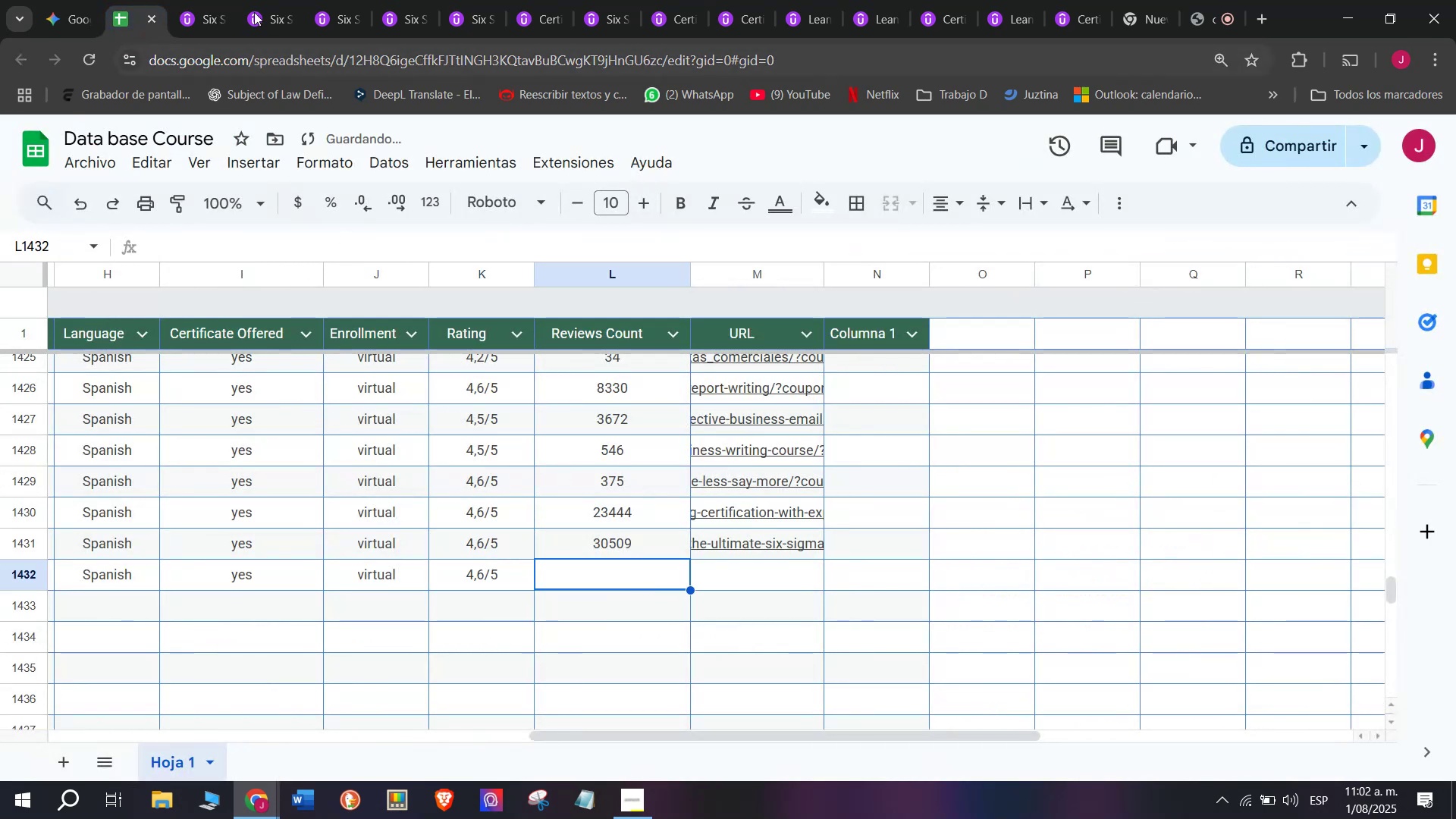 
left_click([171, 0])
 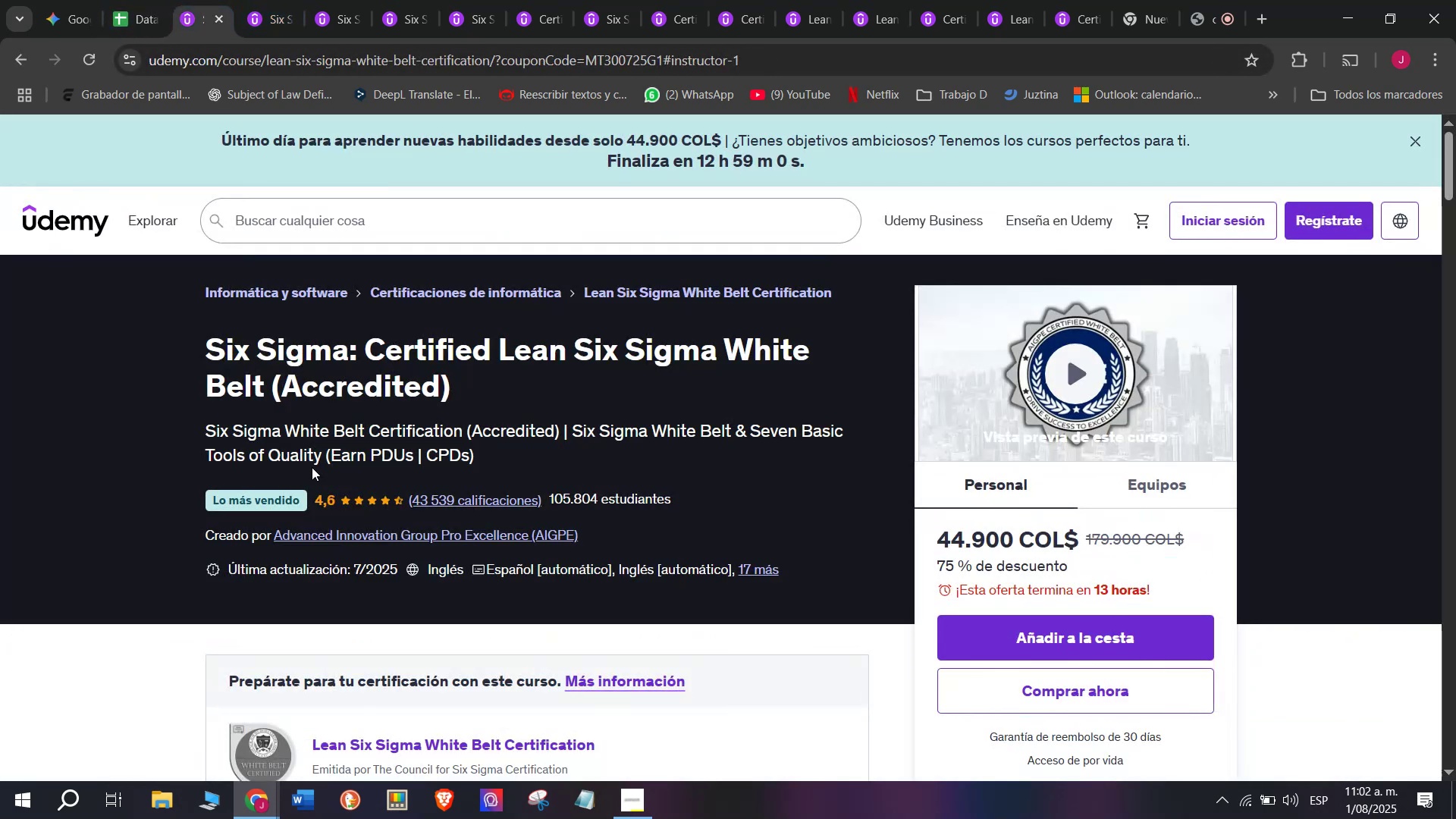 
scroll: coordinate [312, 466], scroll_direction: up, amount: 2.0
 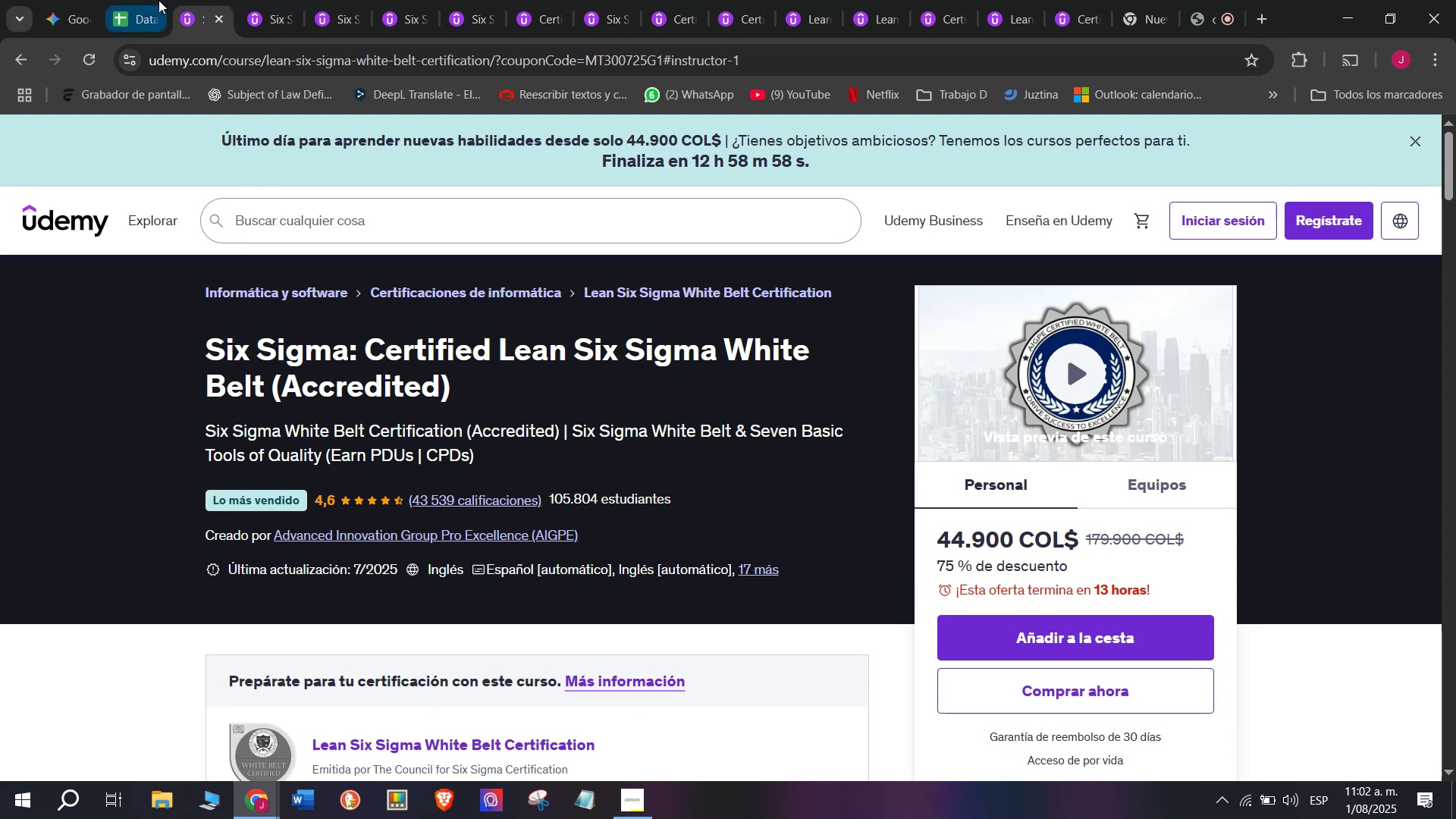 
left_click([158, 0])
 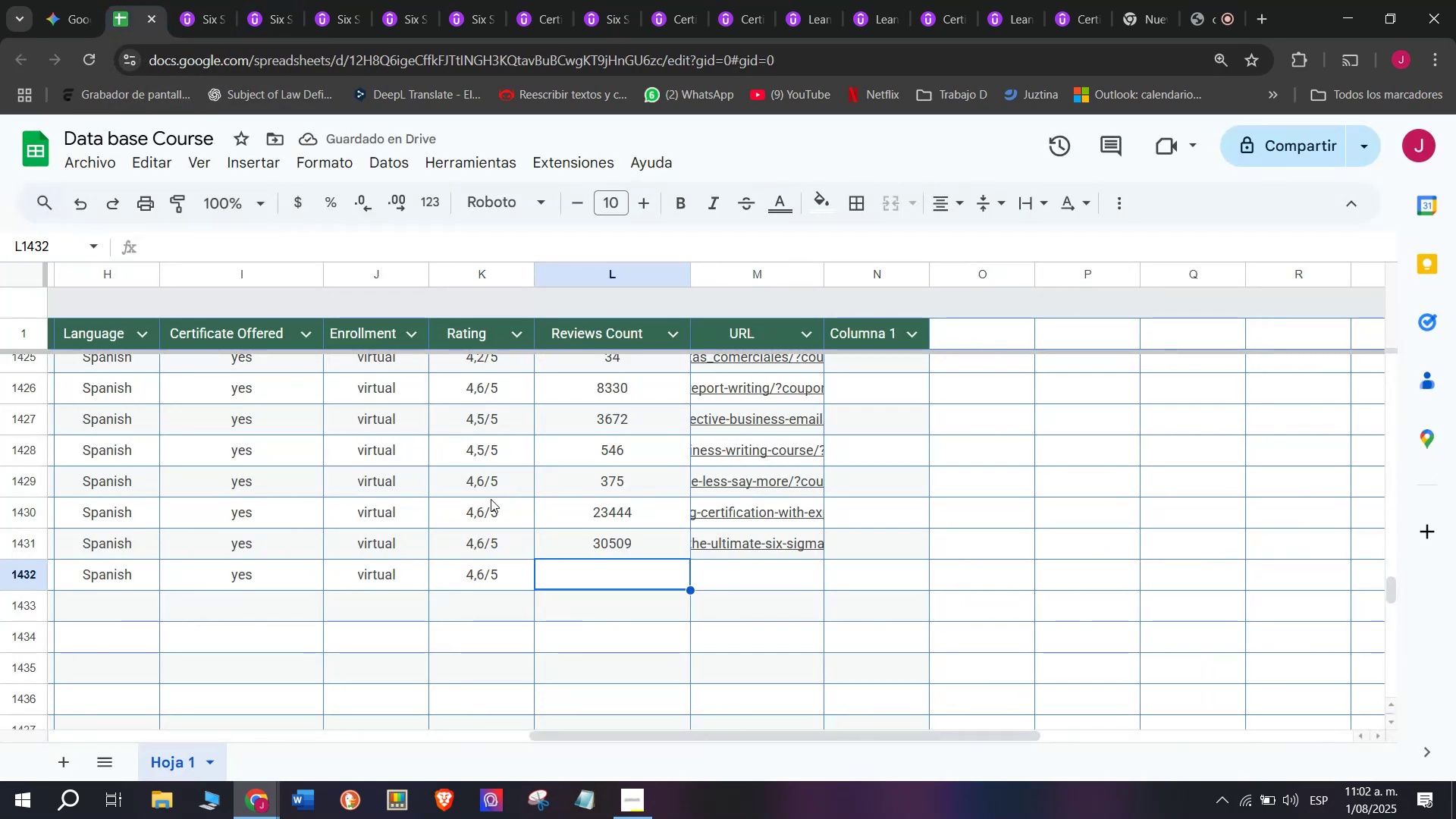 
type(435)
 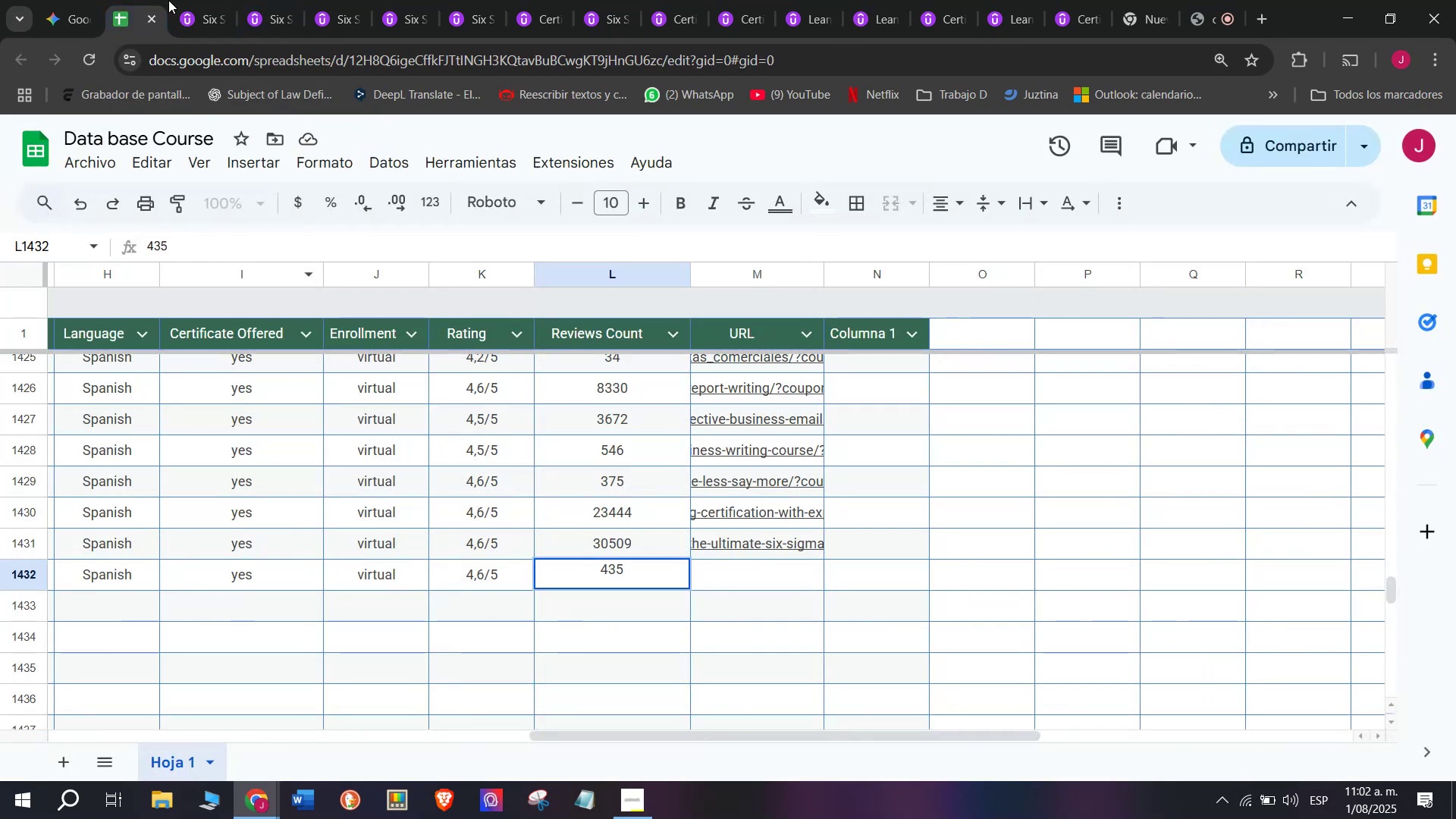 
double_click([190, 0])
 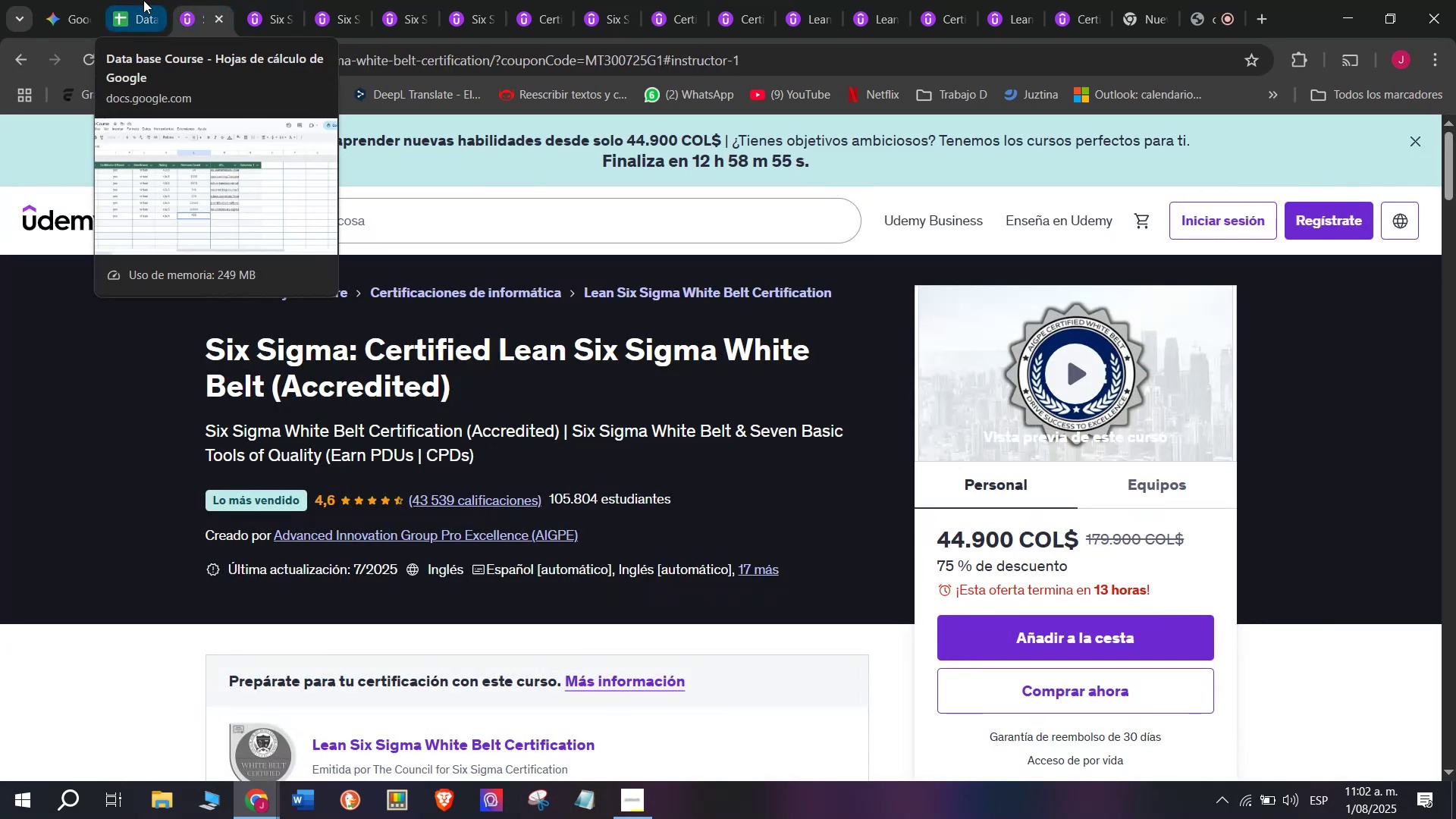 
left_click([143, 0])
 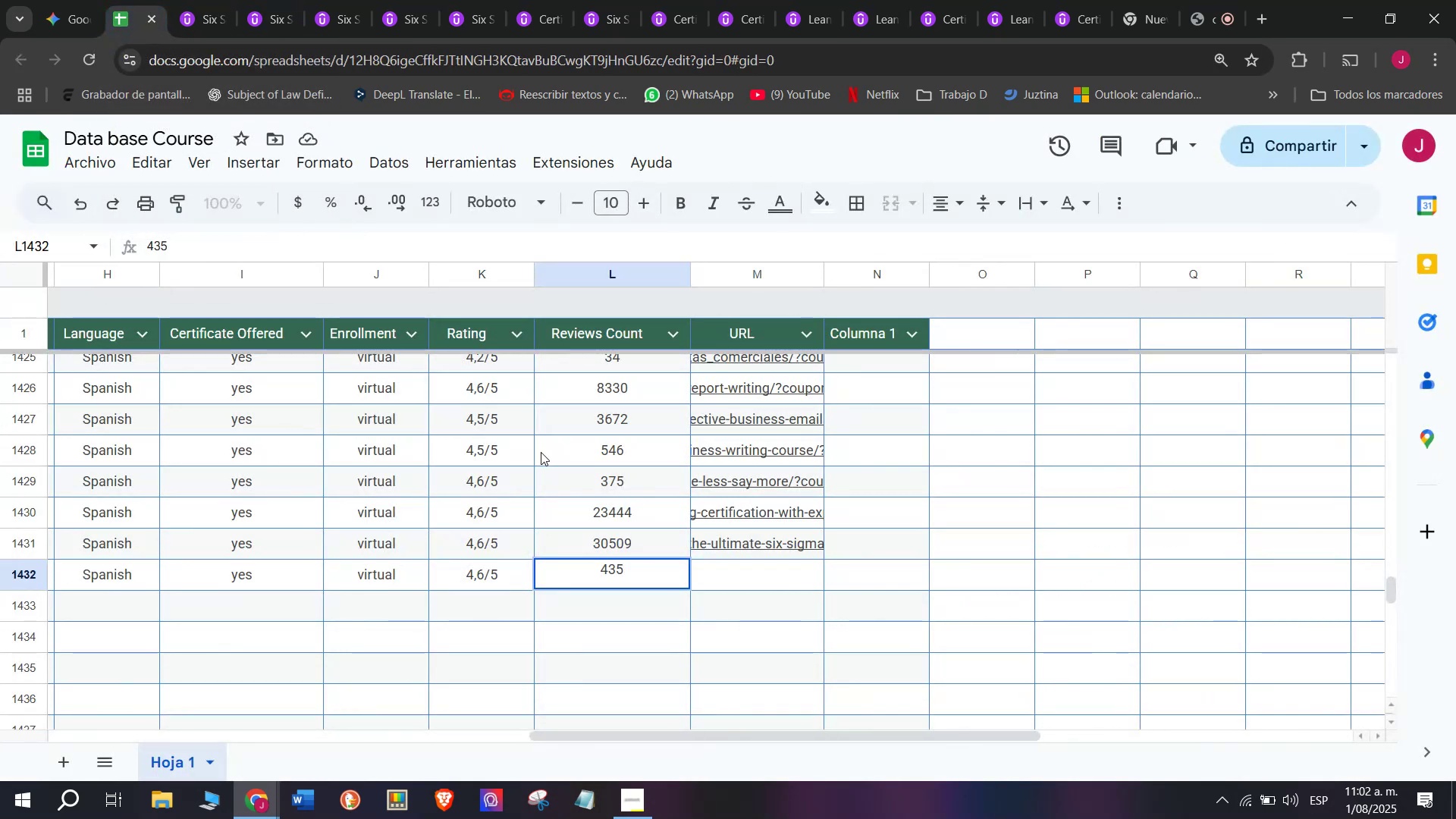 
type(39)
 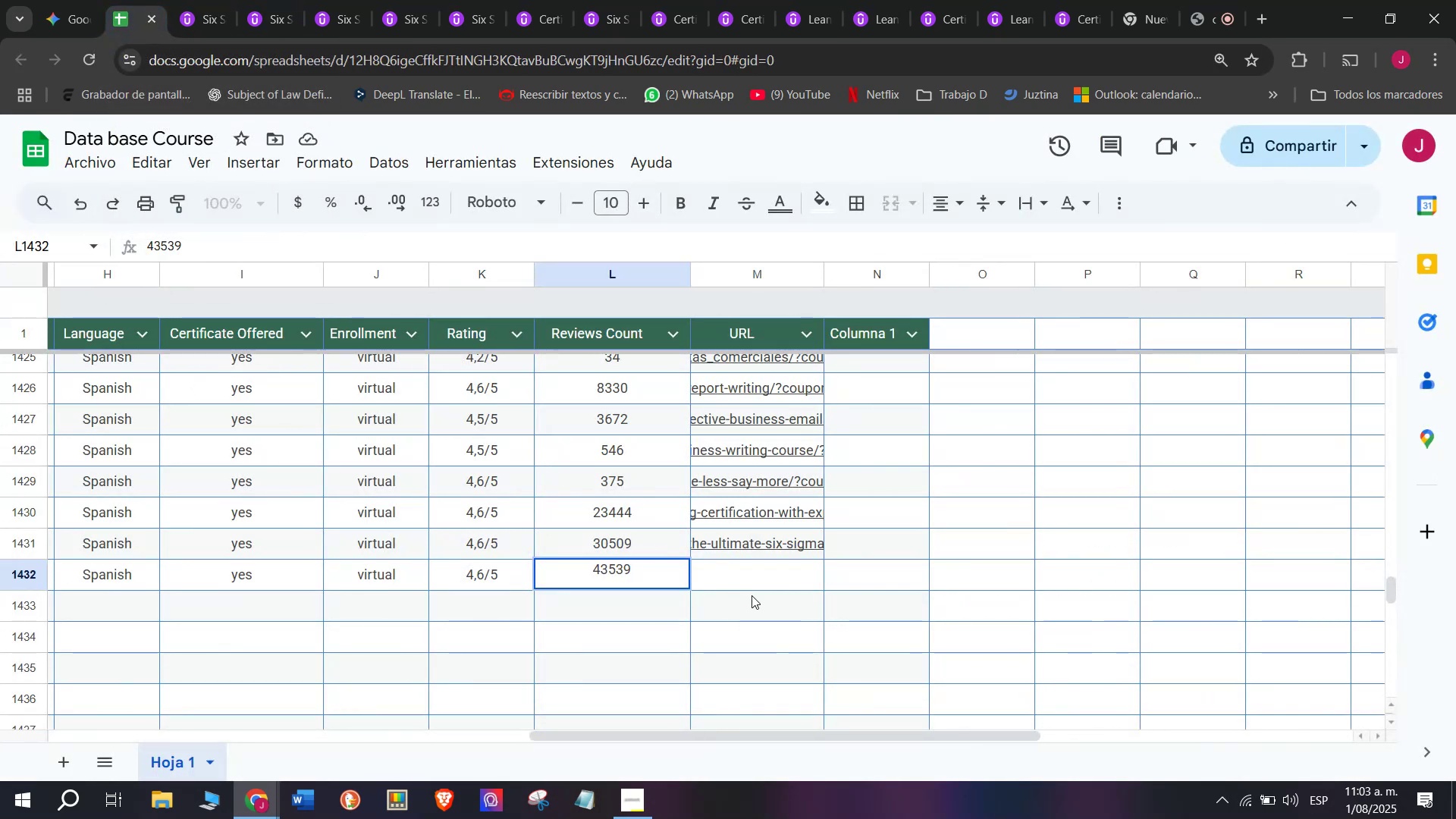 
left_click([764, 574])
 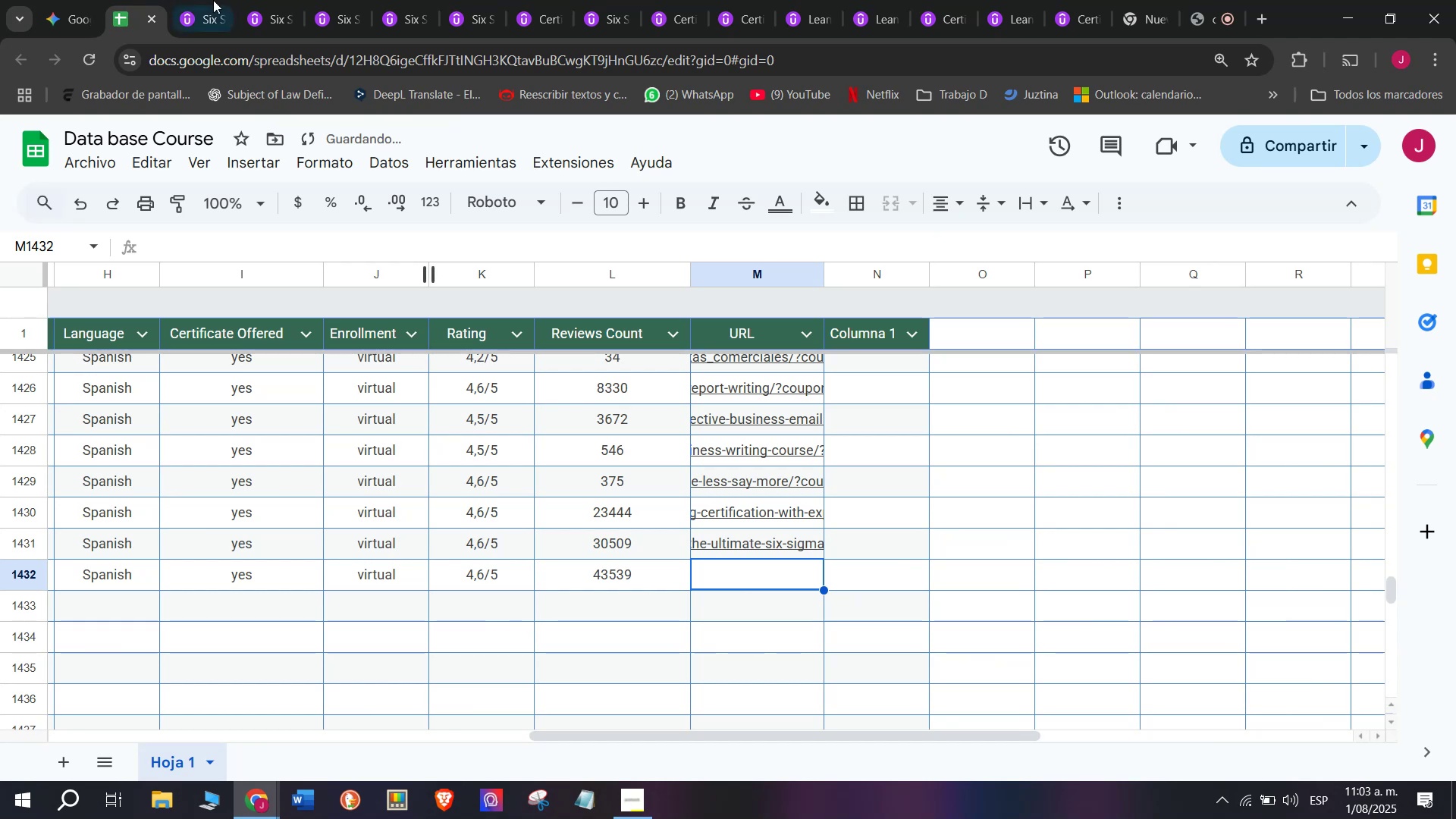 
left_click([196, 0])
 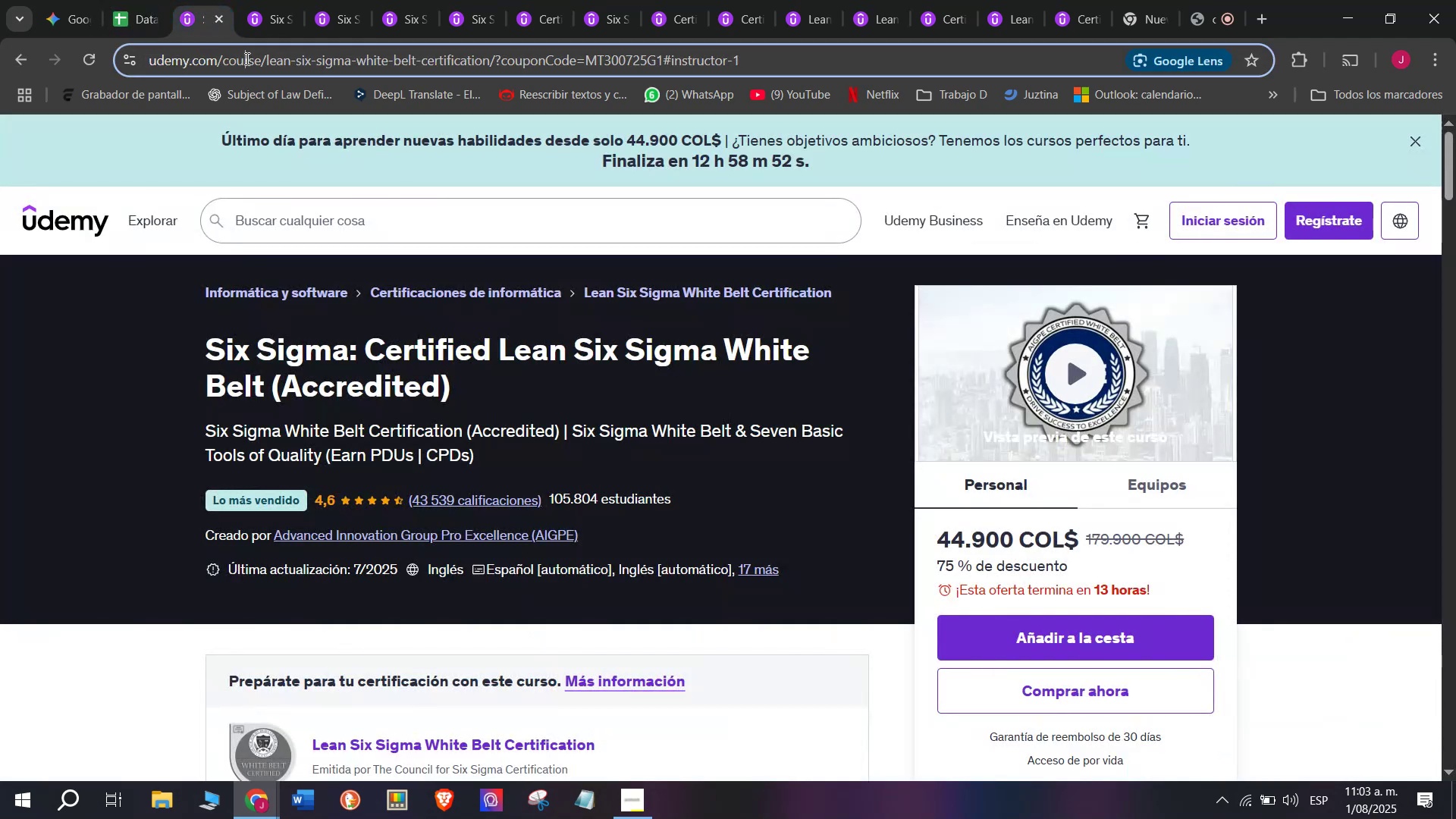 
triple_click([246, 58])
 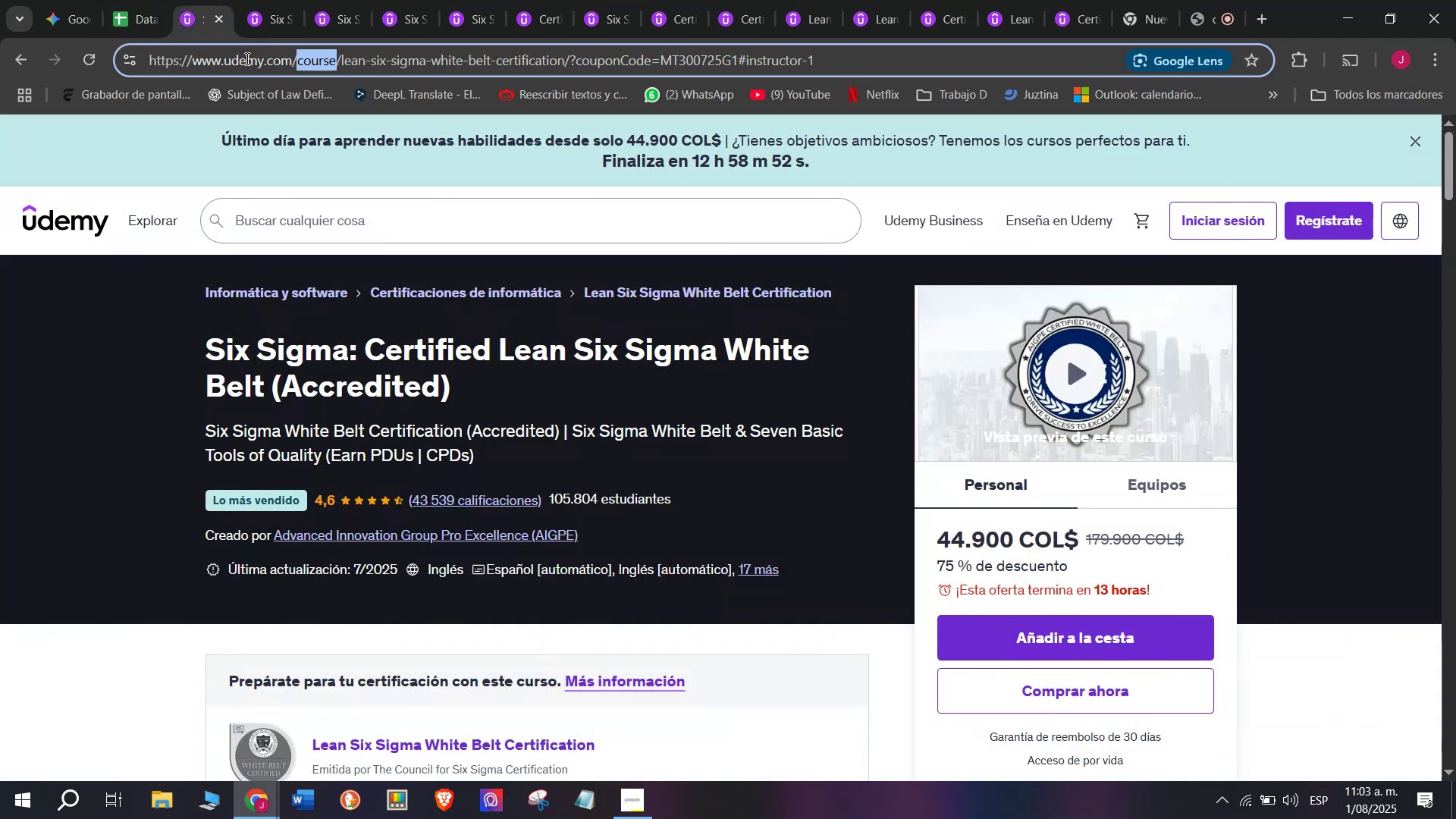 
triple_click([246, 58])
 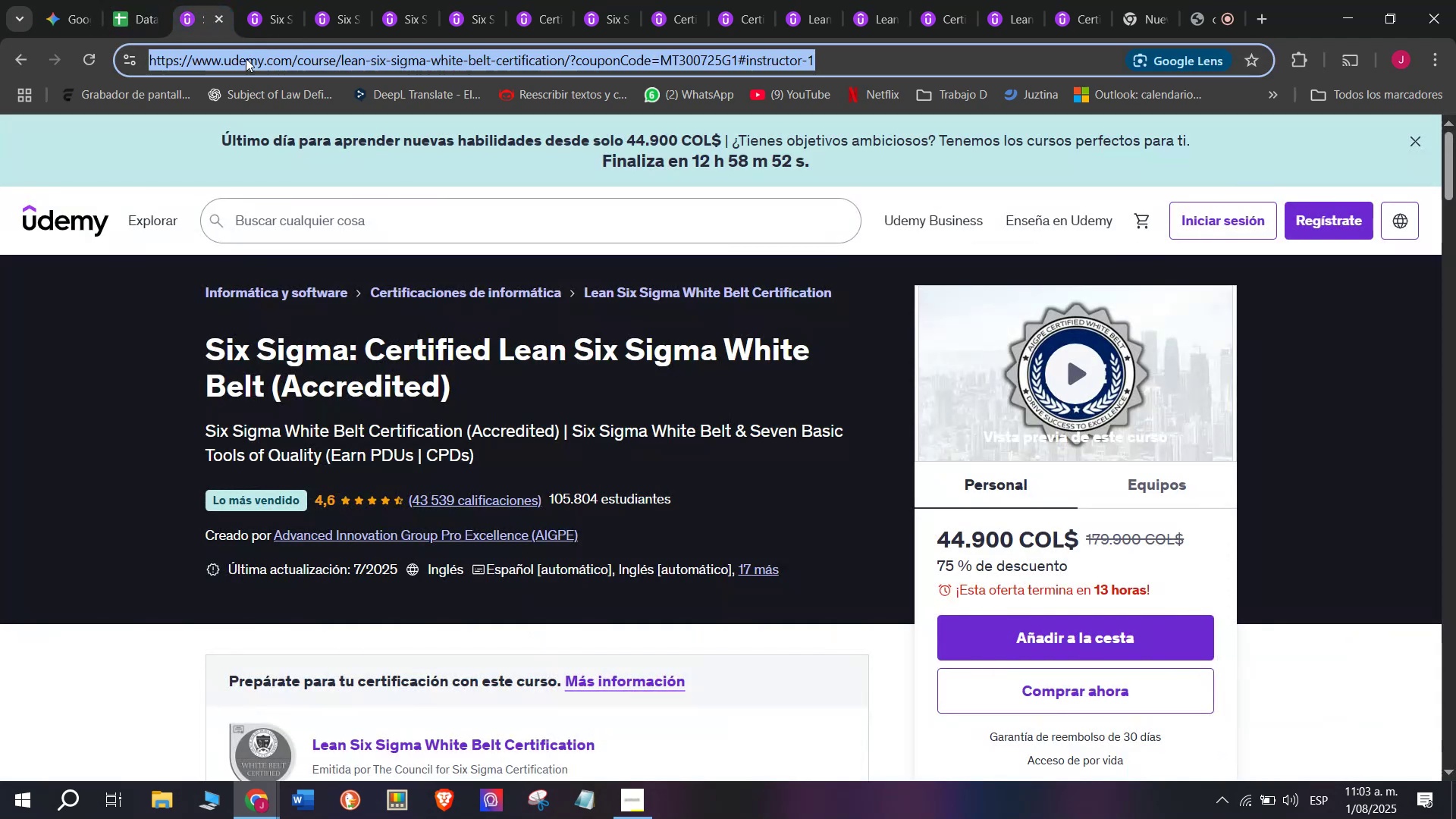 
key(Break)
 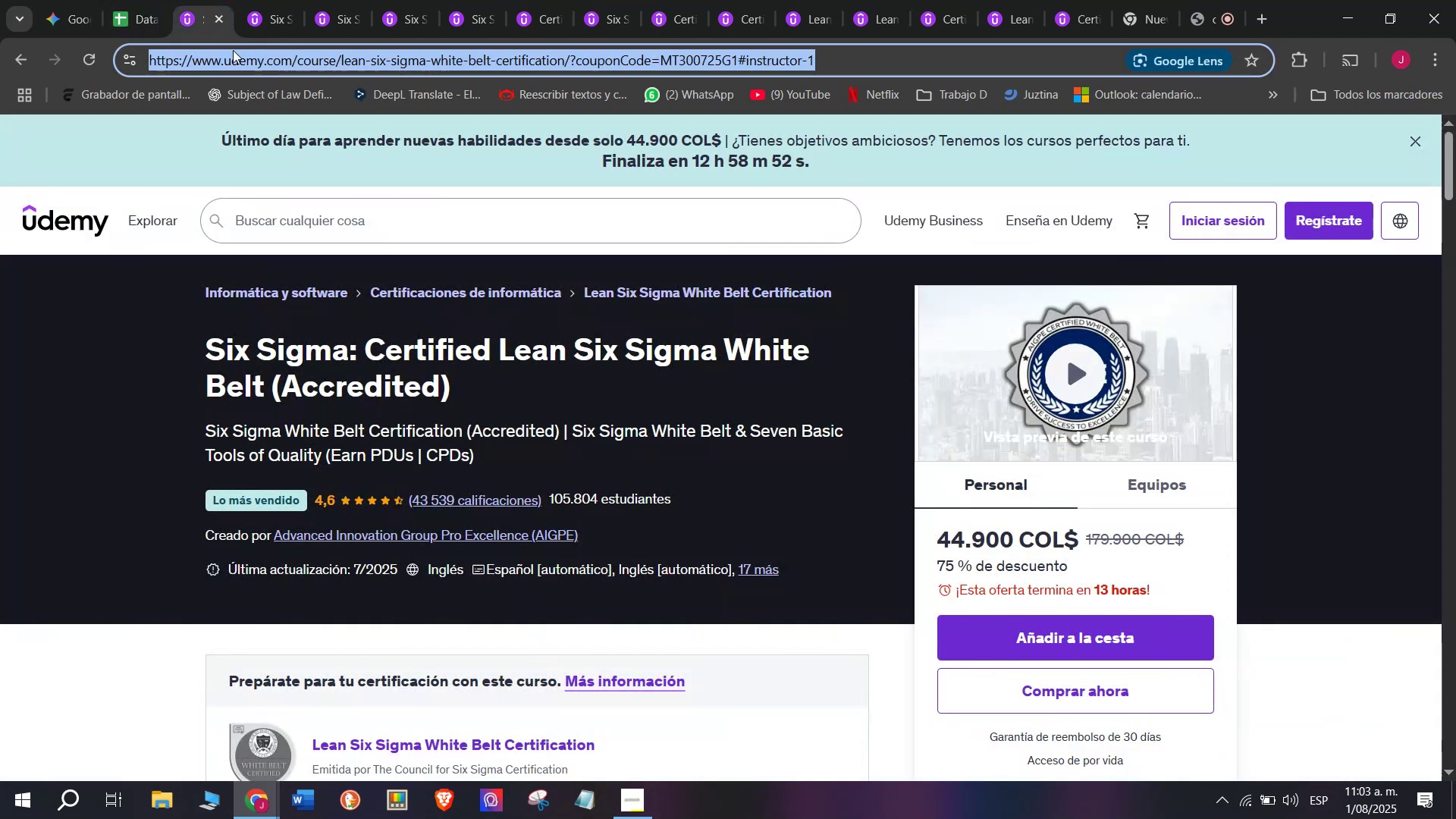 
key(Control+ControlLeft)
 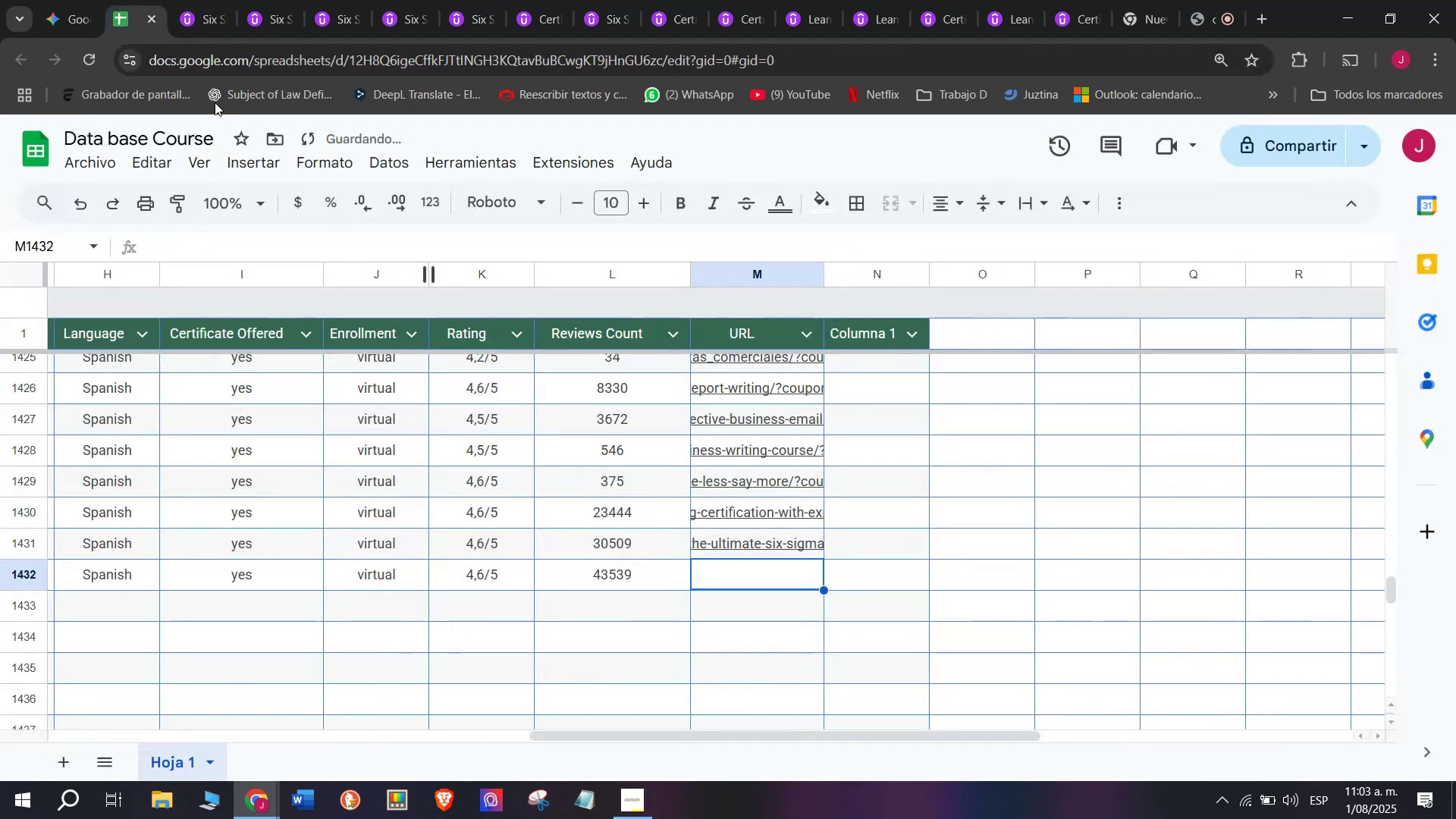 
key(Control+C)
 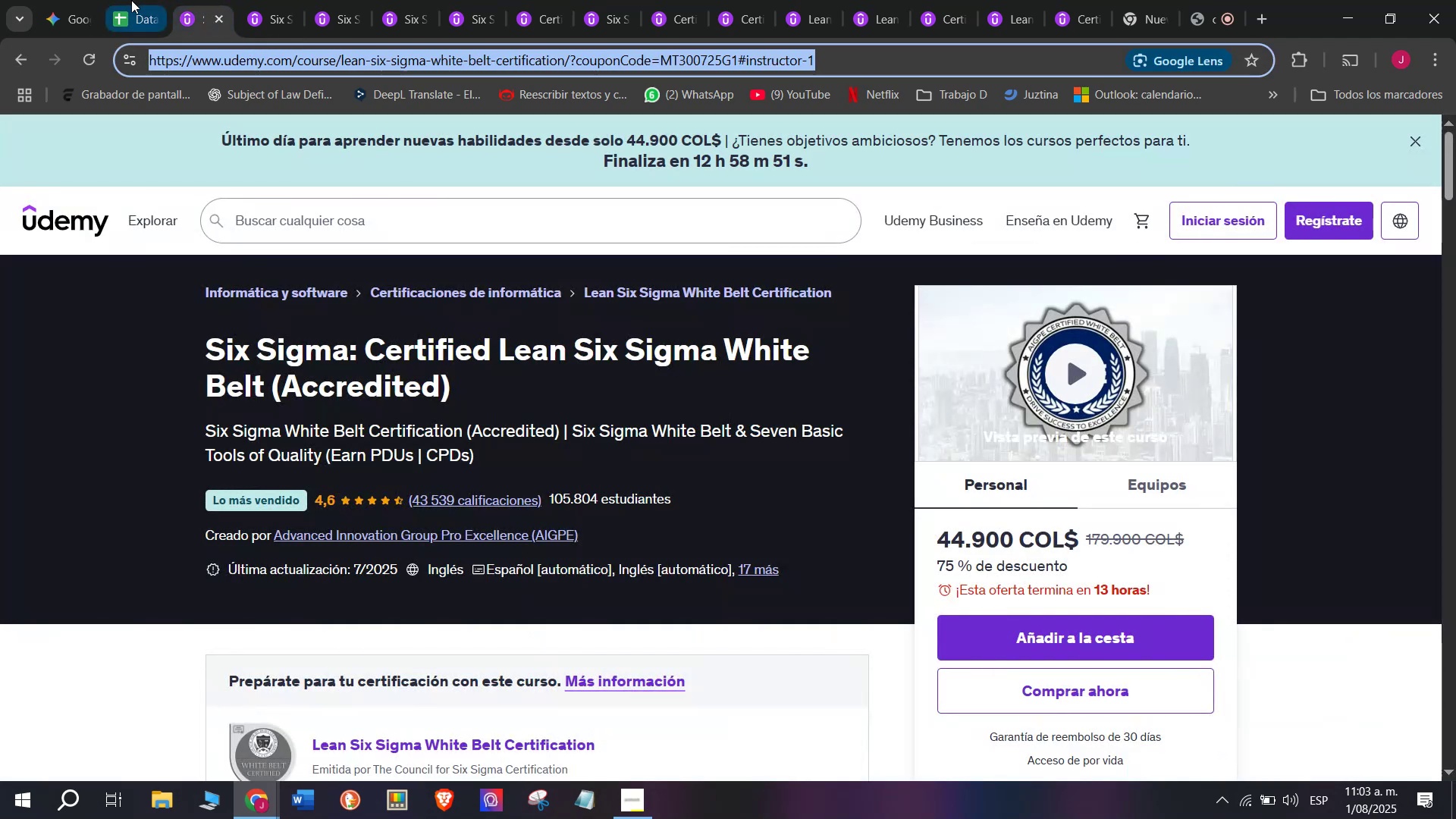 
triple_click([131, 0])
 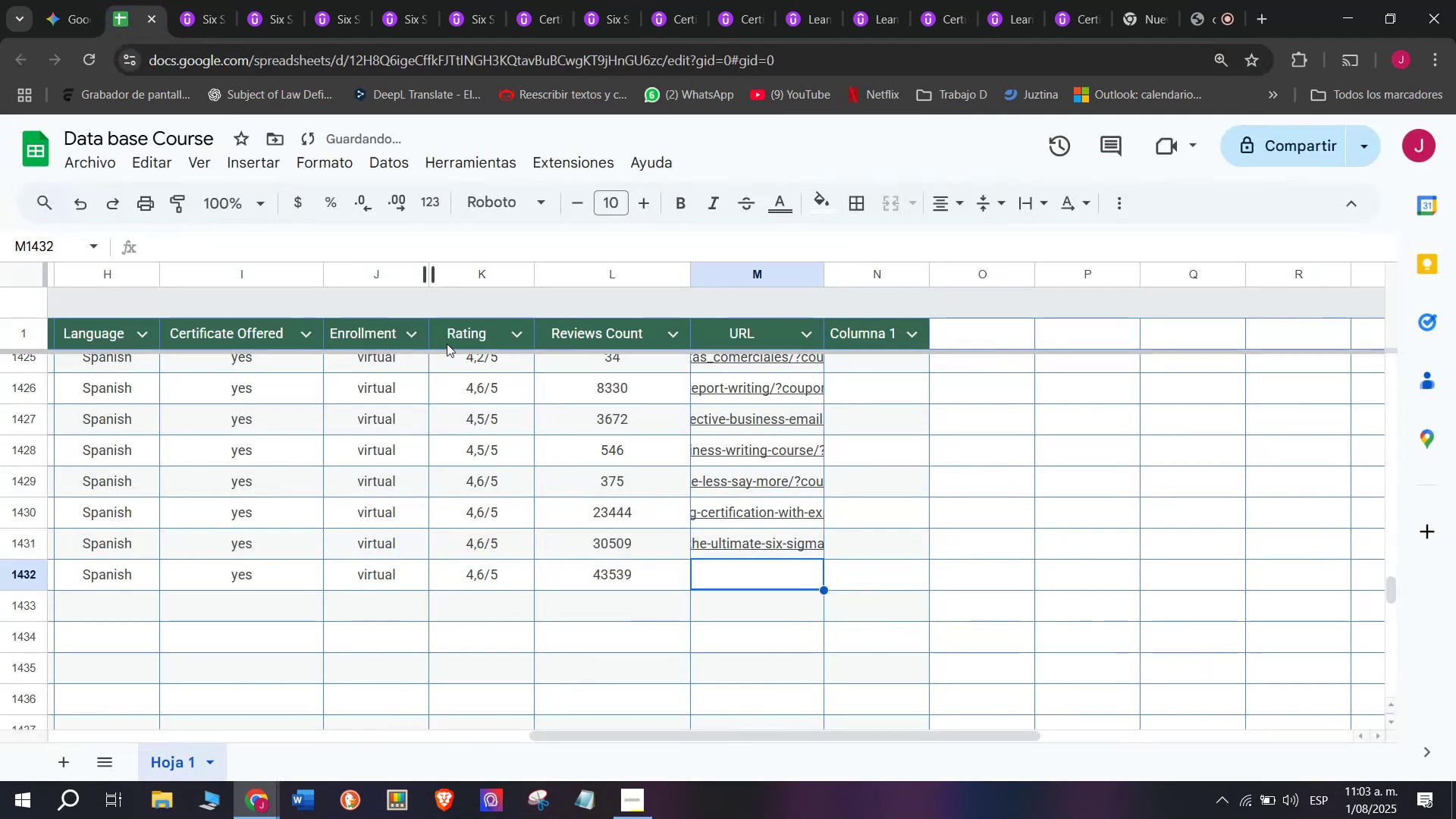 
key(Z)
 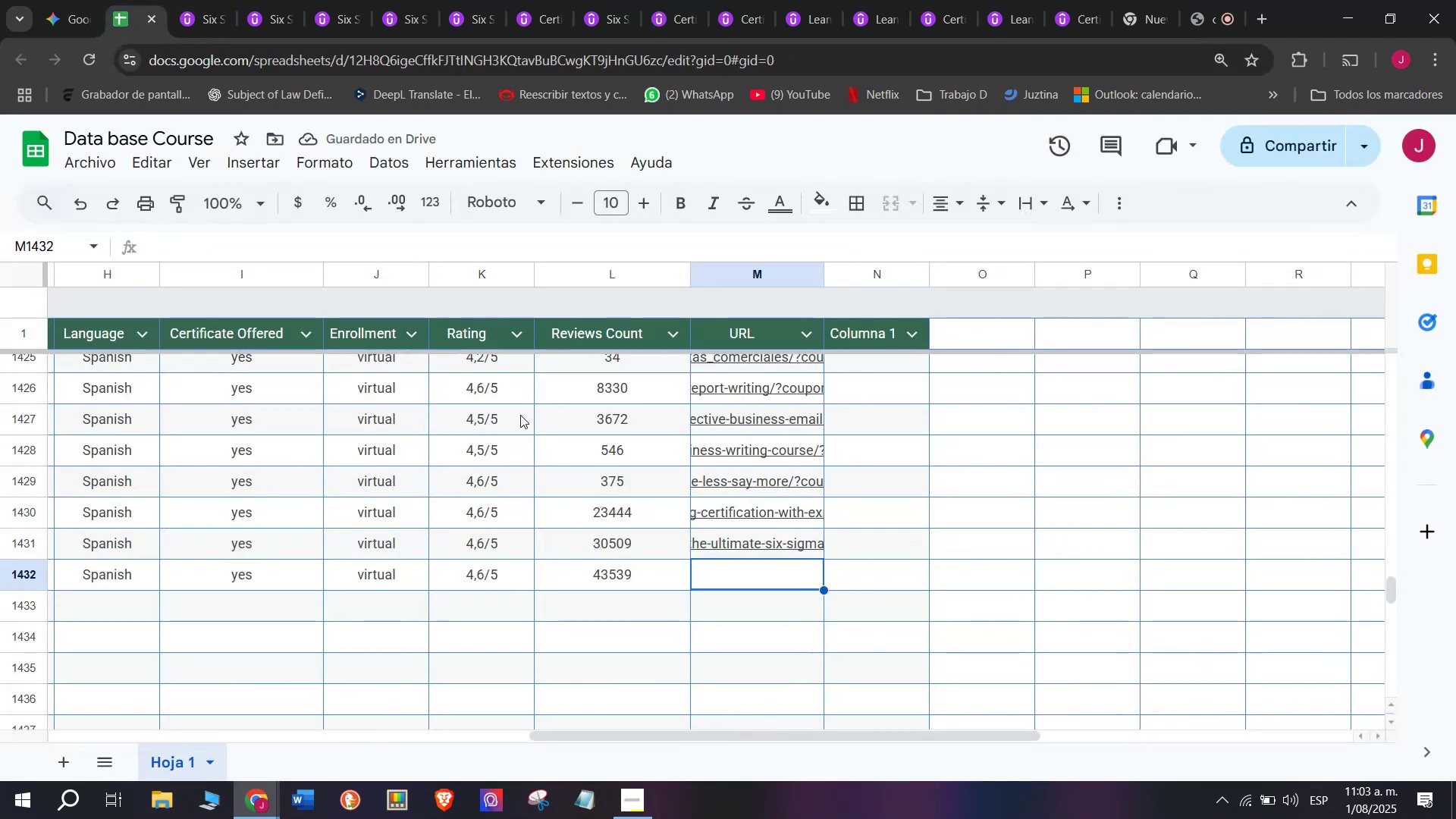 
key(Control+ControlLeft)
 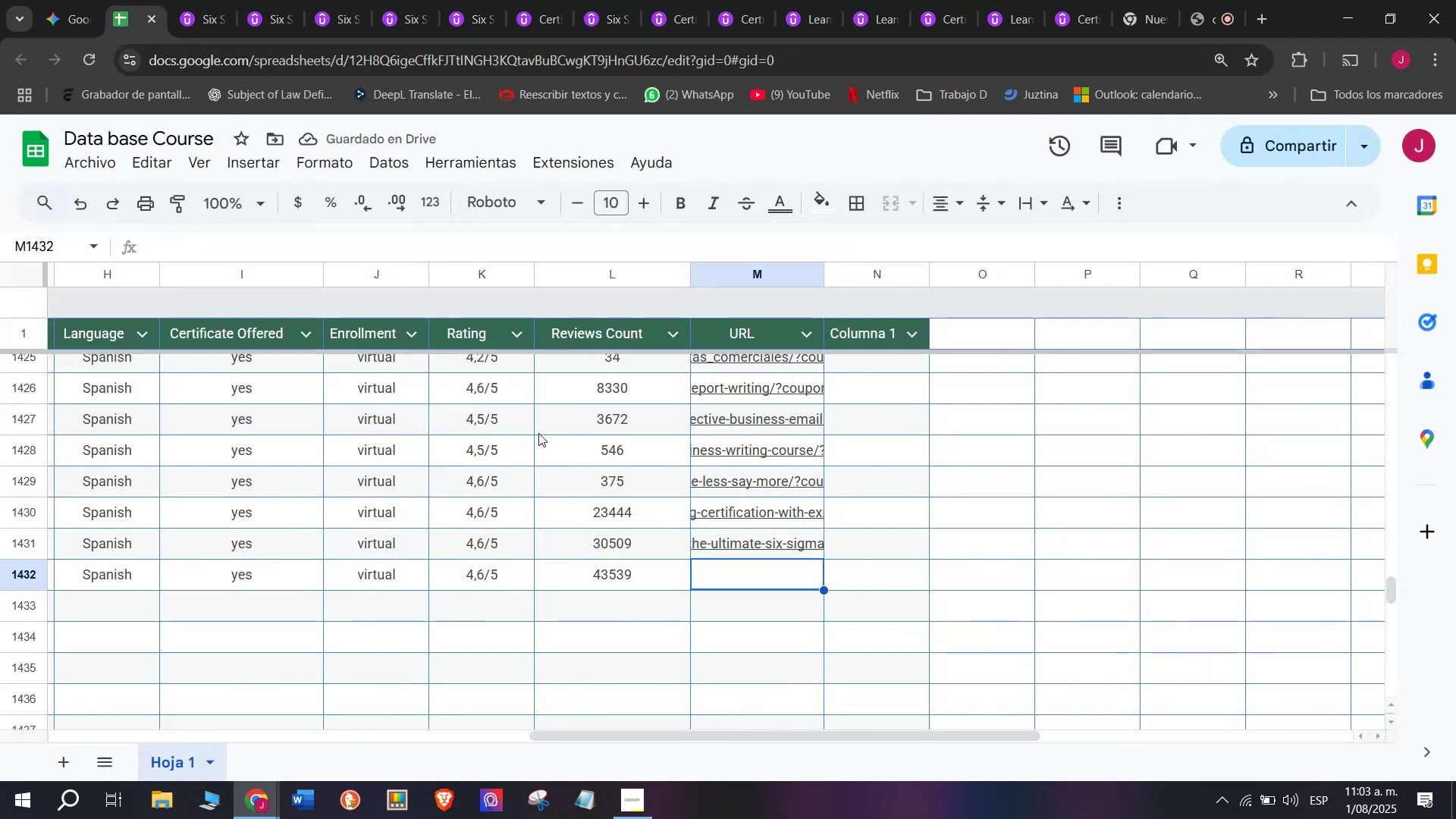 
key(Control+V)
 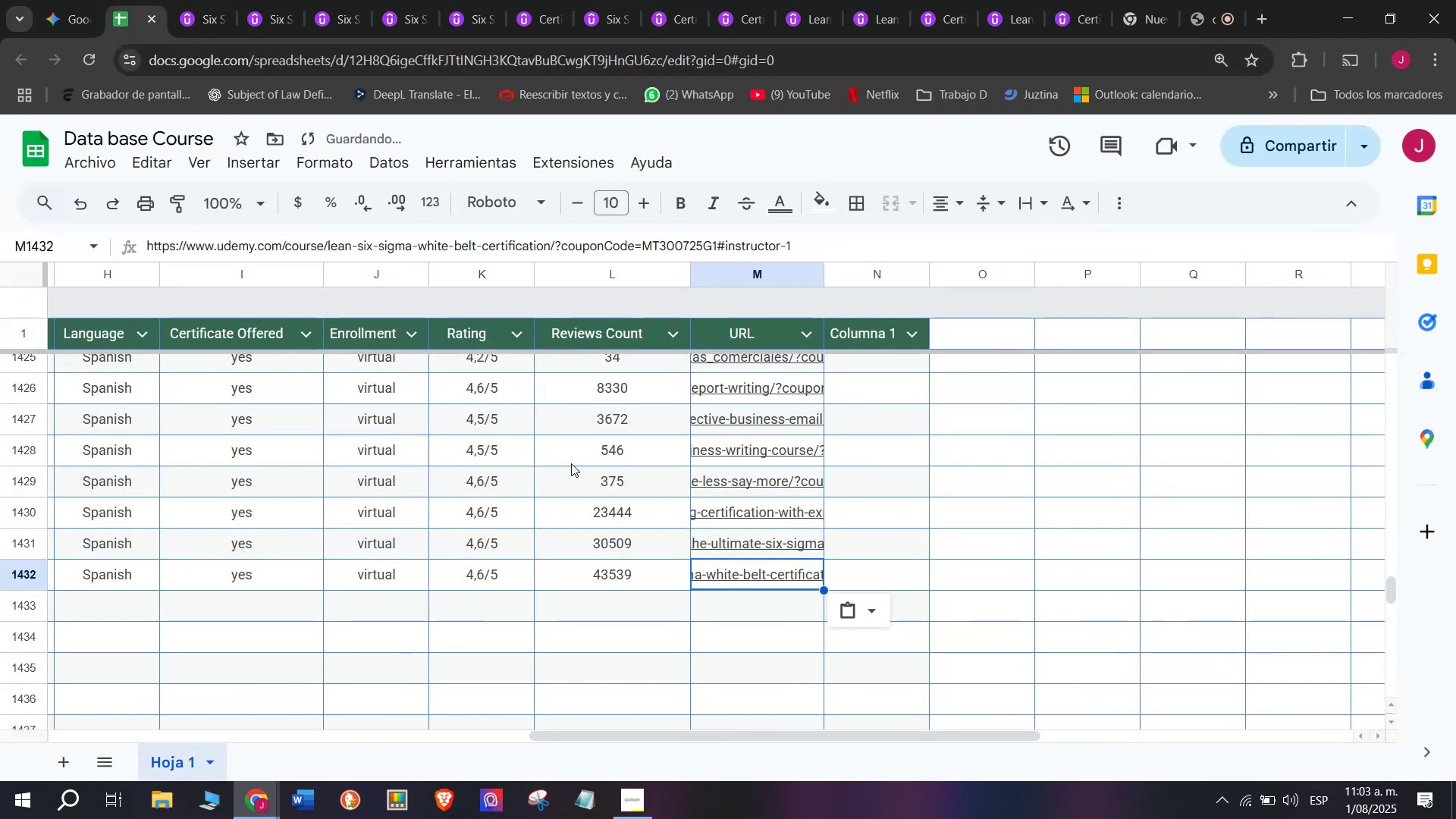 
scroll: coordinate [453, 499], scroll_direction: up, amount: 3.0
 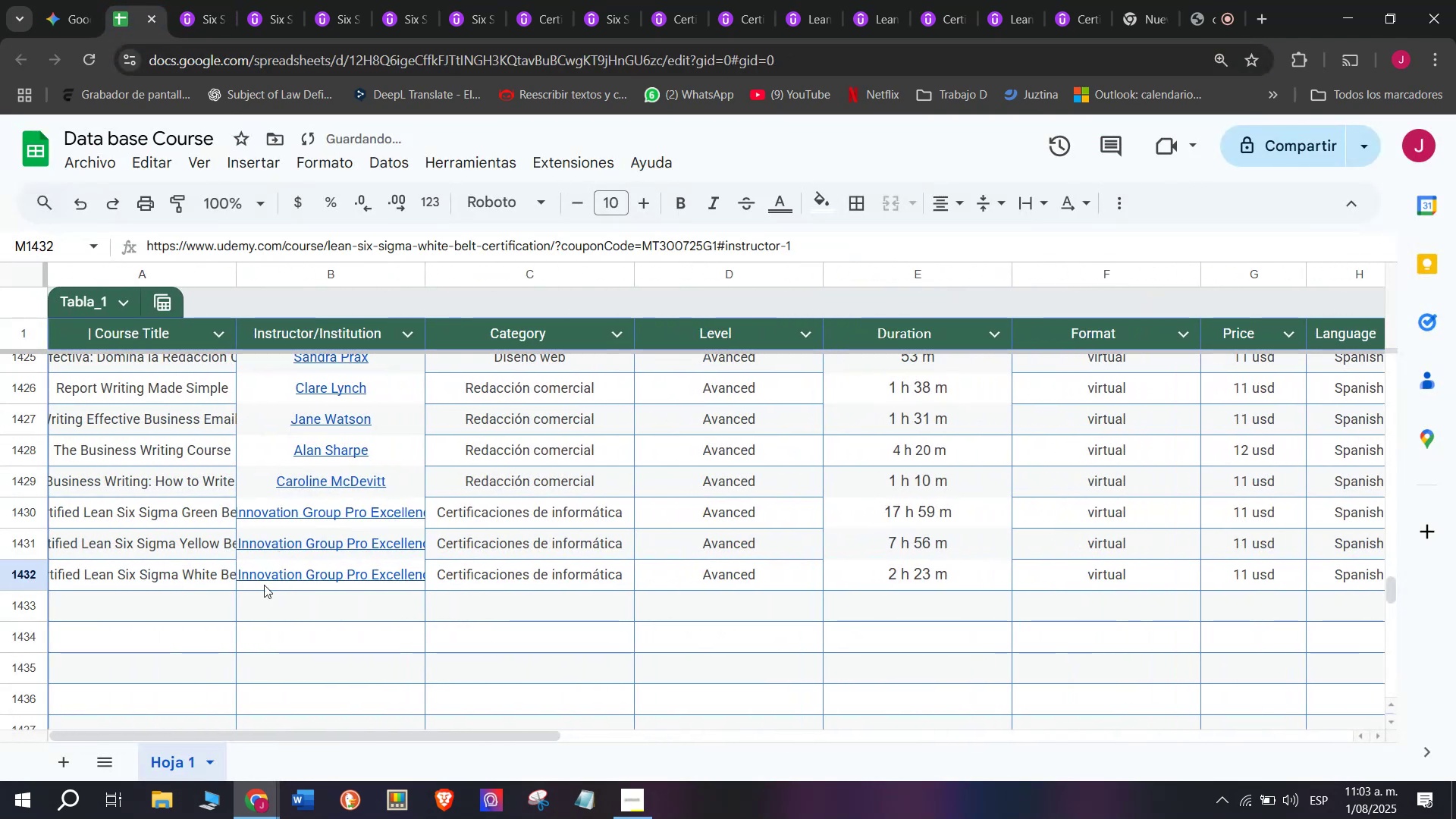 
mouse_move([309, 594])
 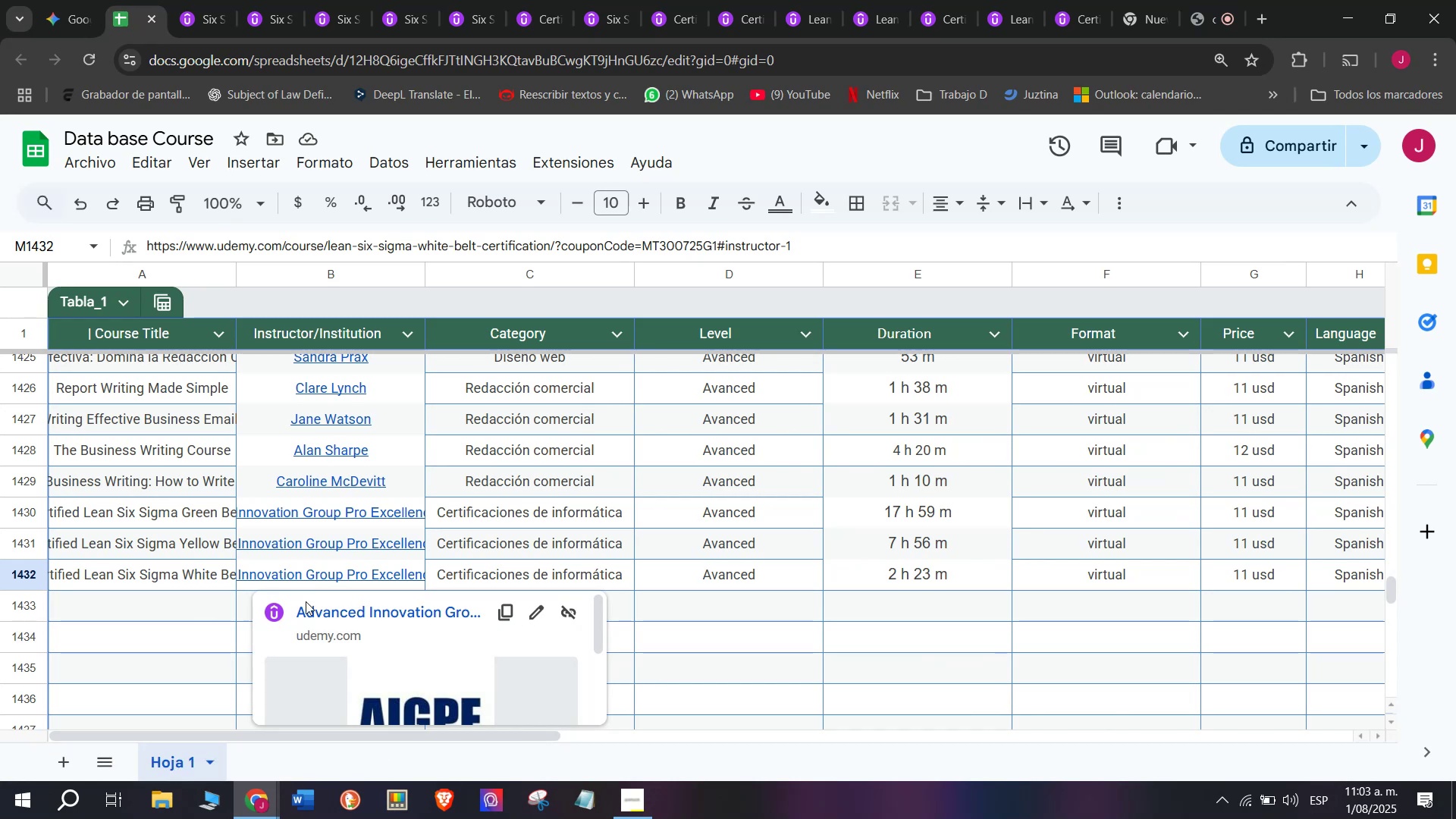 
left_click([130, 588])
 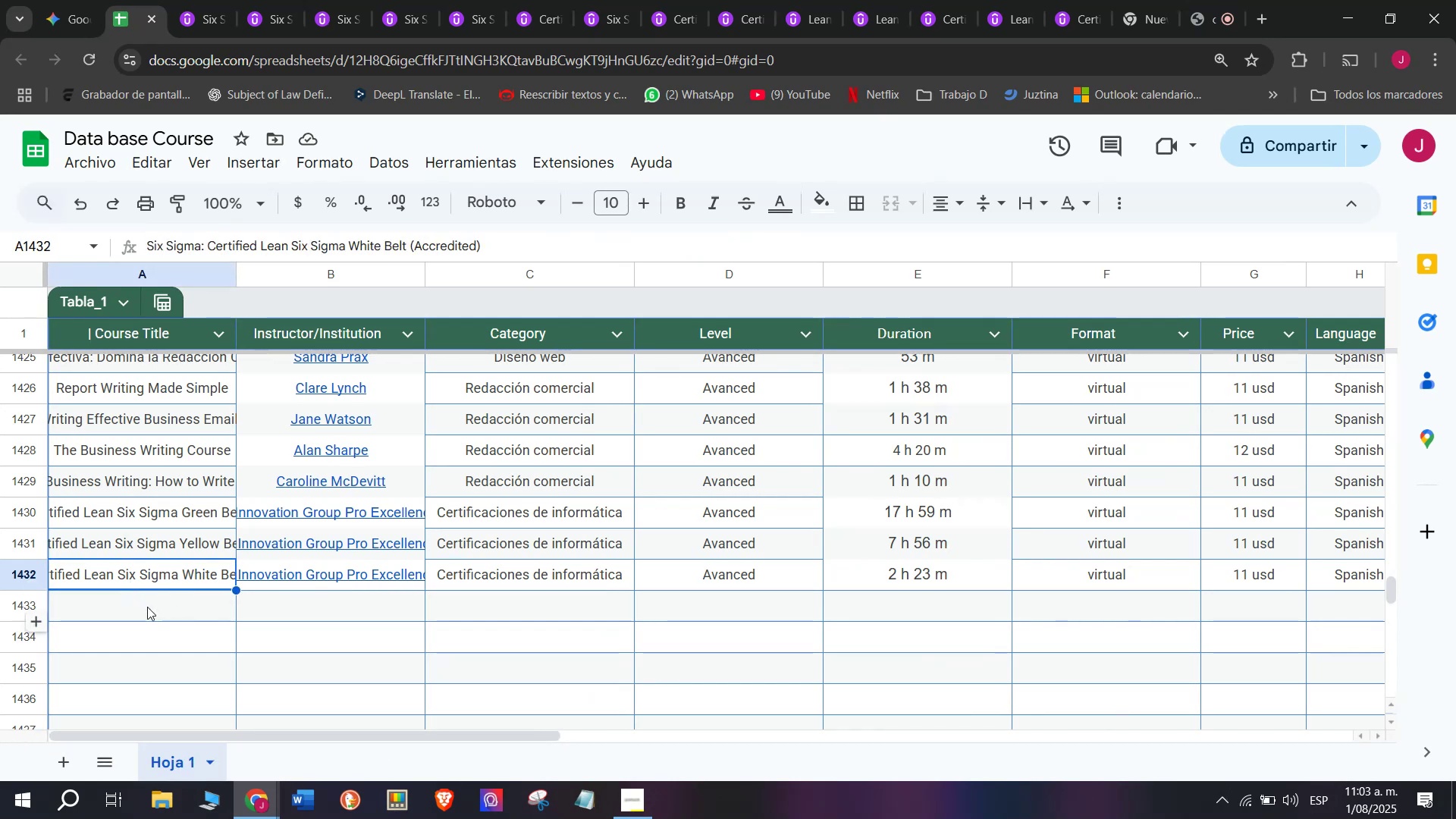 
left_click([147, 607])
 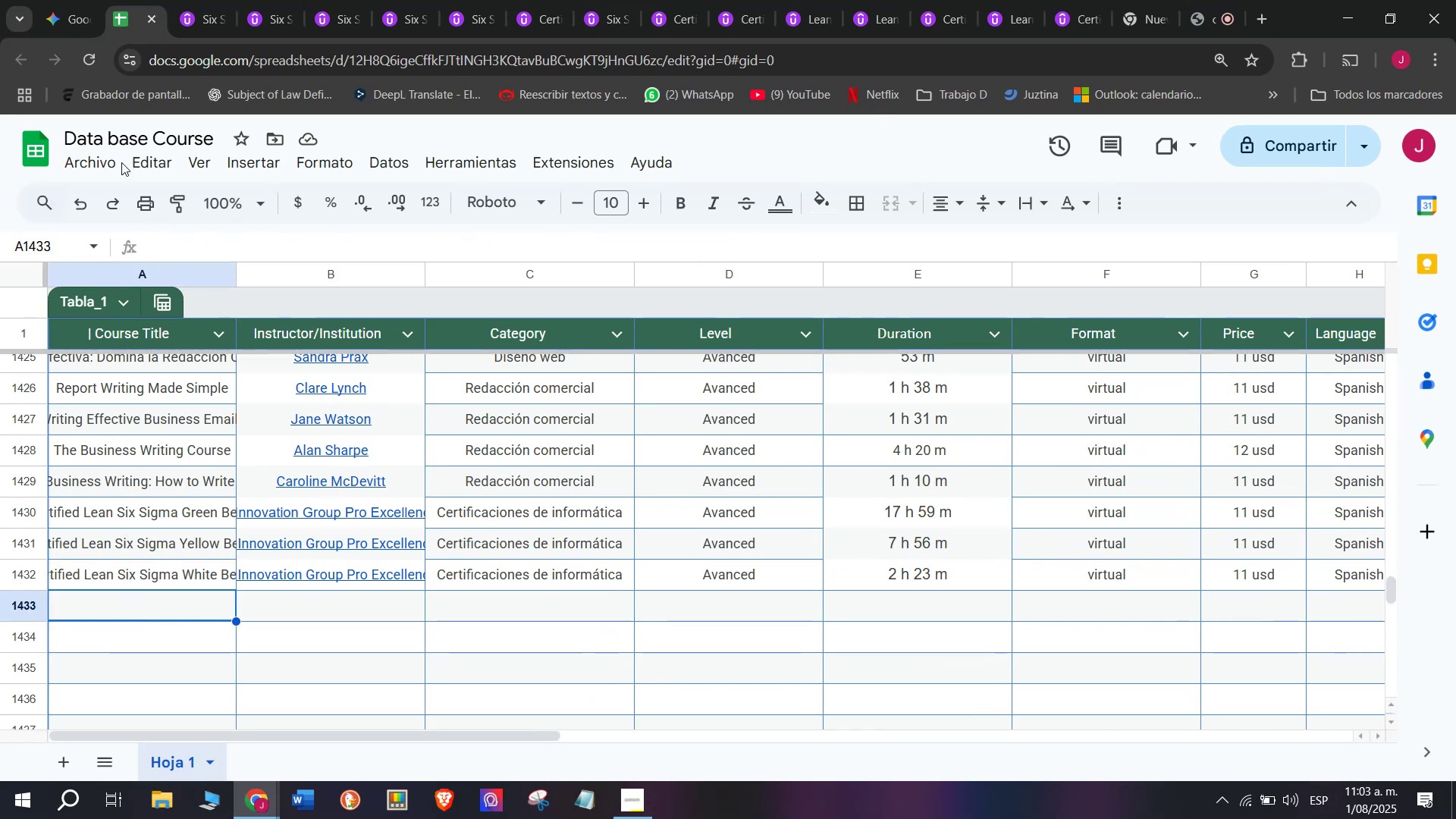 
left_click([209, 0])
 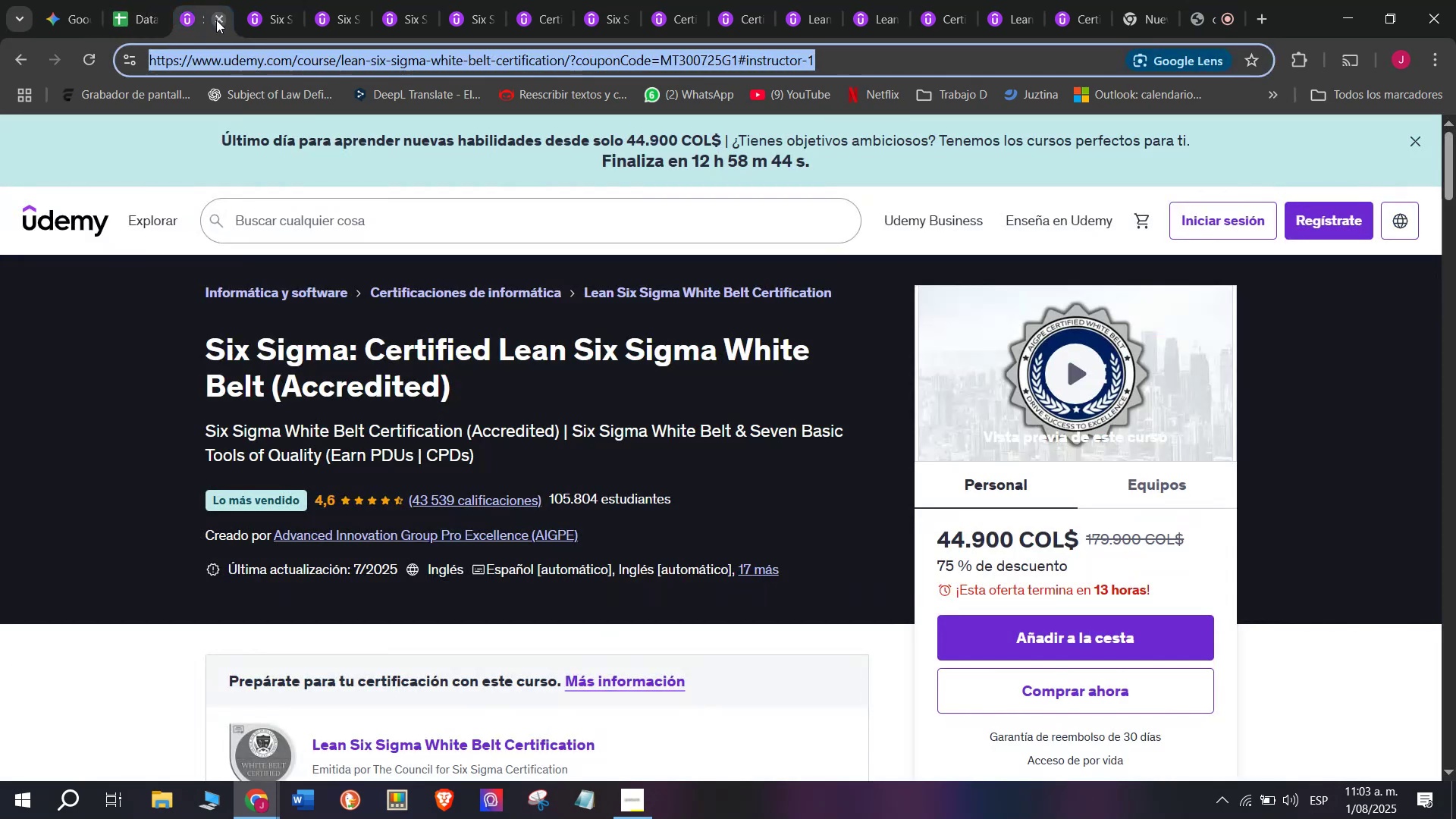 
left_click([218, 20])
 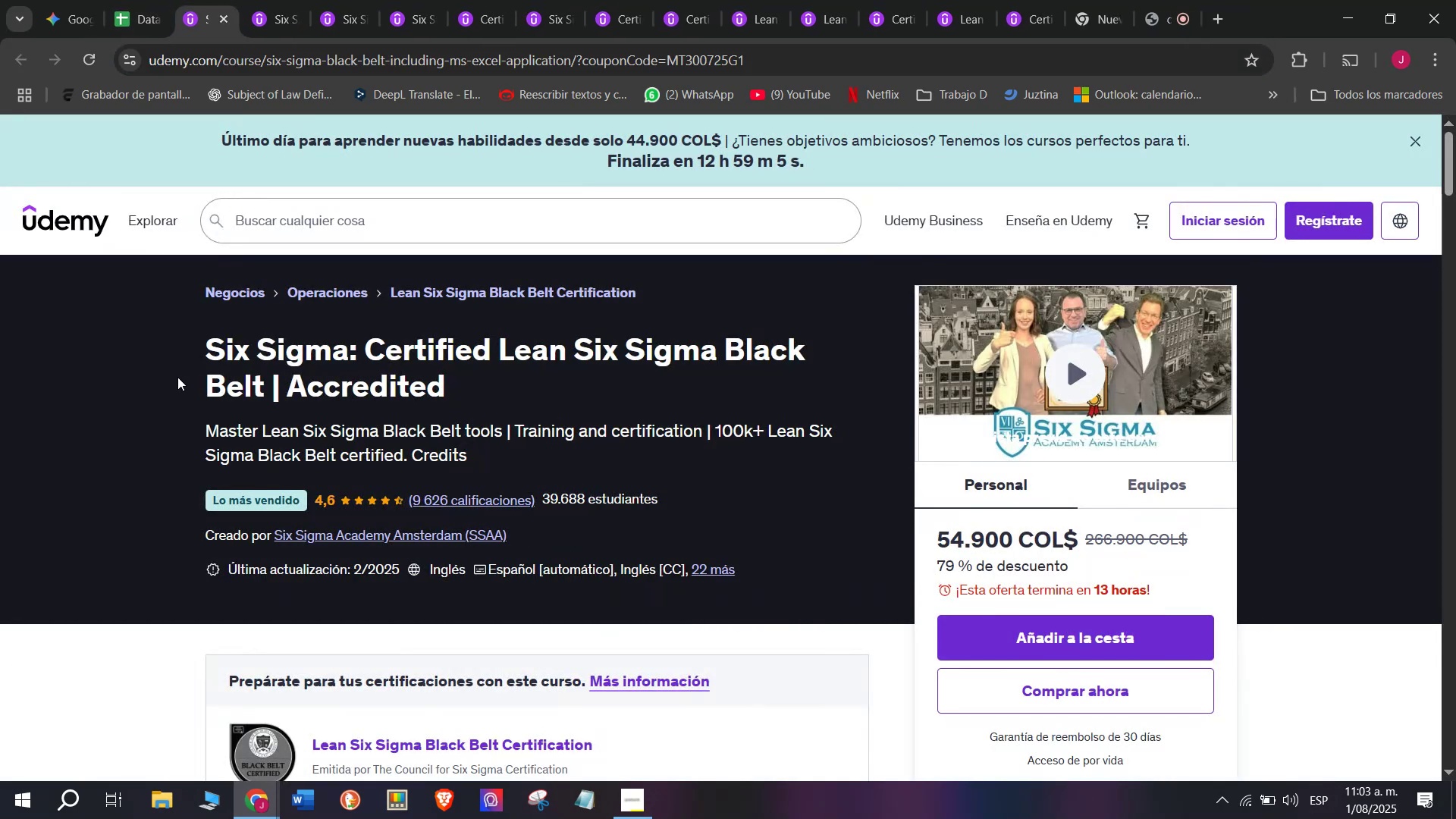 
left_click_drag(start_coordinate=[180, 350], to_coordinate=[480, 387])
 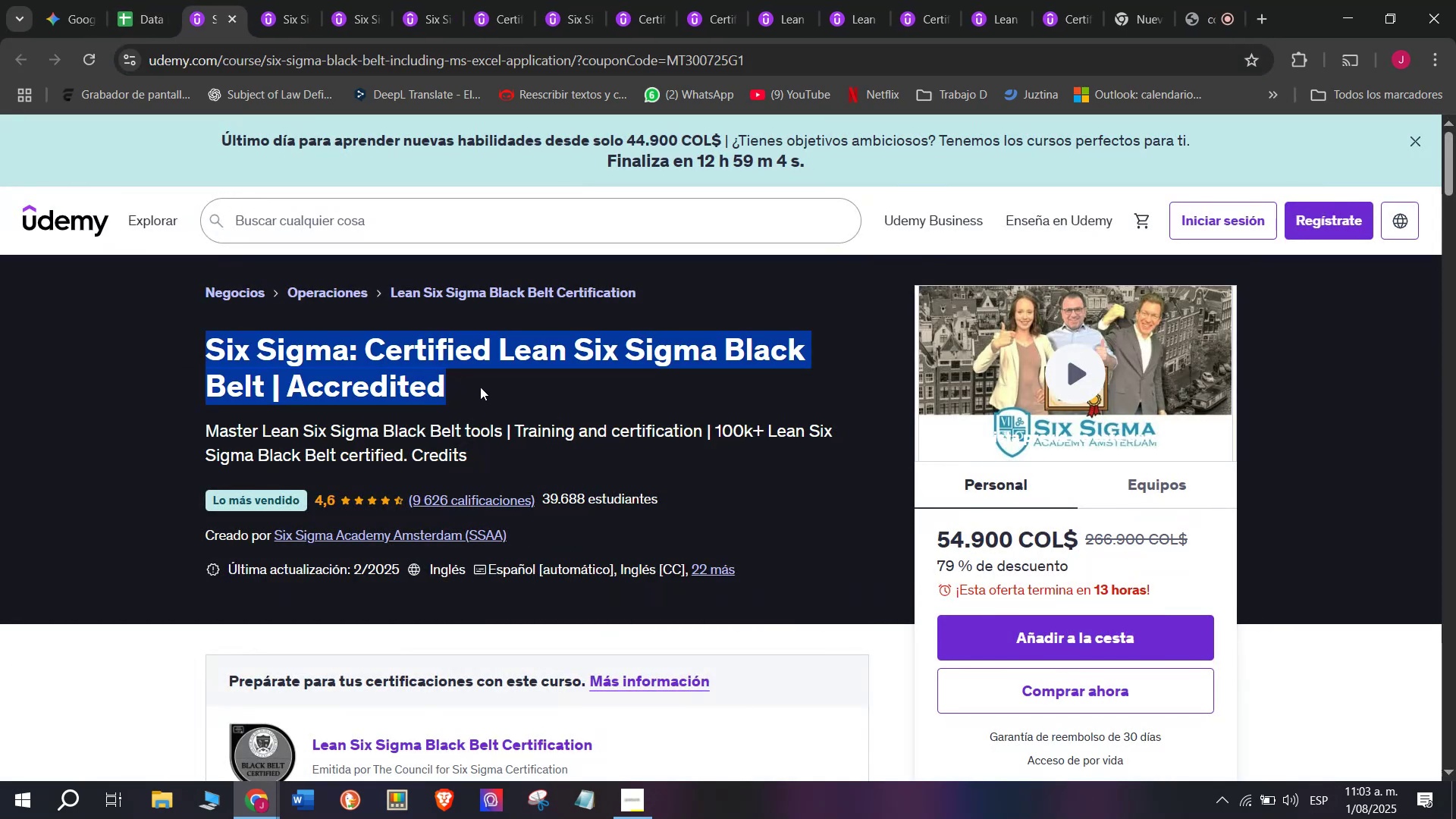 
key(Control+ControlLeft)
 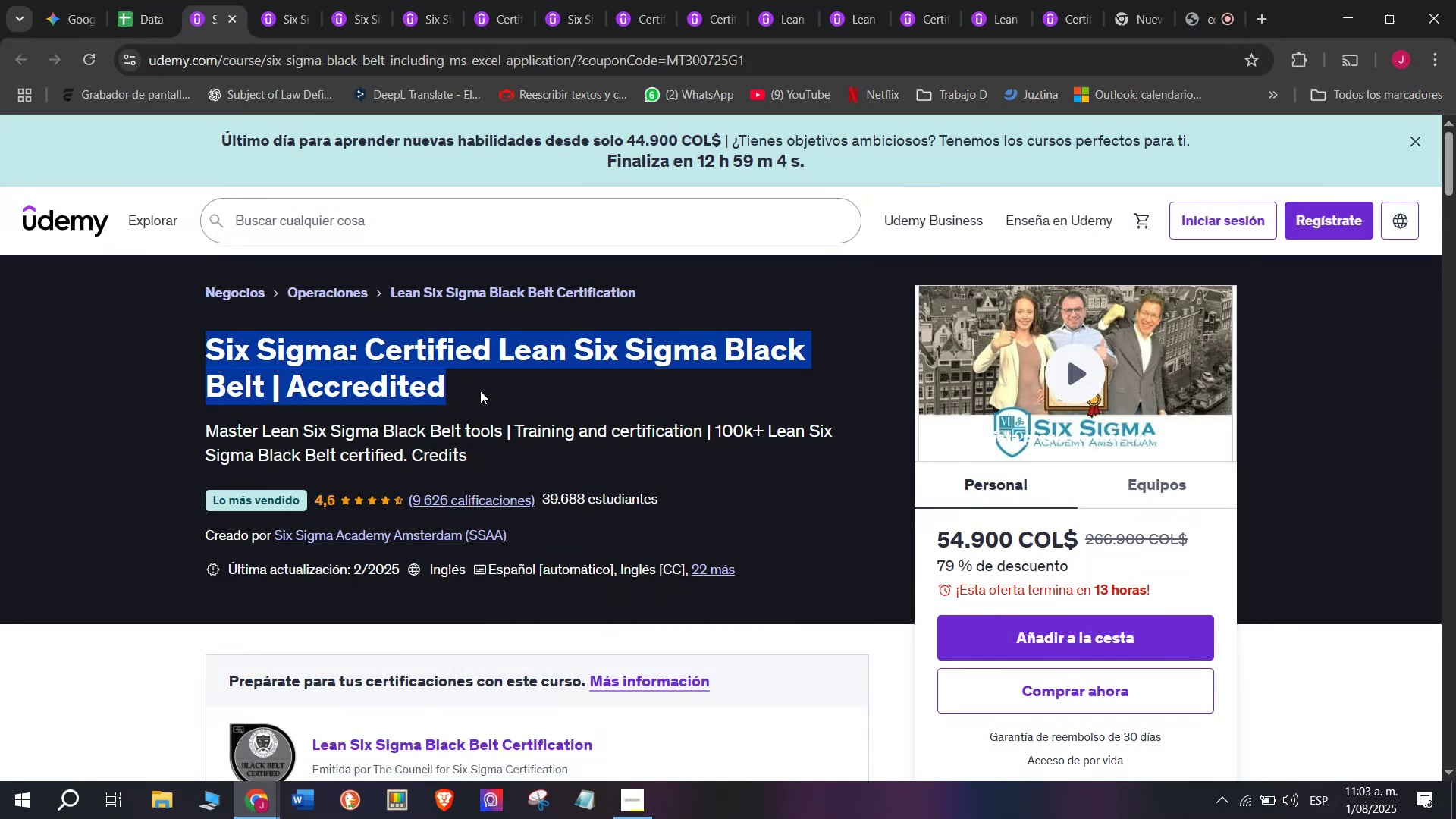 
key(Break)
 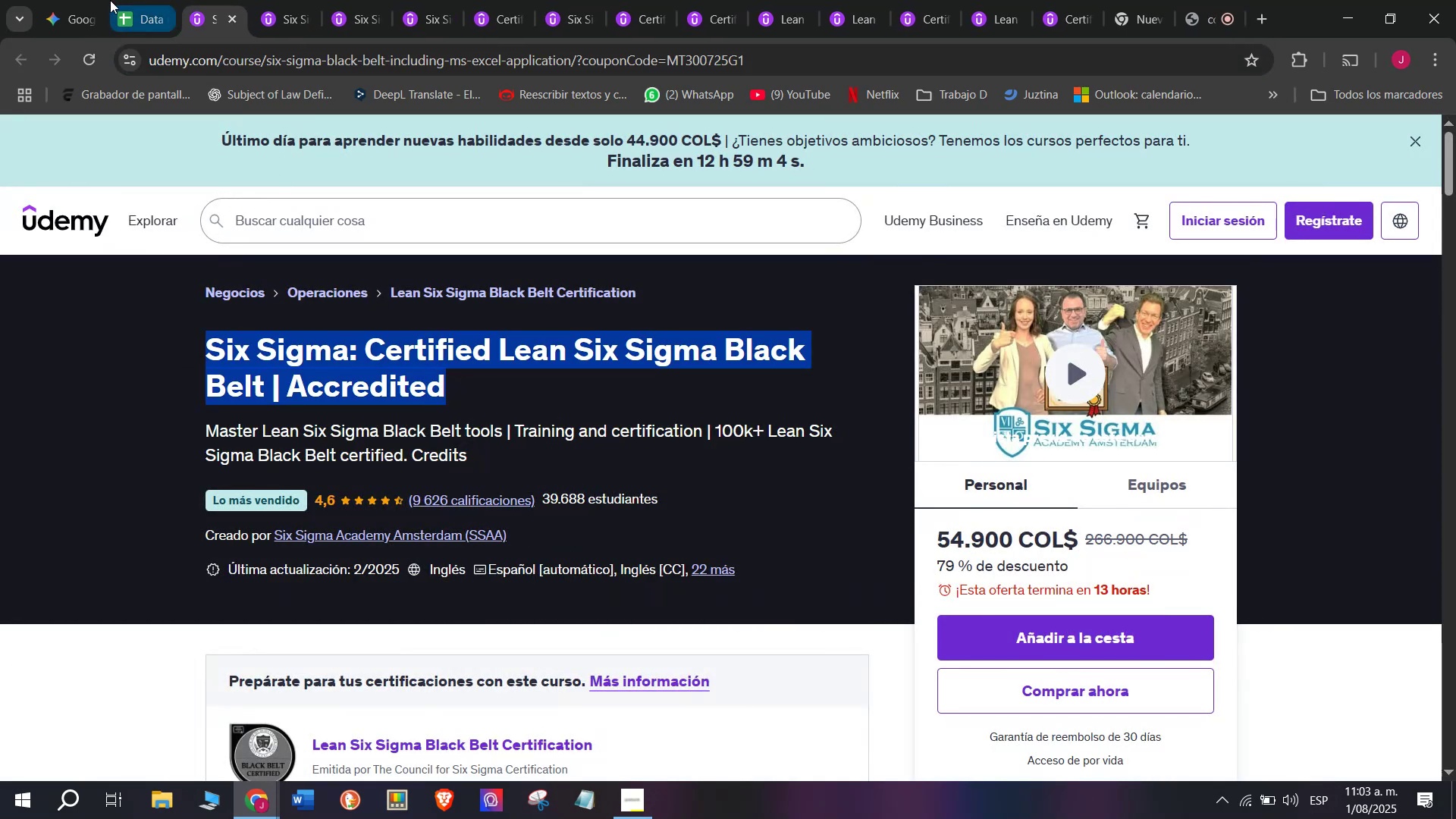 
key(Control+C)
 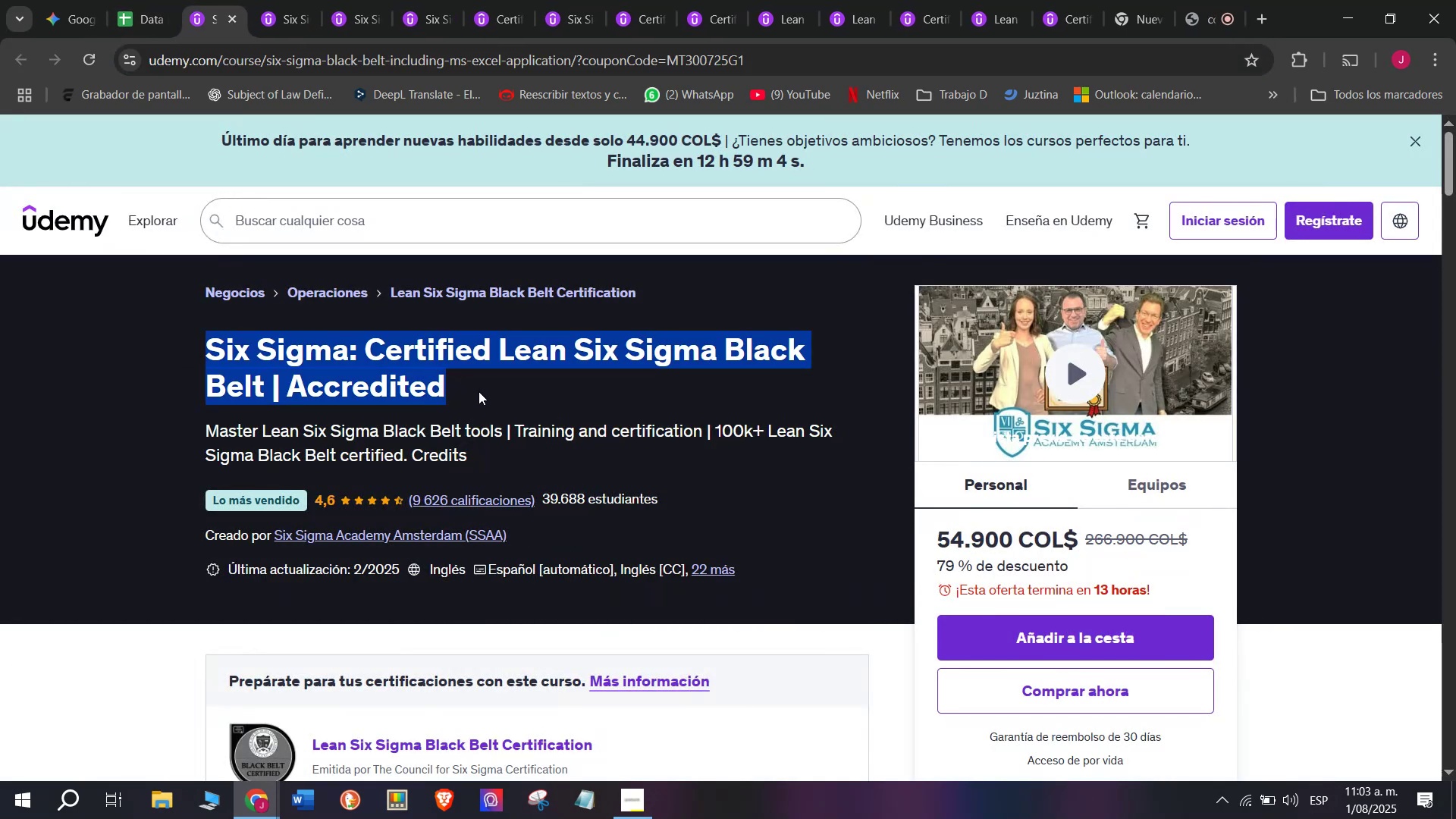 
key(Break)
 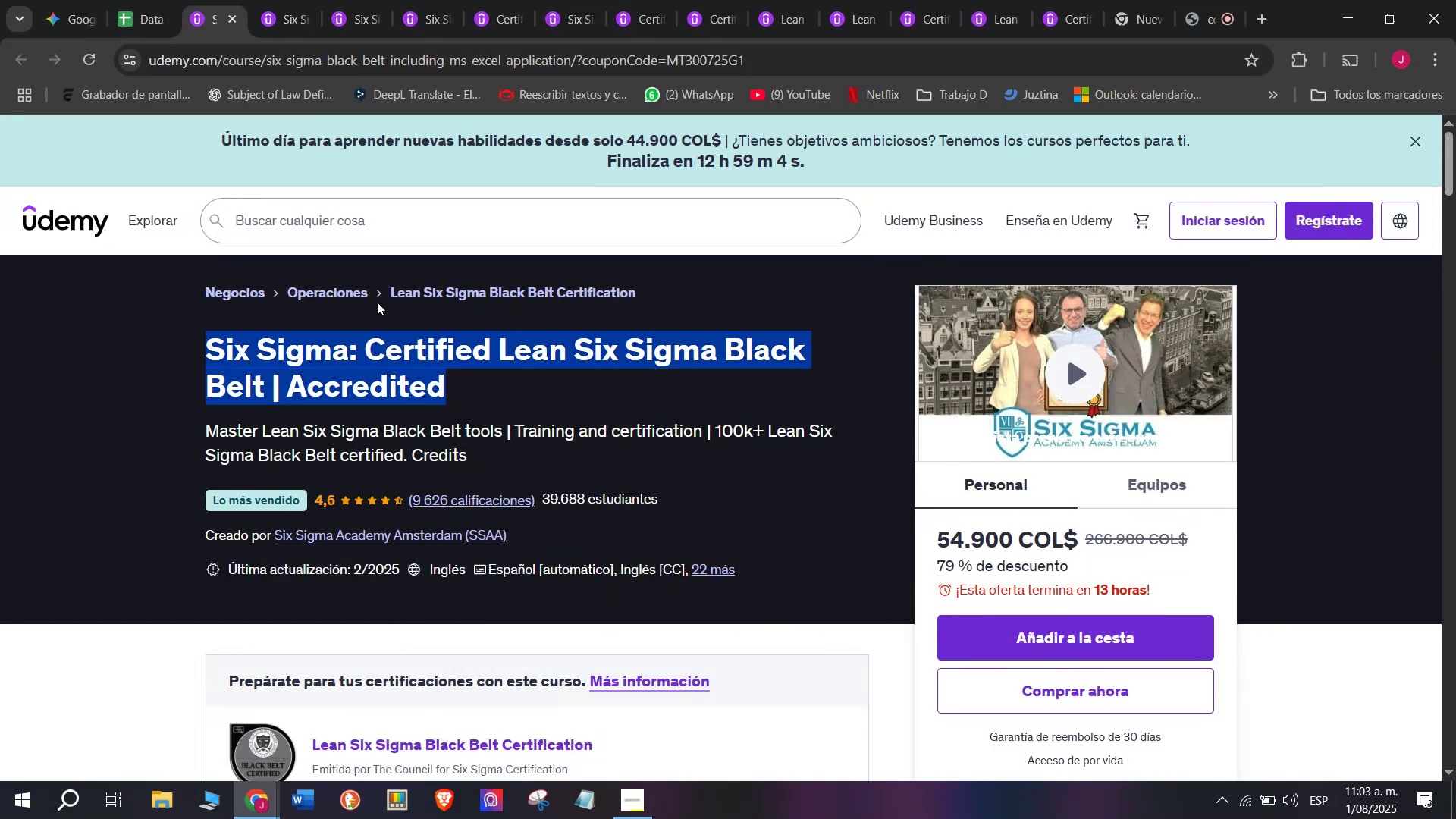 
key(Control+ControlLeft)
 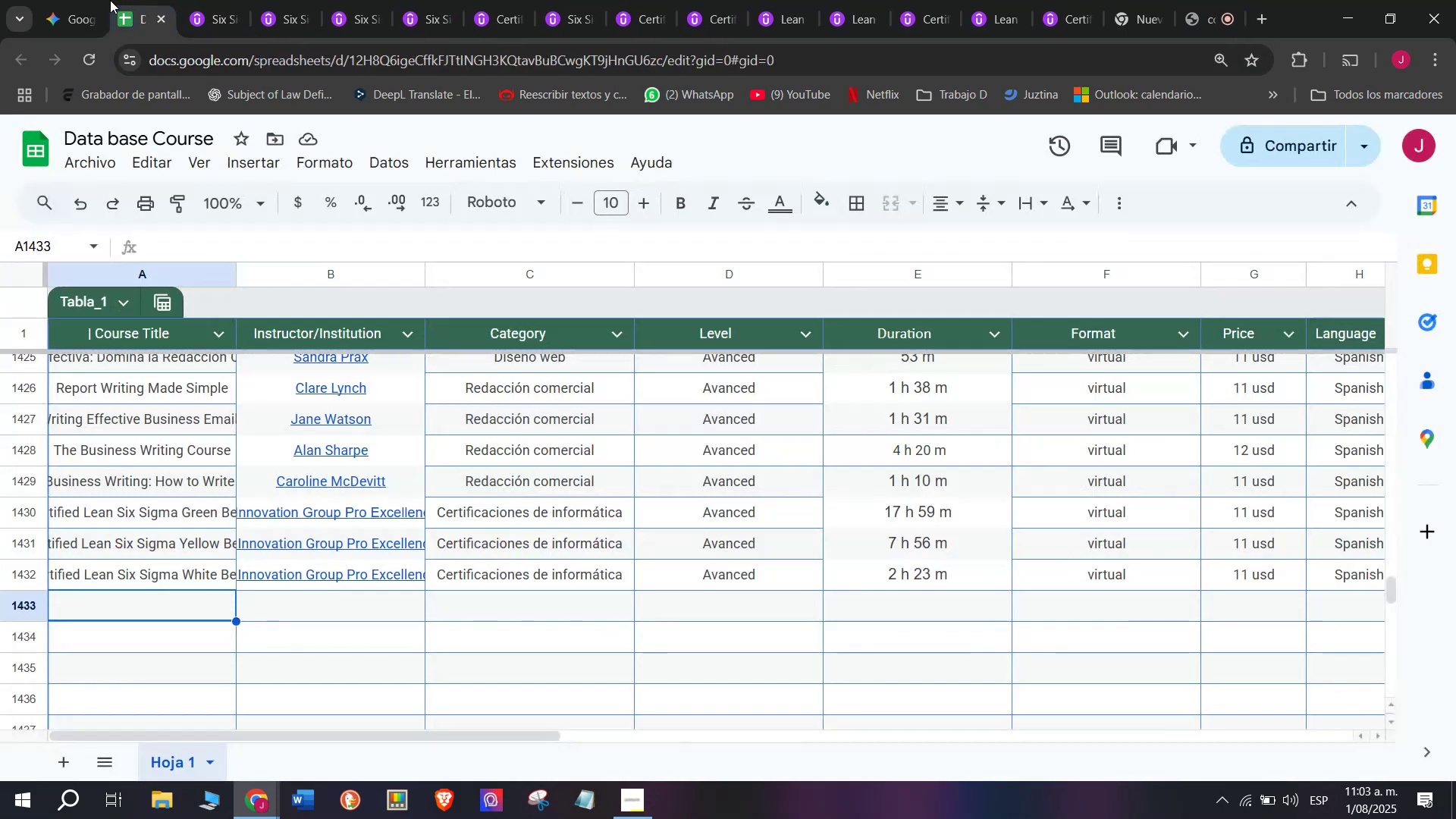 
key(Control+C)
 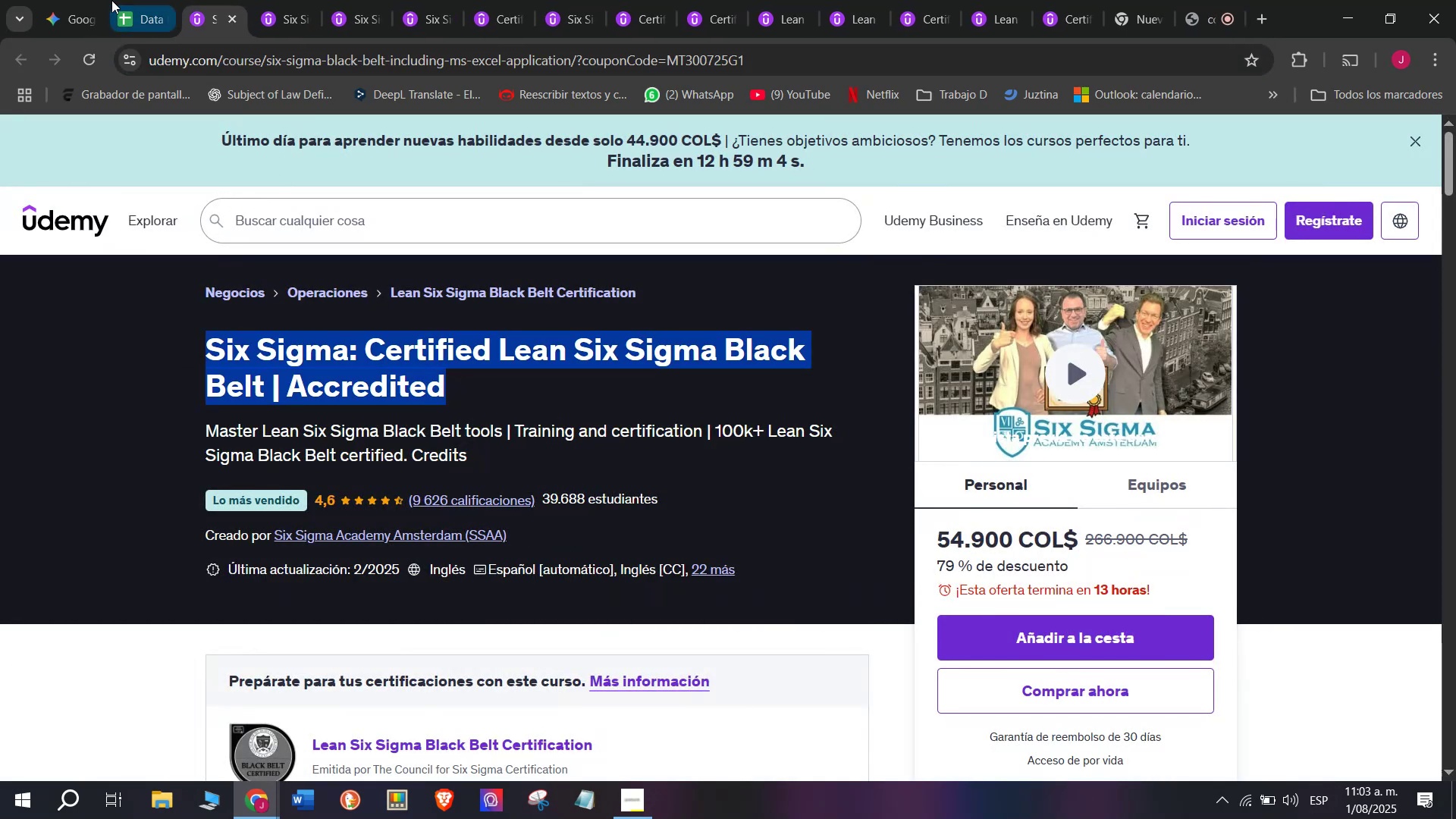 
left_click([110, 0])
 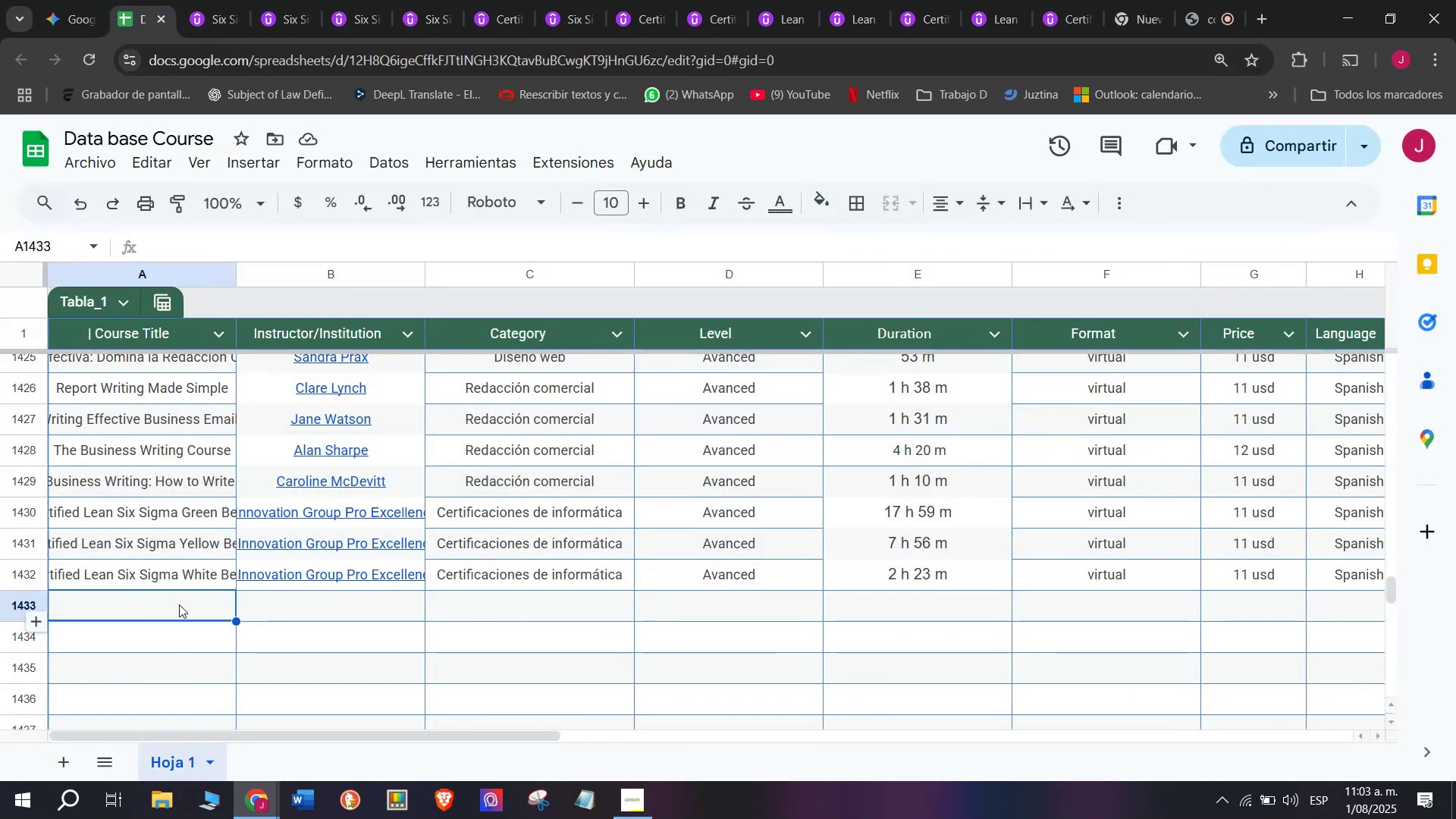 
double_click([179, 604])
 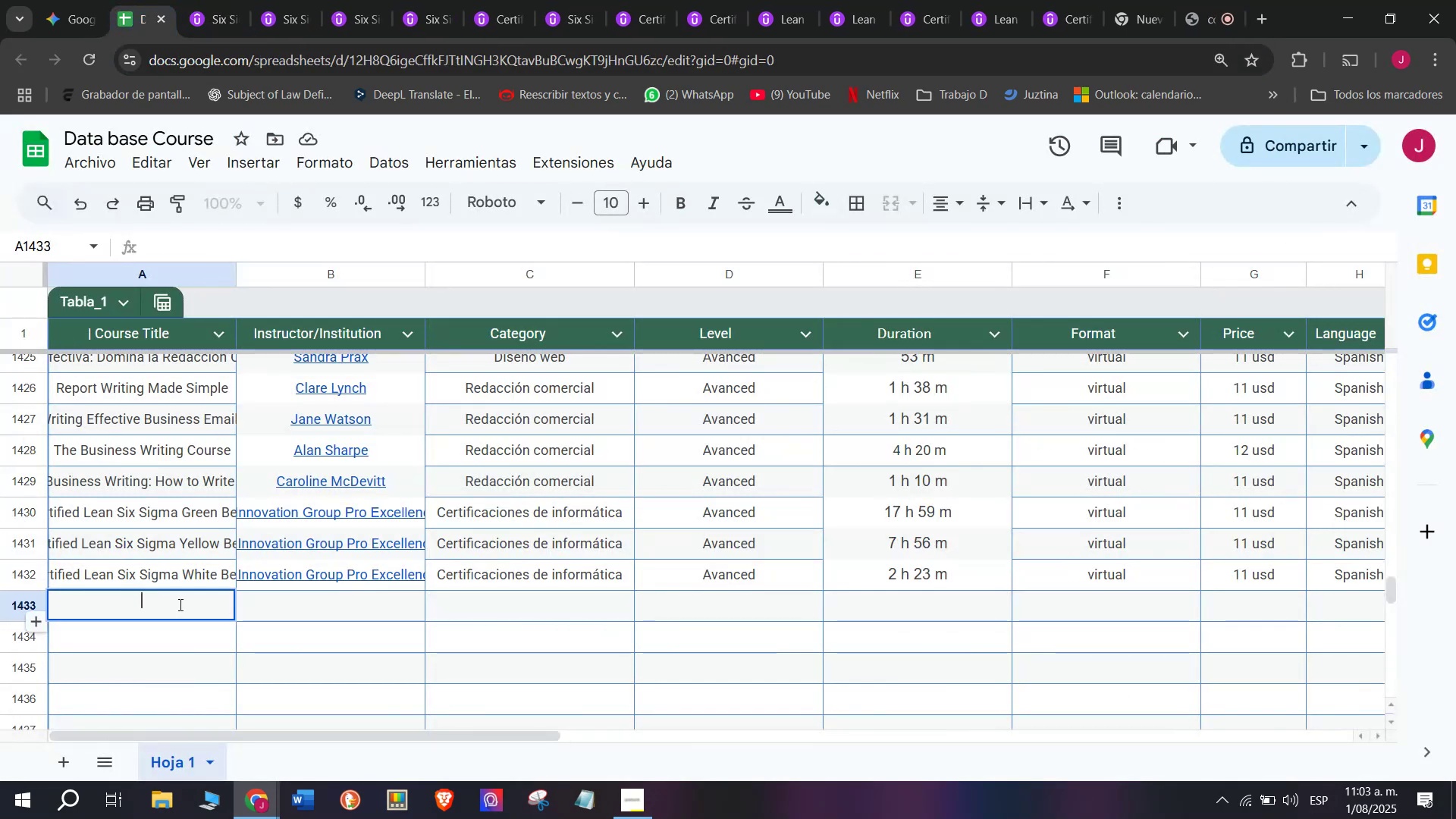 
key(Control+ControlLeft)
 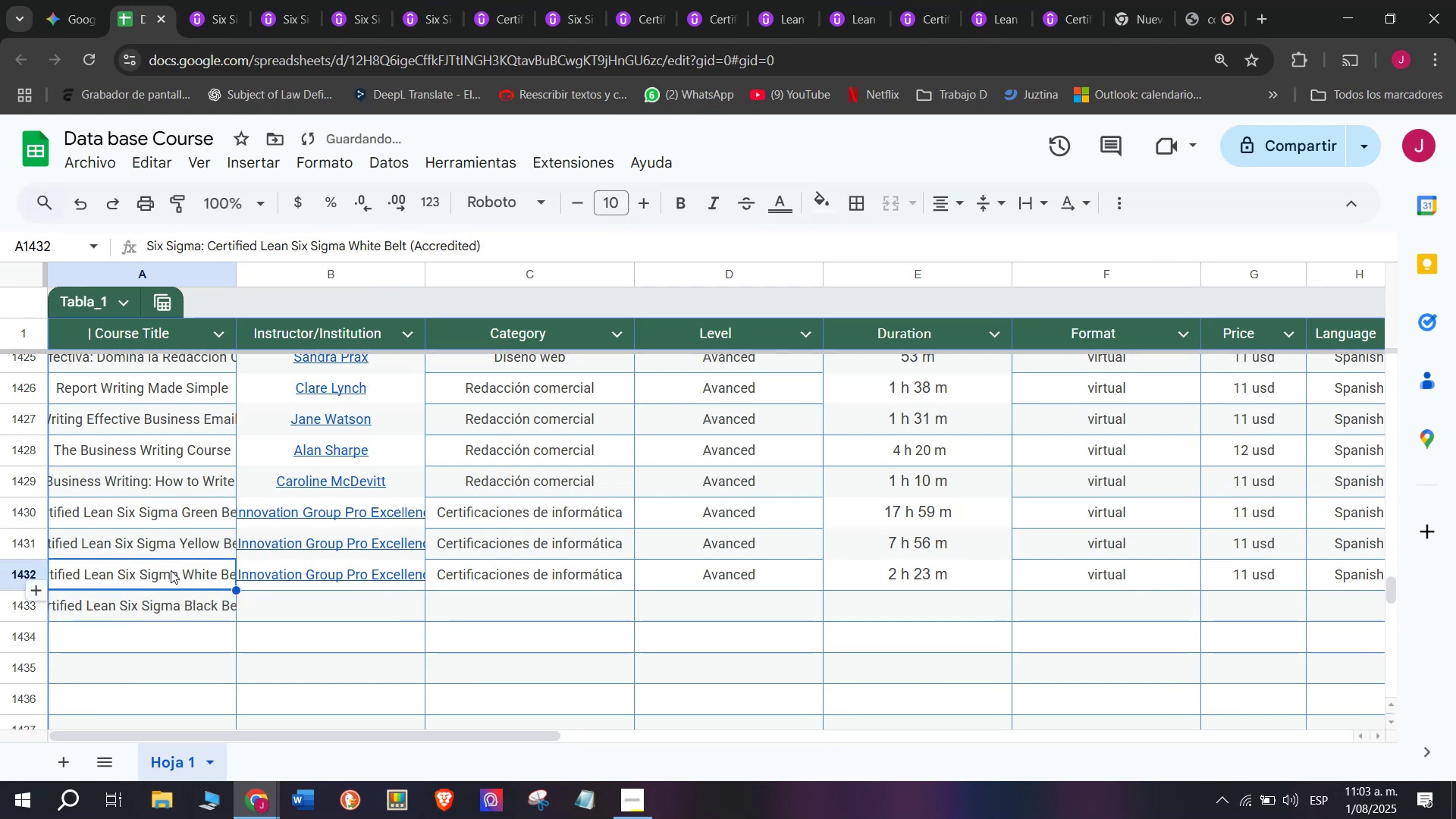 
key(Z)
 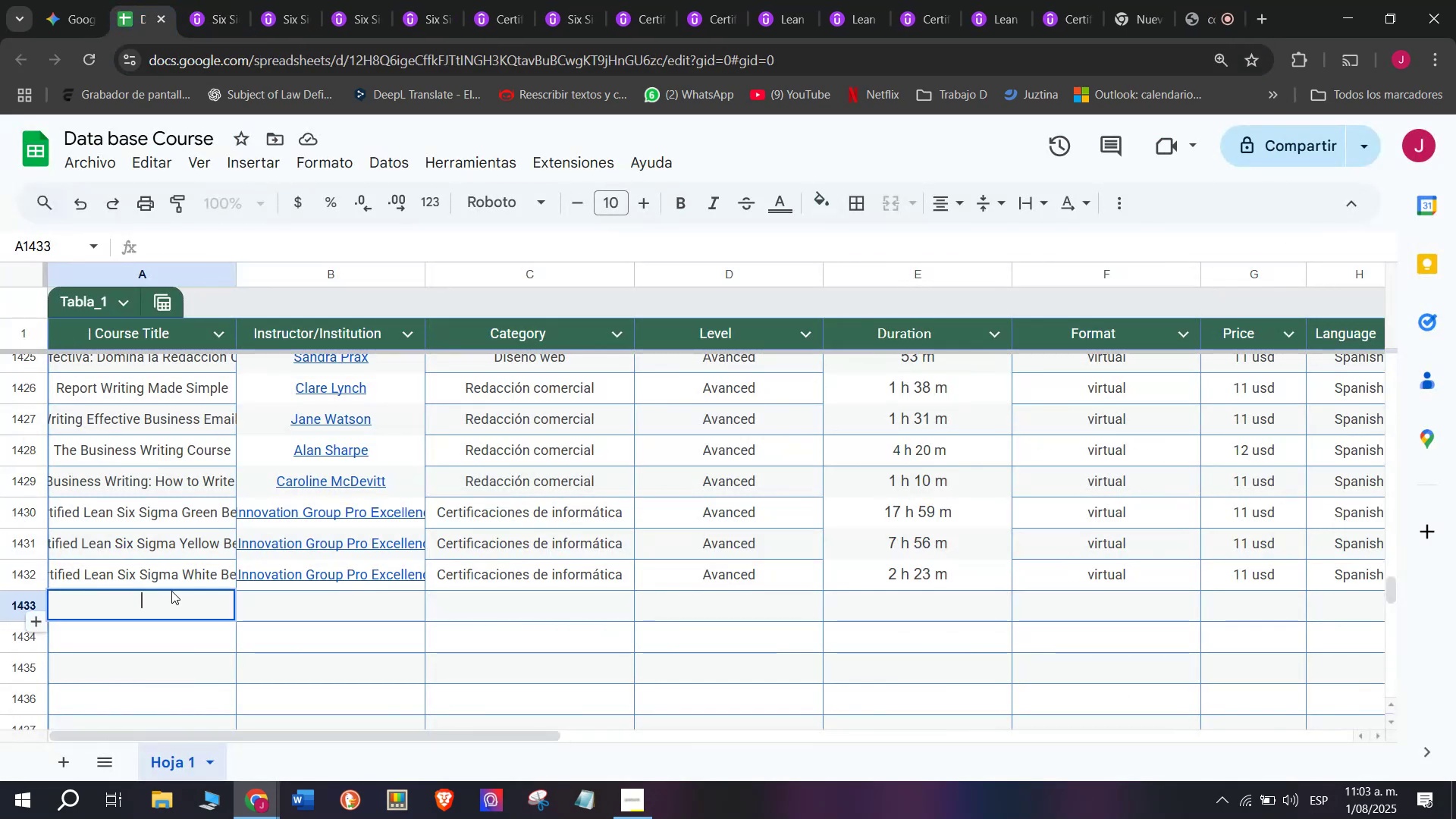 
key(Control+V)
 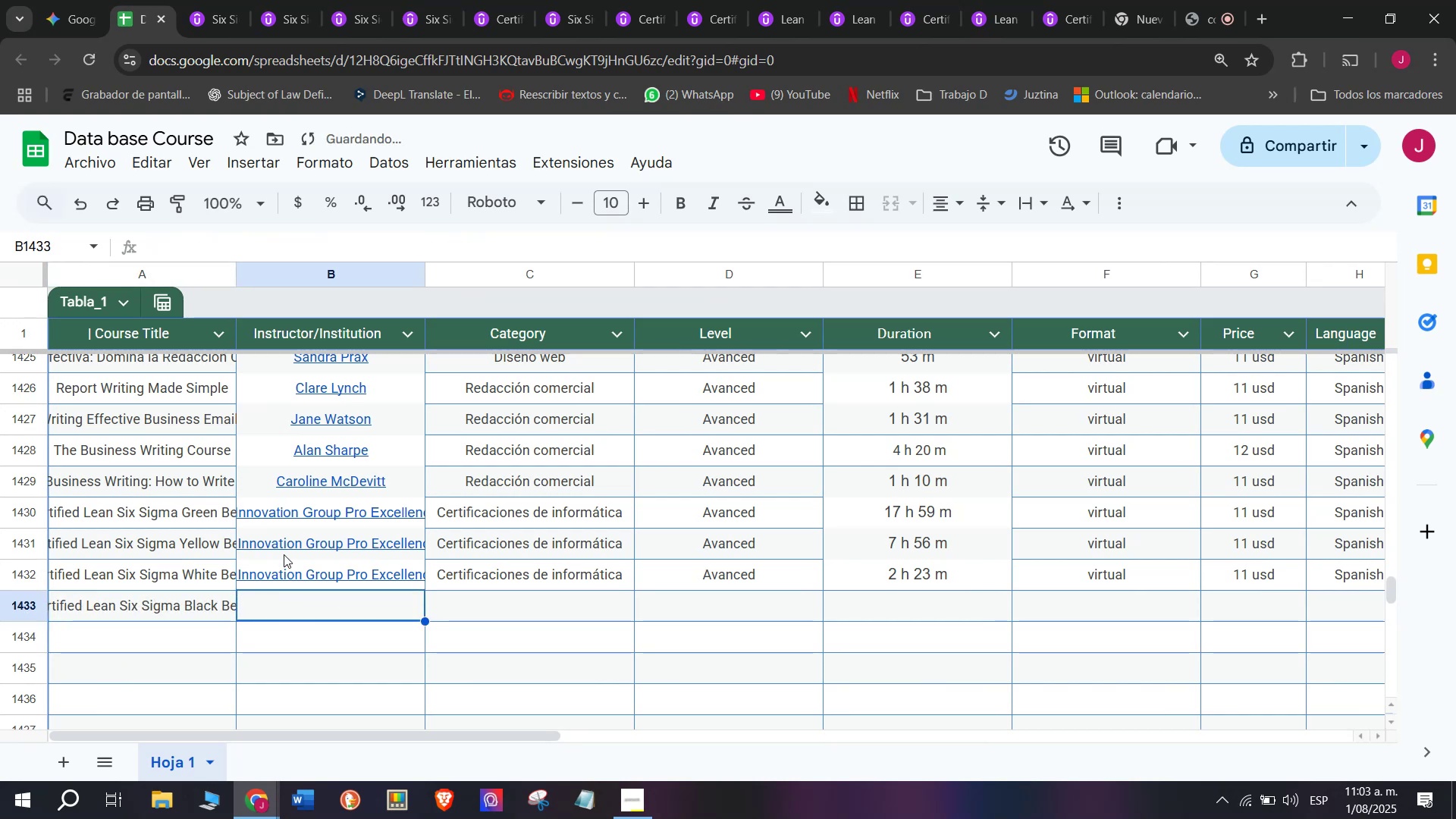 
left_click([201, 0])
 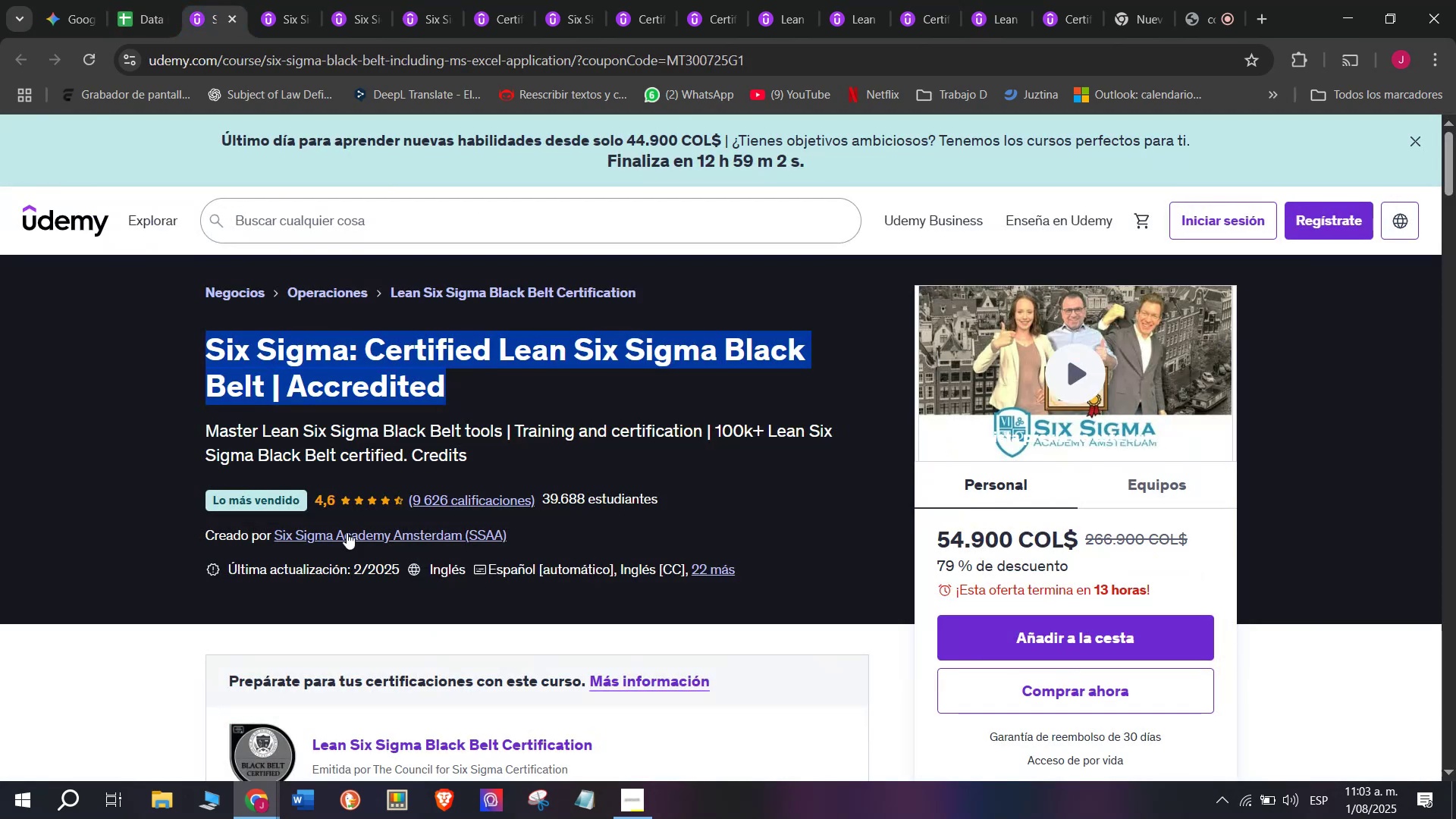 
left_click([347, 534])
 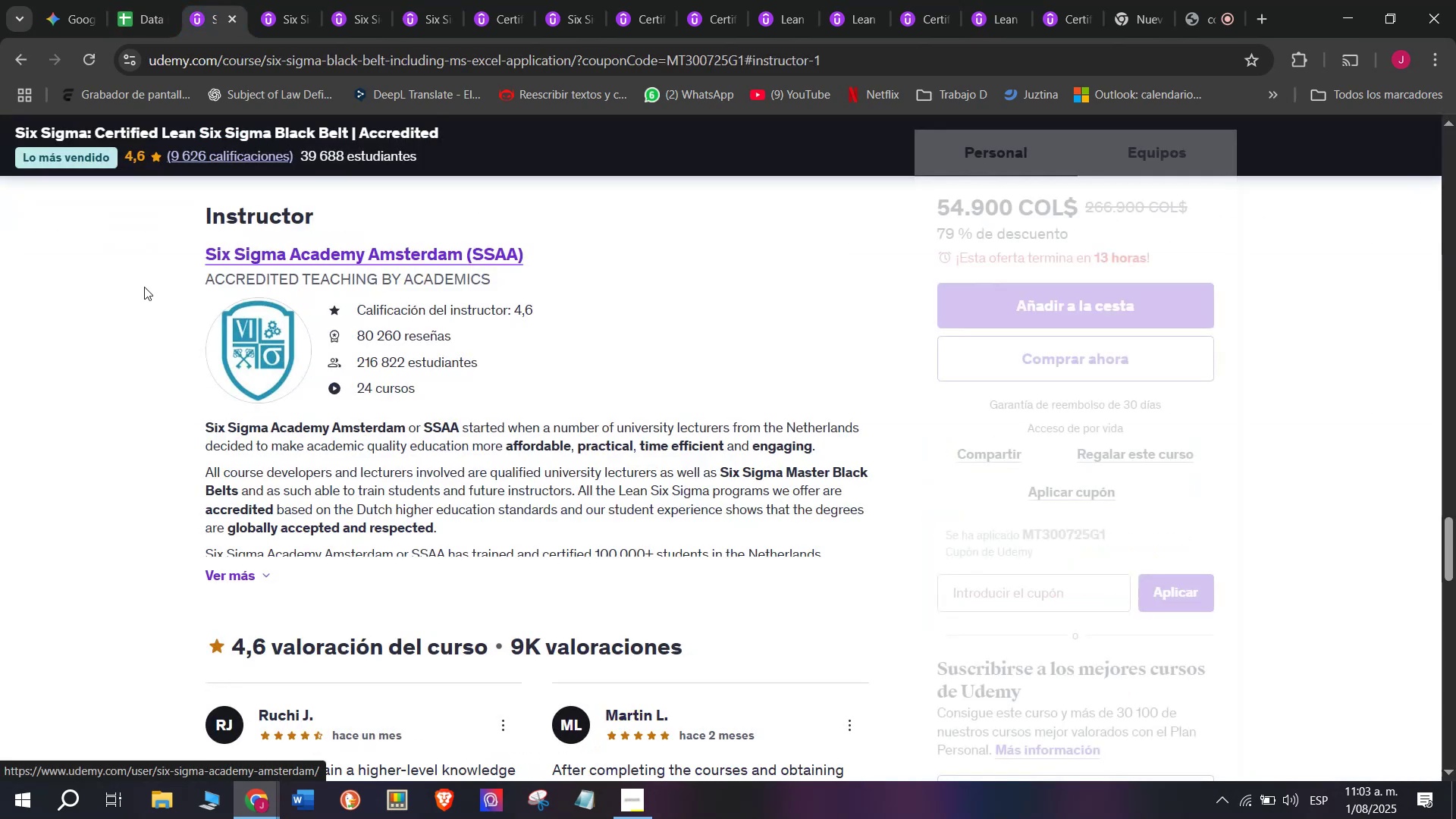 
left_click_drag(start_coordinate=[181, 249], to_coordinate=[538, 237])
 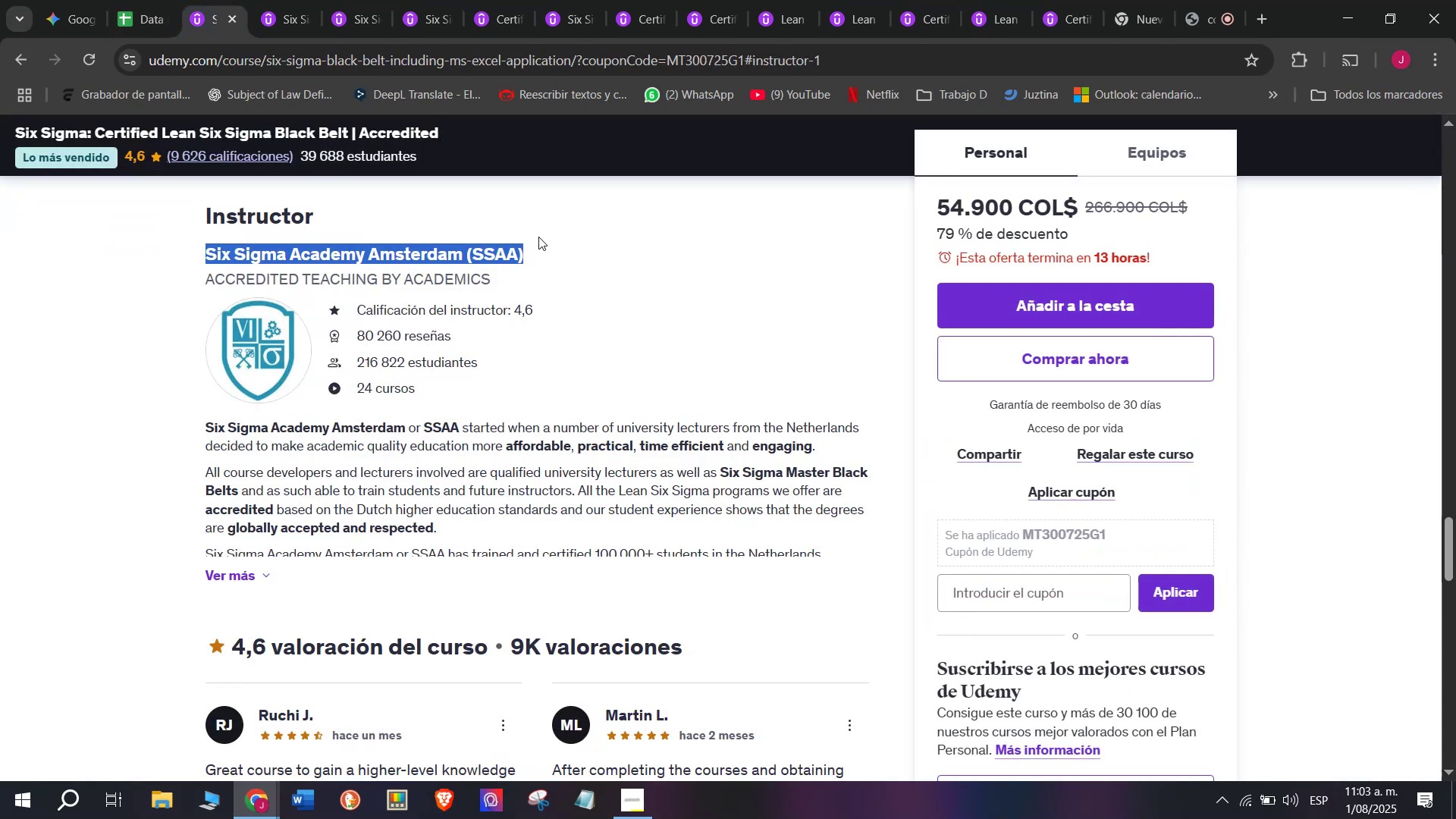 
key(Break)
 